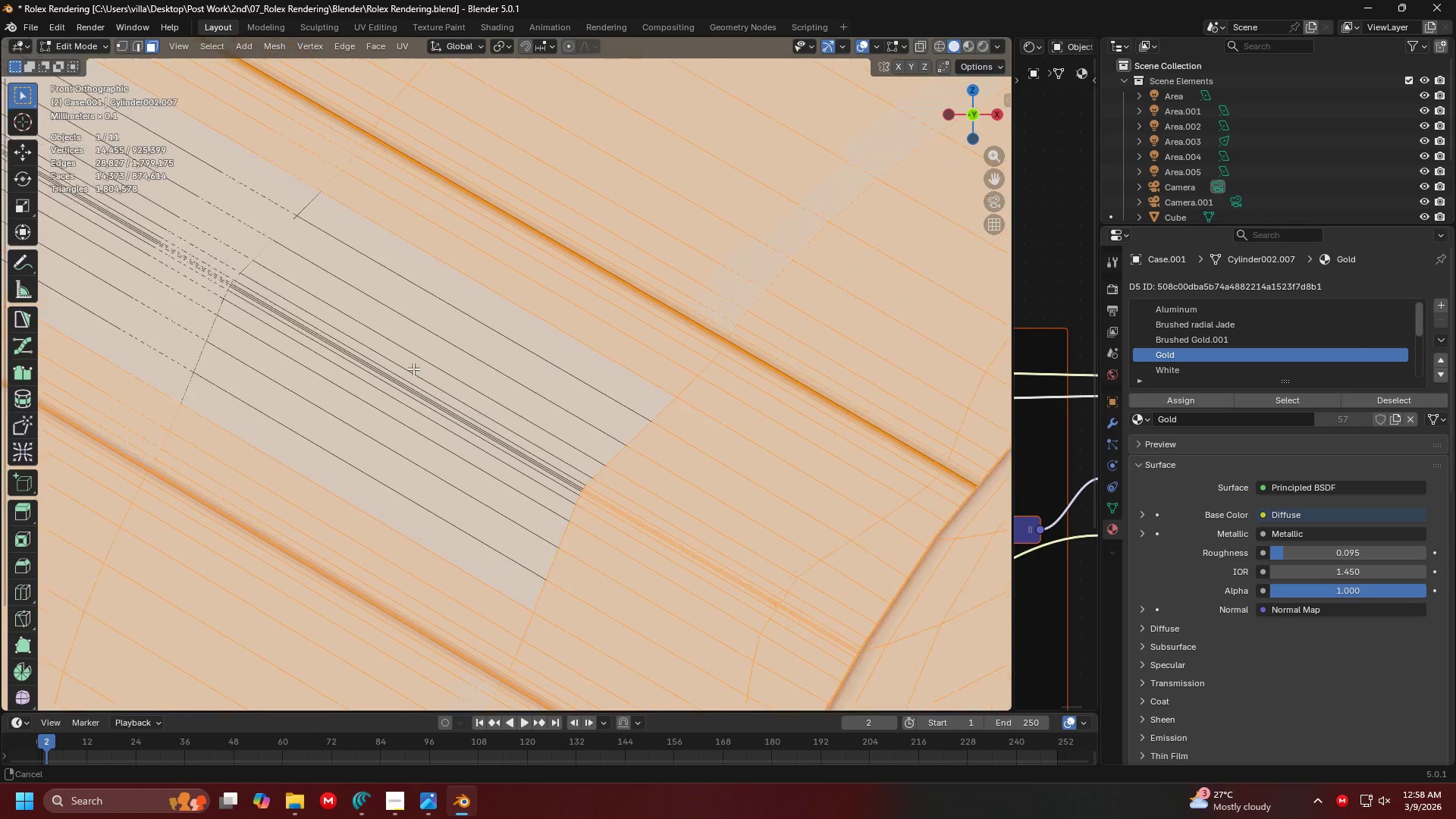 
scroll: coordinate [565, 336], scroll_direction: up, amount: 4.0
 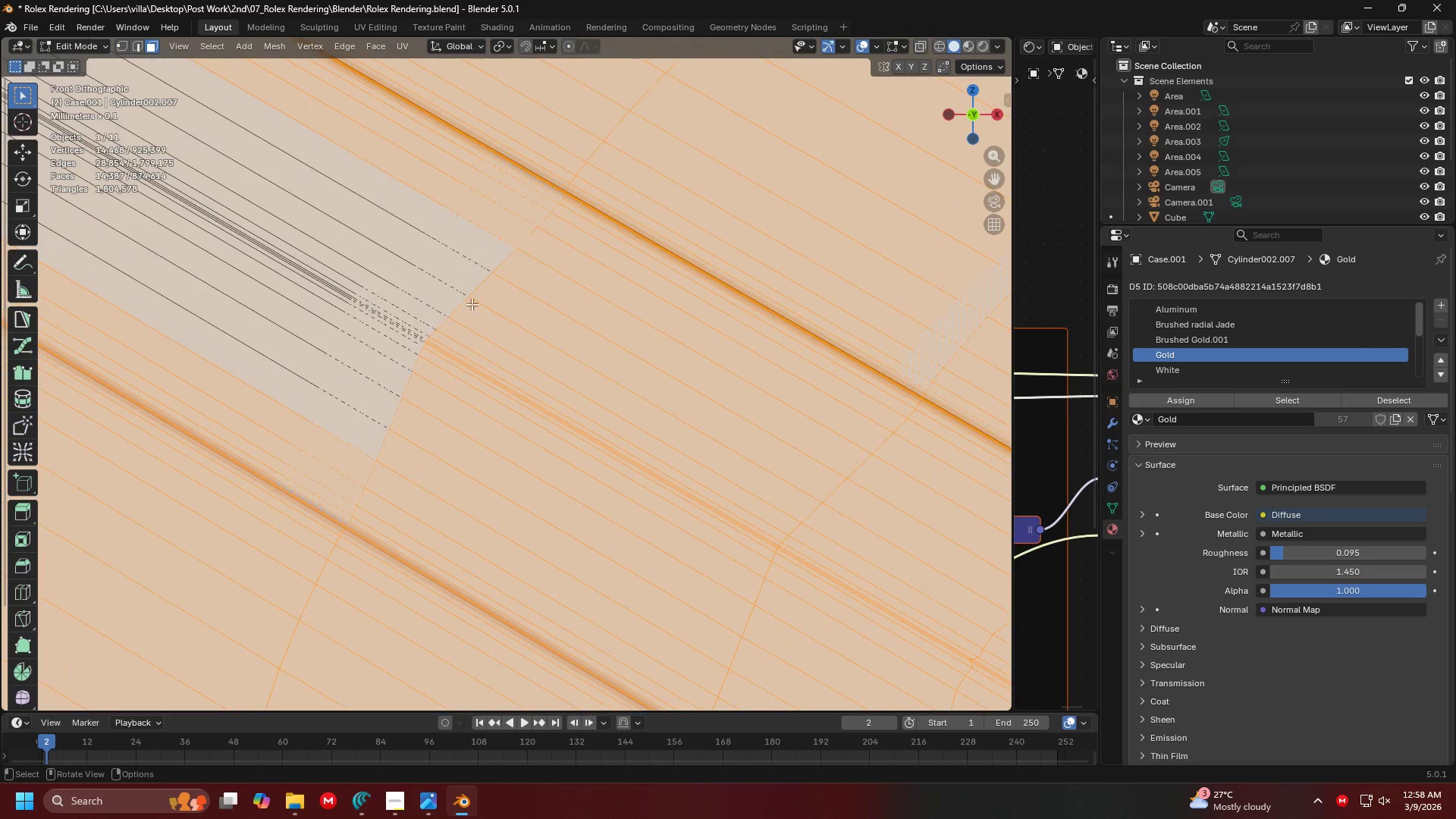 
left_click_drag(start_coordinate=[500, 267], to_coordinate=[397, 461])
 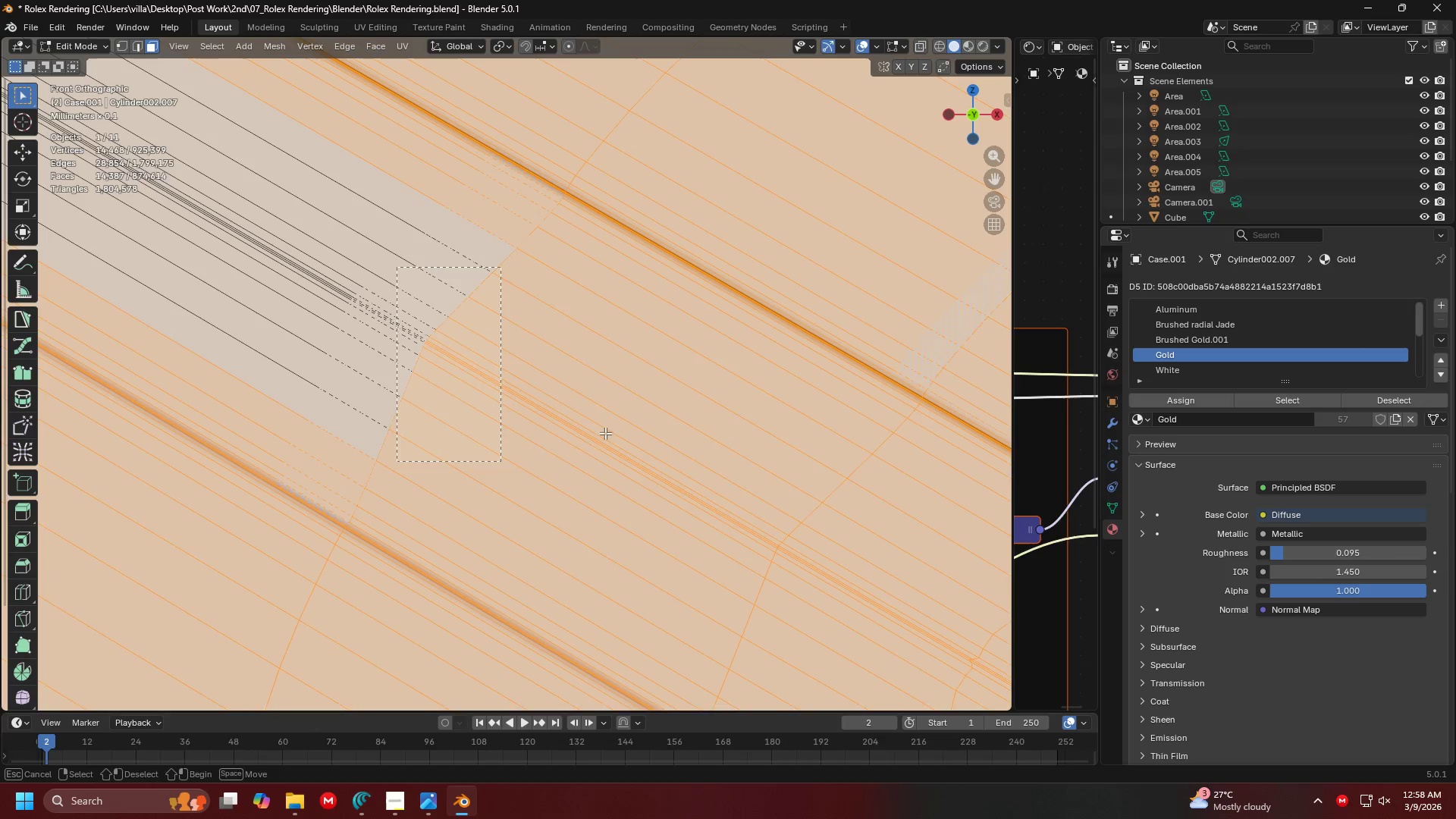 
hold_key(key=ShiftLeft, duration=0.41)
 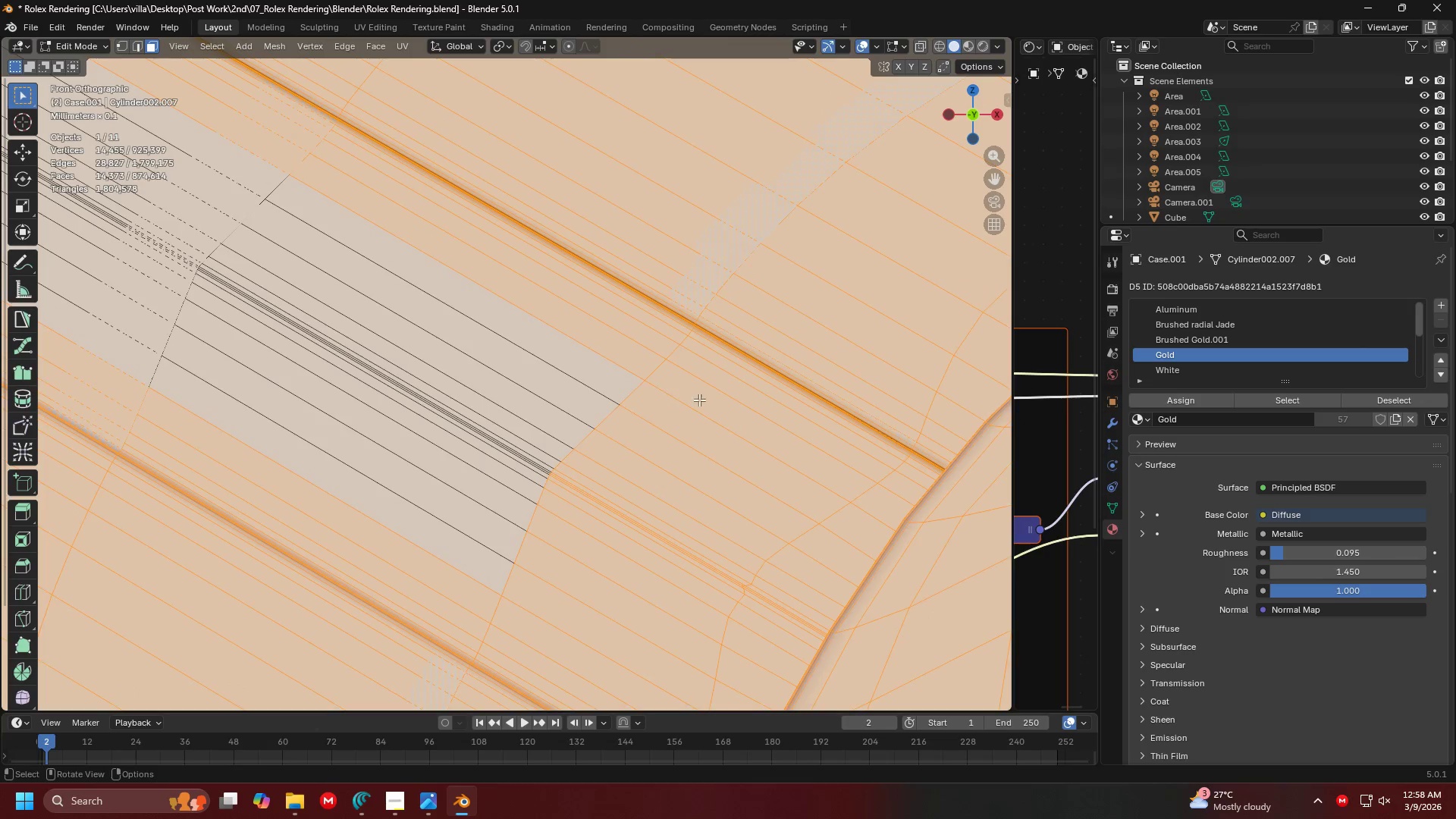 
hold_key(key=ControlLeft, duration=1.5)
left_click_drag(start_coordinate=[634, 392], to_coordinate=[530, 598])
 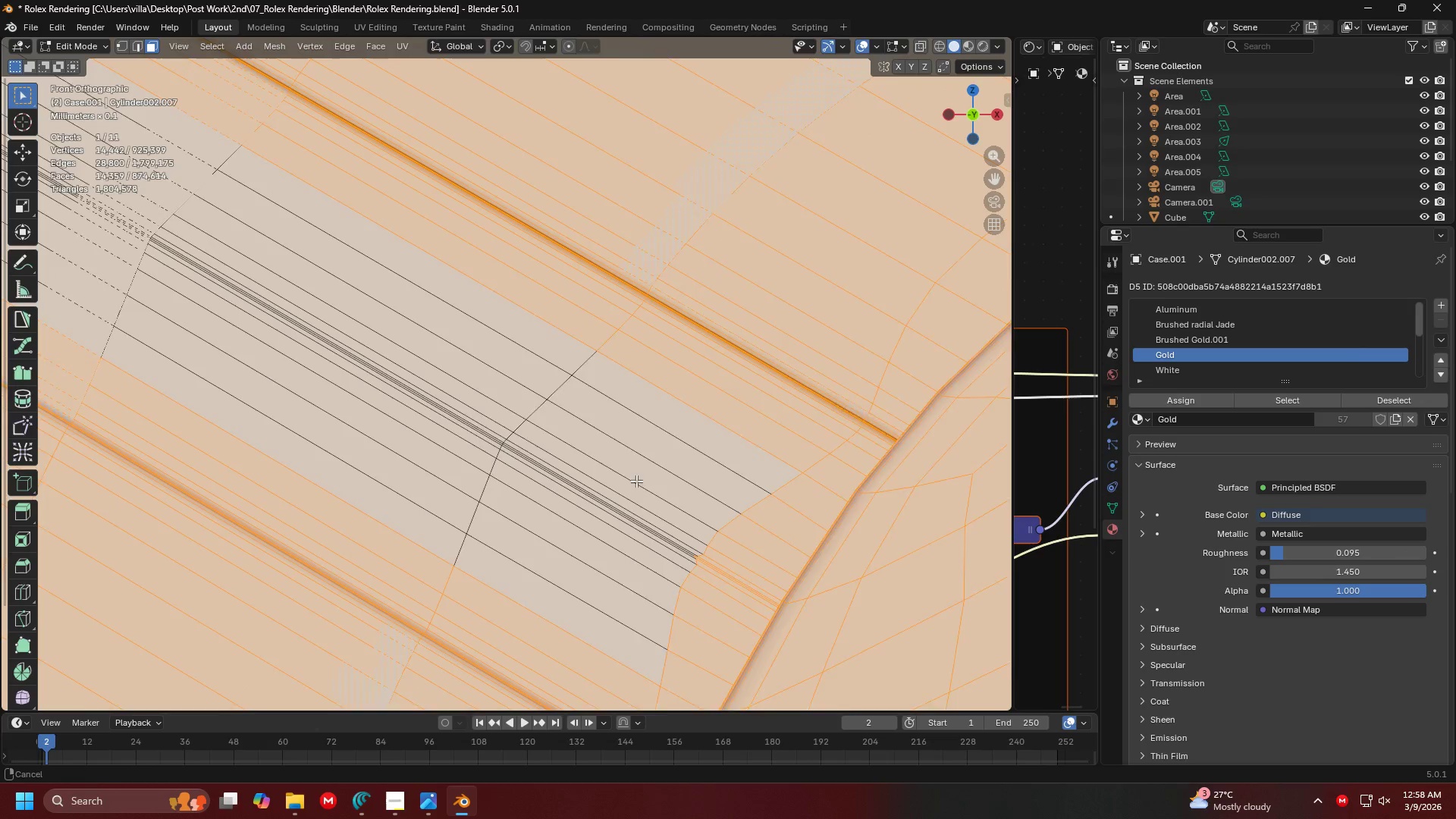 
key(Control+ControlLeft)
 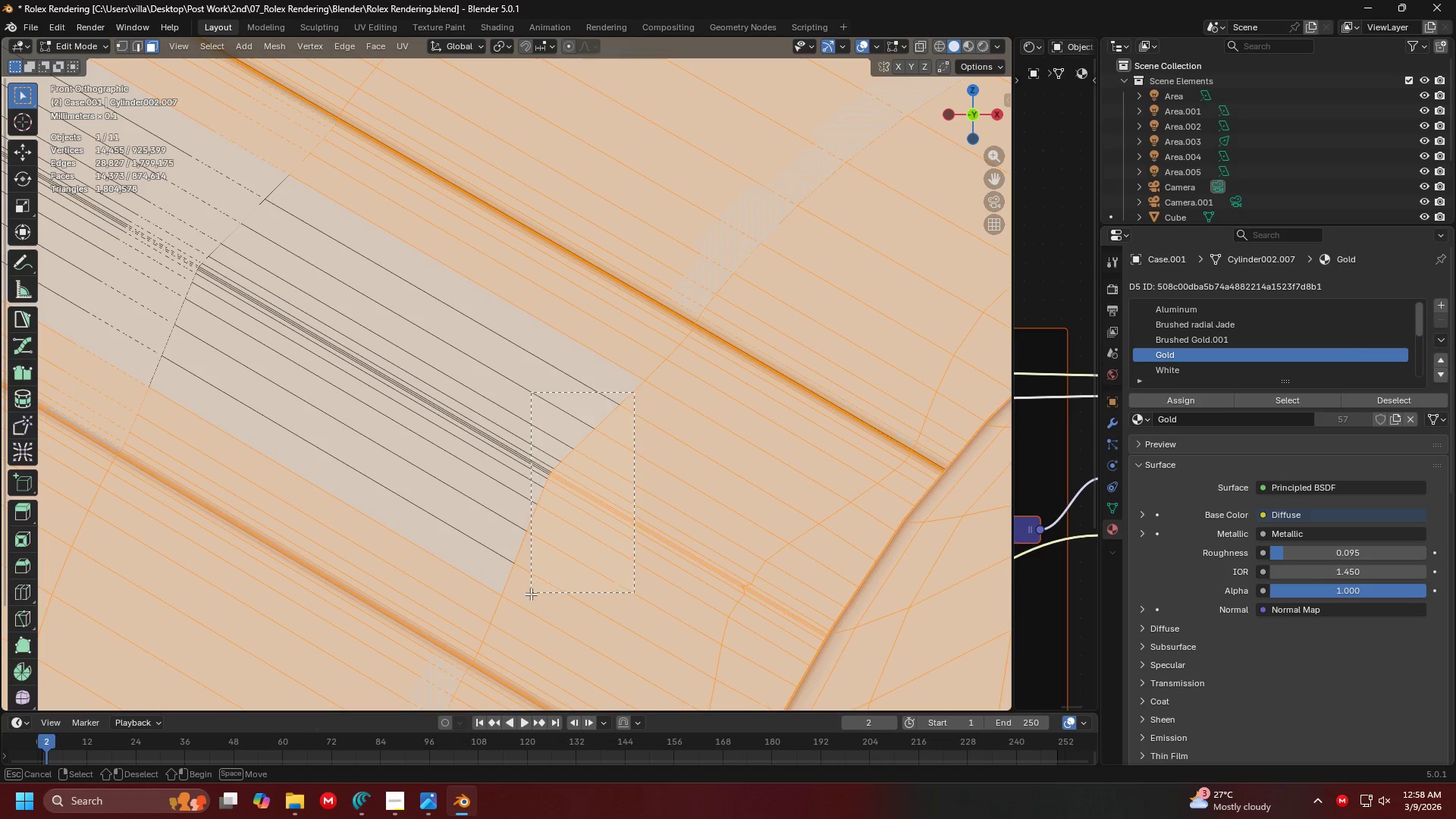 
key(Control+ControlLeft)
 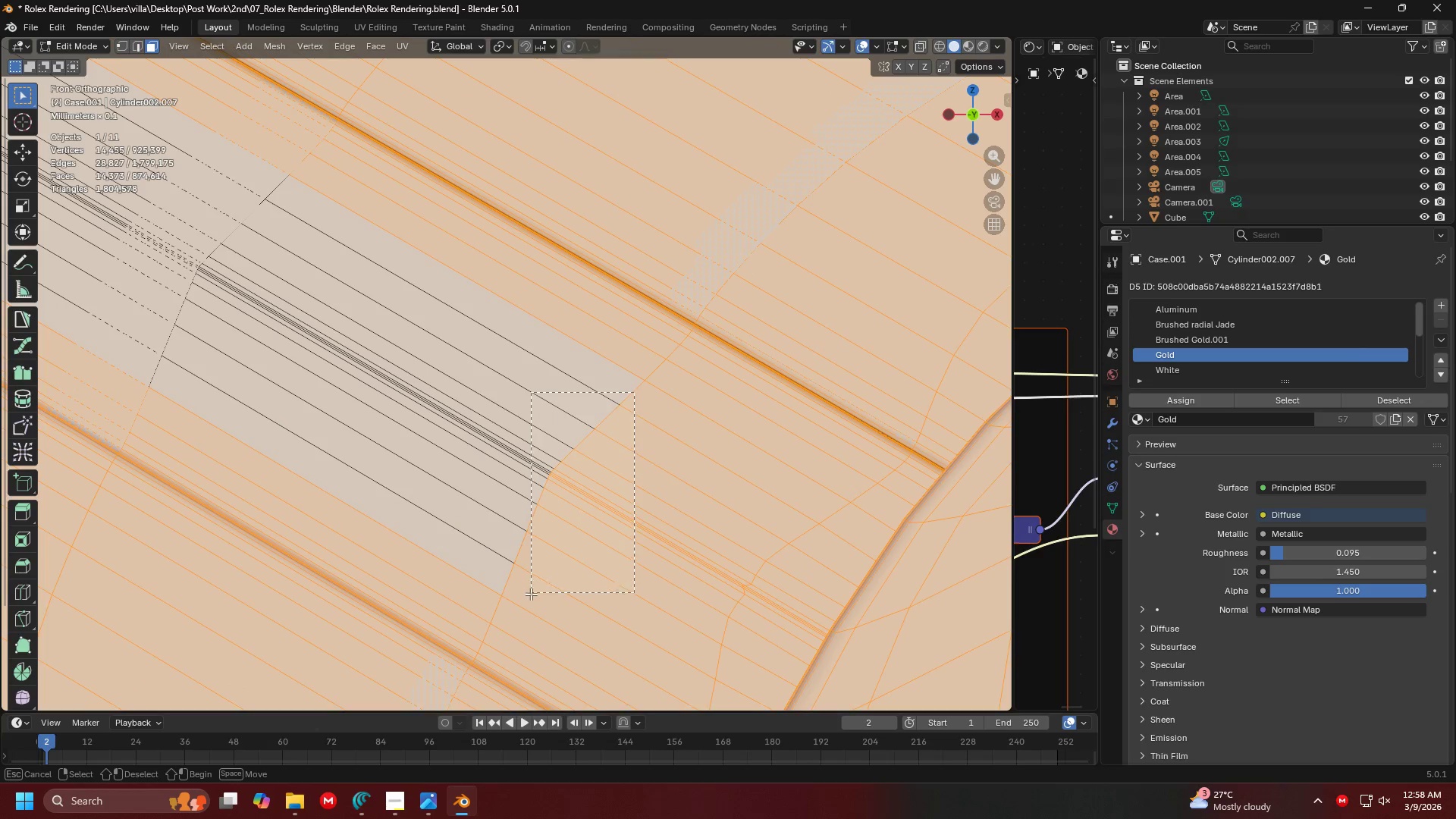 
key(Control+ControlLeft)
 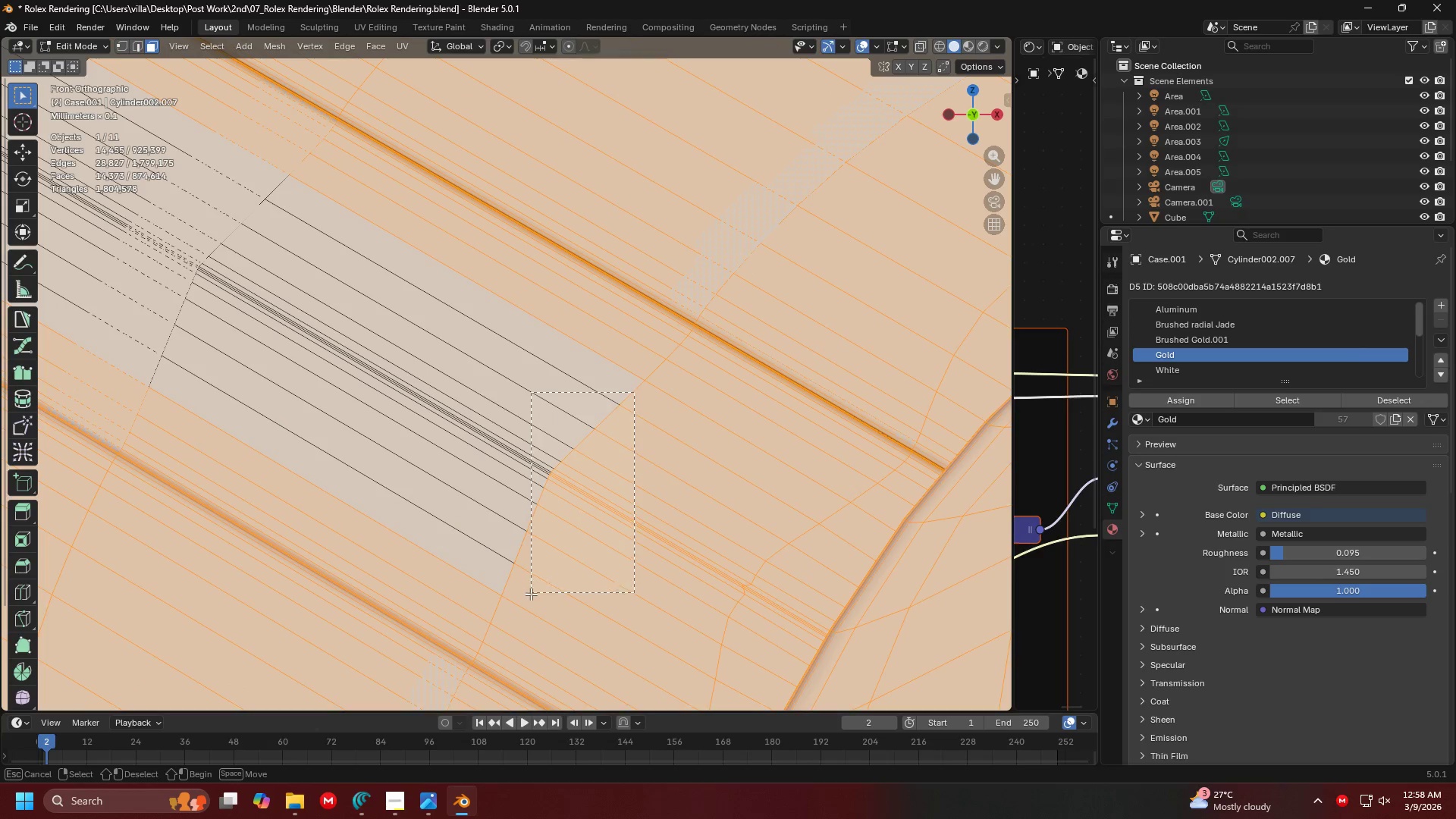 
key(Control+ControlLeft)
 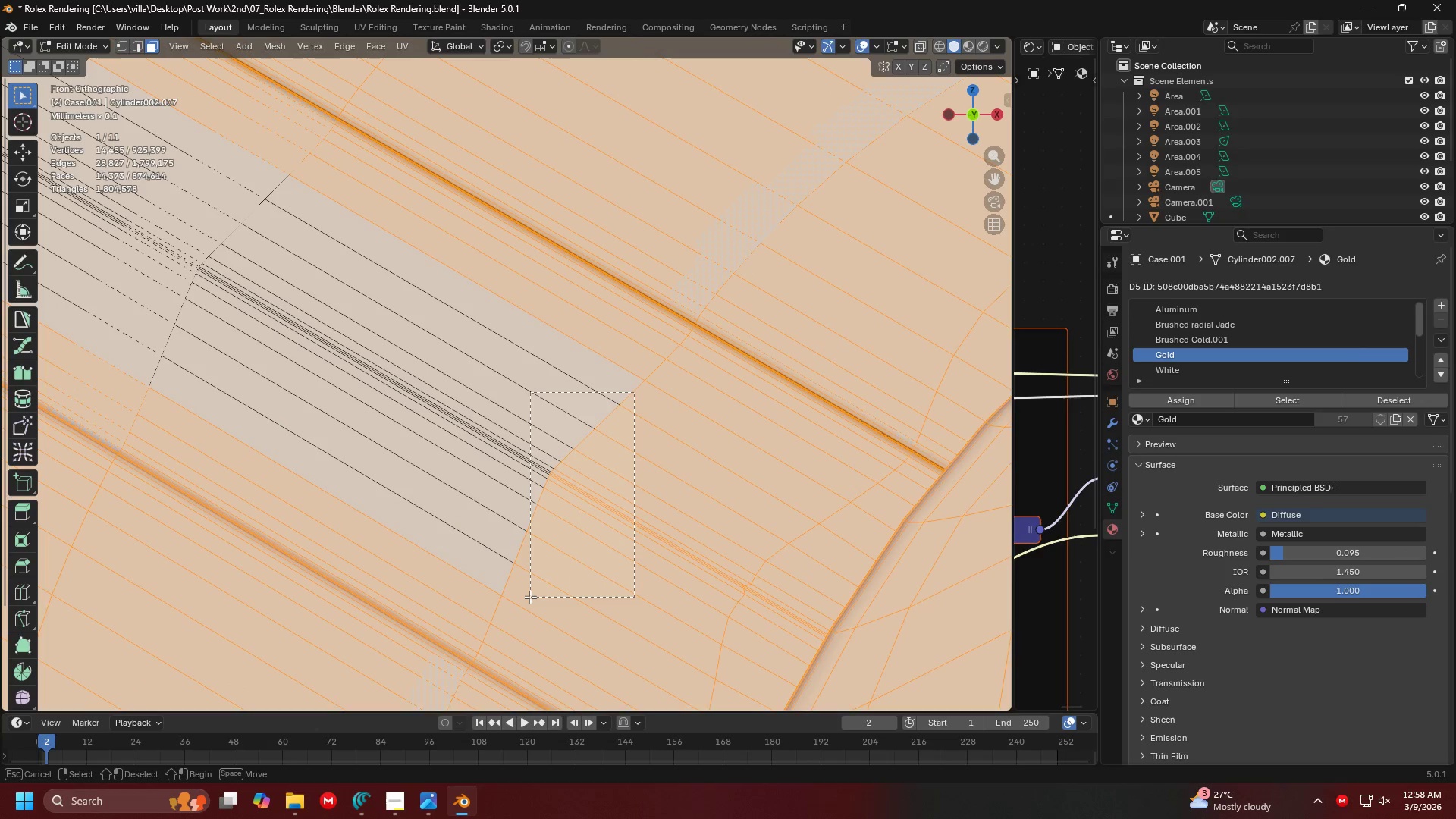 
key(Control+ControlLeft)
 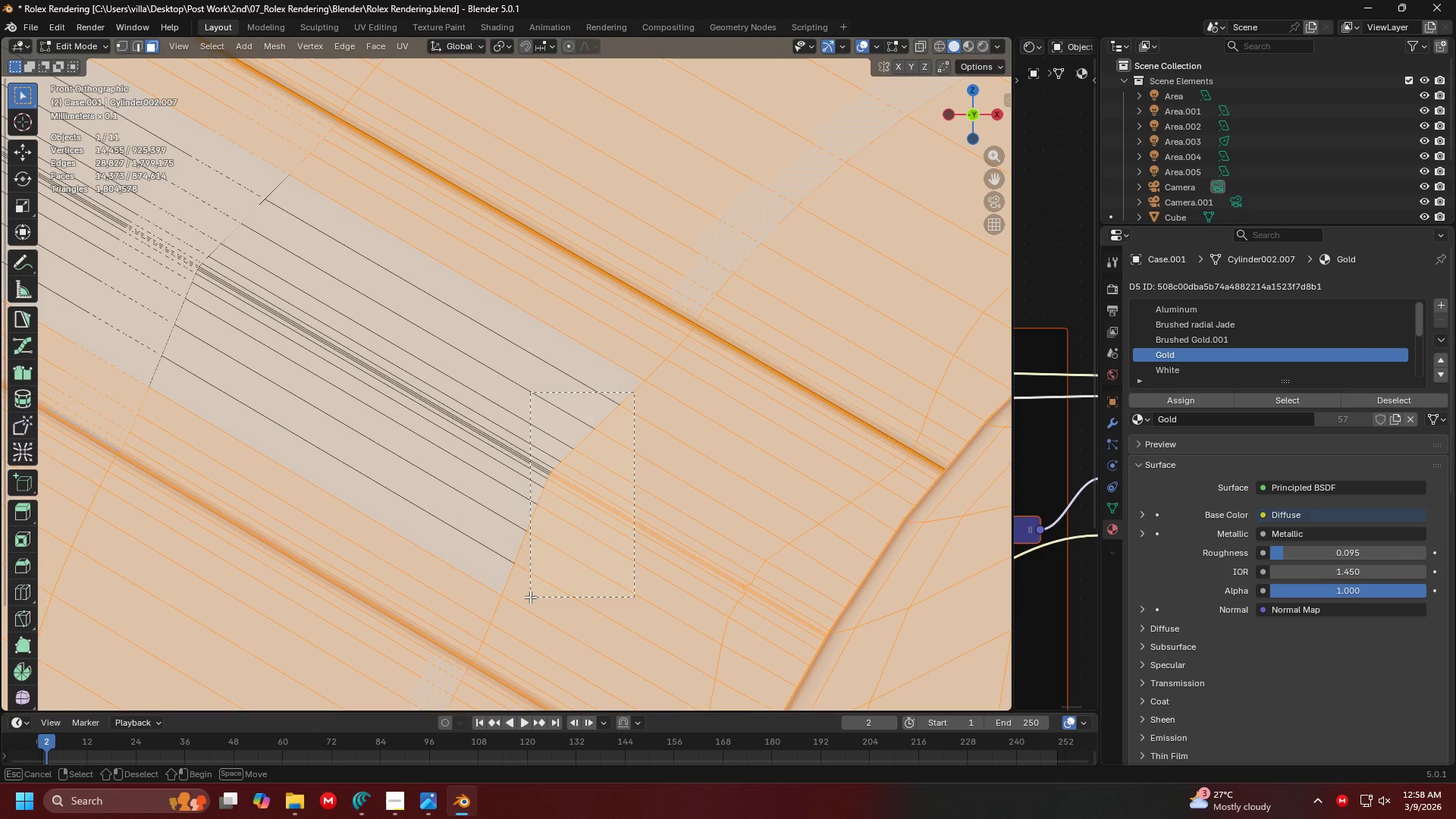 
key(Control+ControlLeft)
 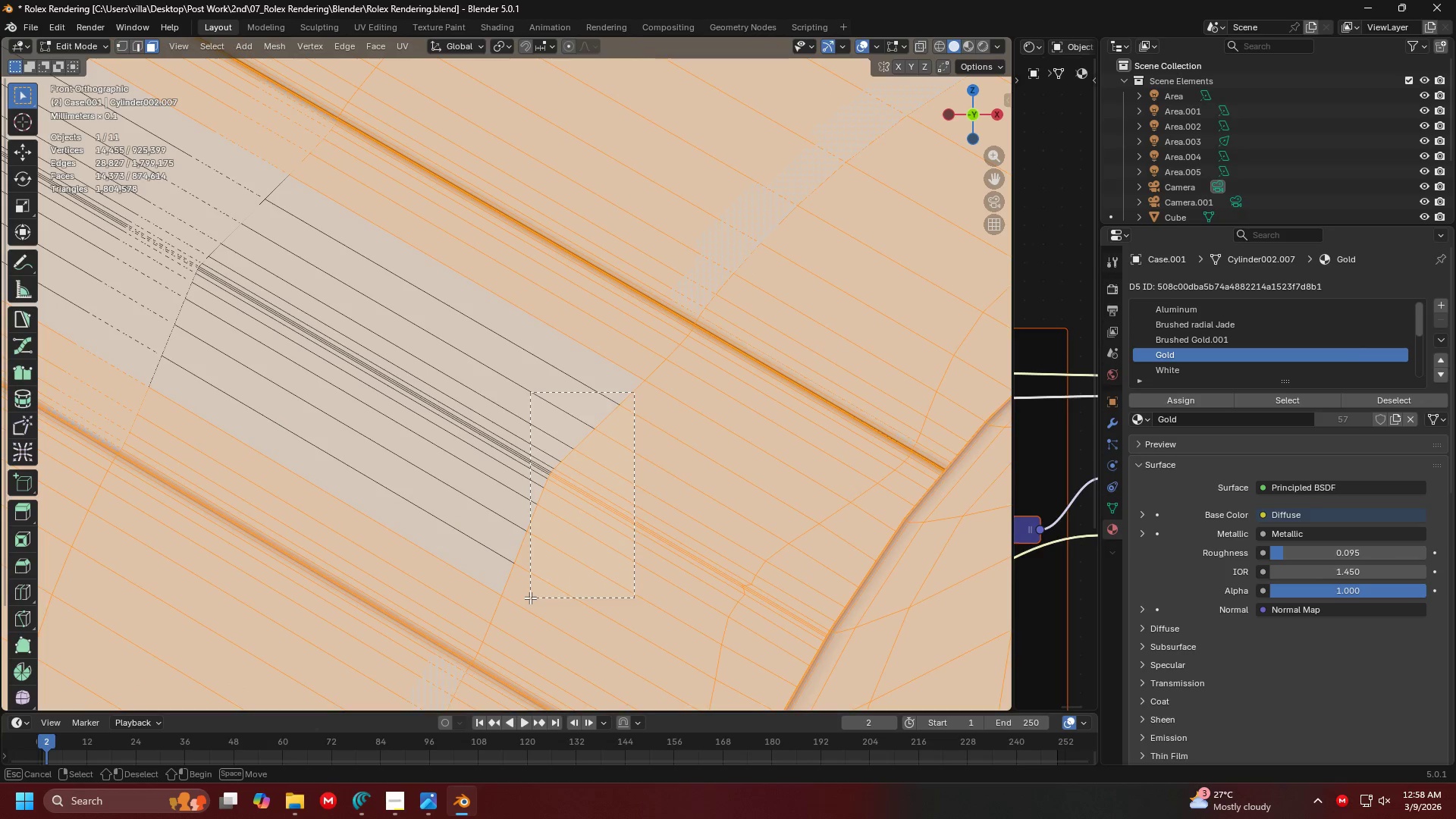 
key(Control+ControlLeft)
 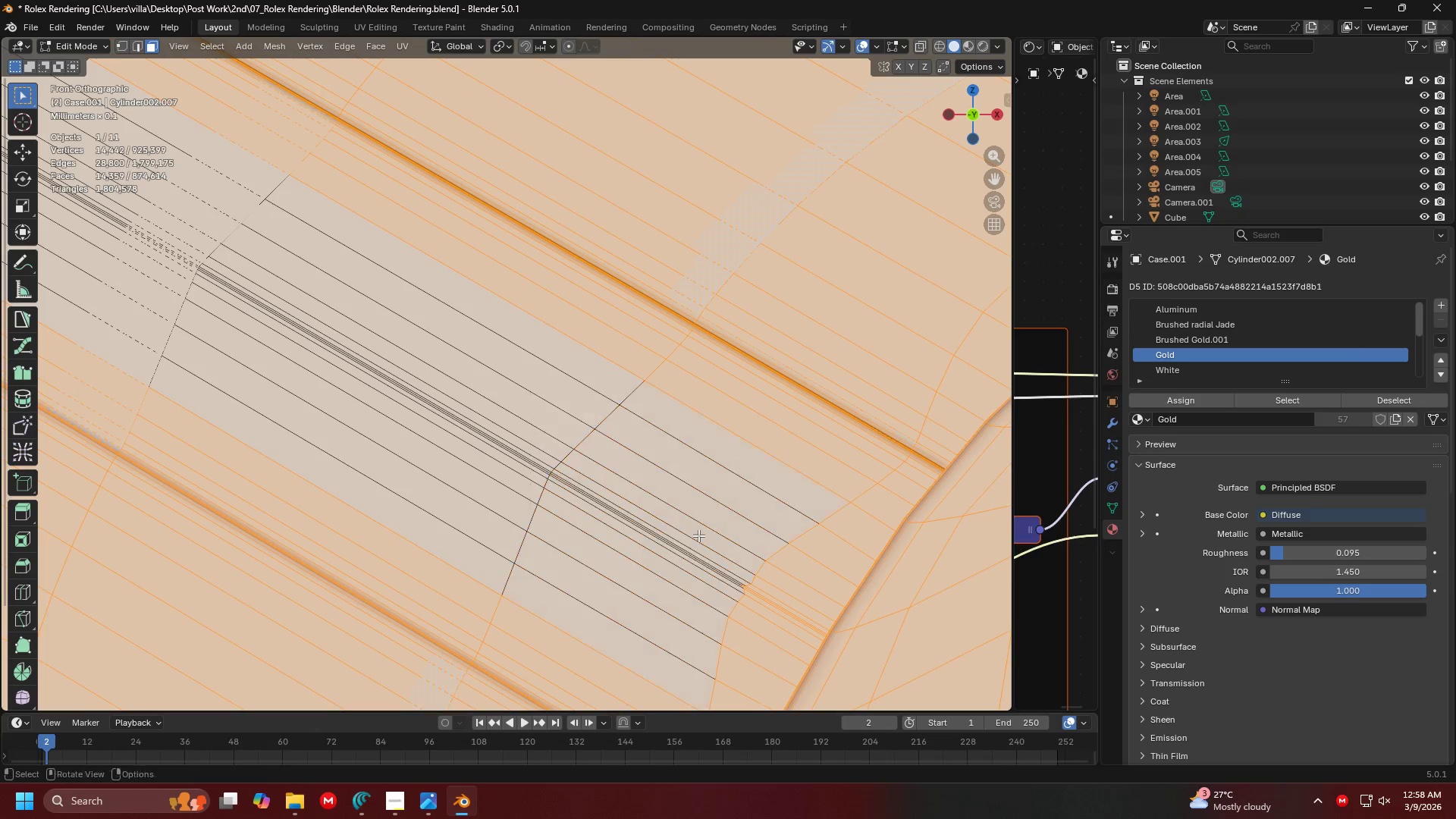 
hold_key(key=ShiftLeft, duration=0.41)
 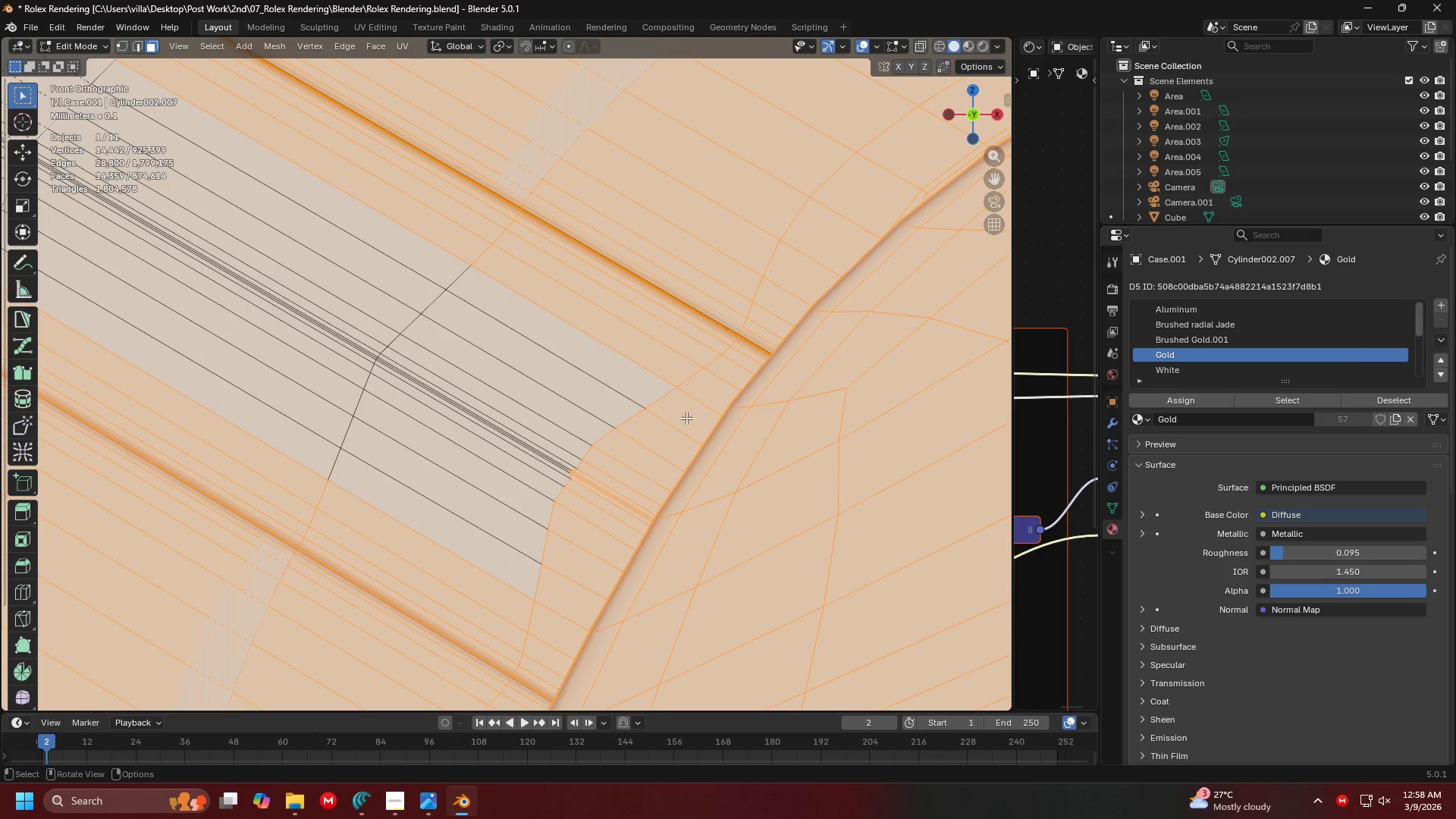 
hold_key(key=ControlLeft, duration=1.5)
left_click_drag(start_coordinate=[642, 392], to_coordinate=[546, 592])
 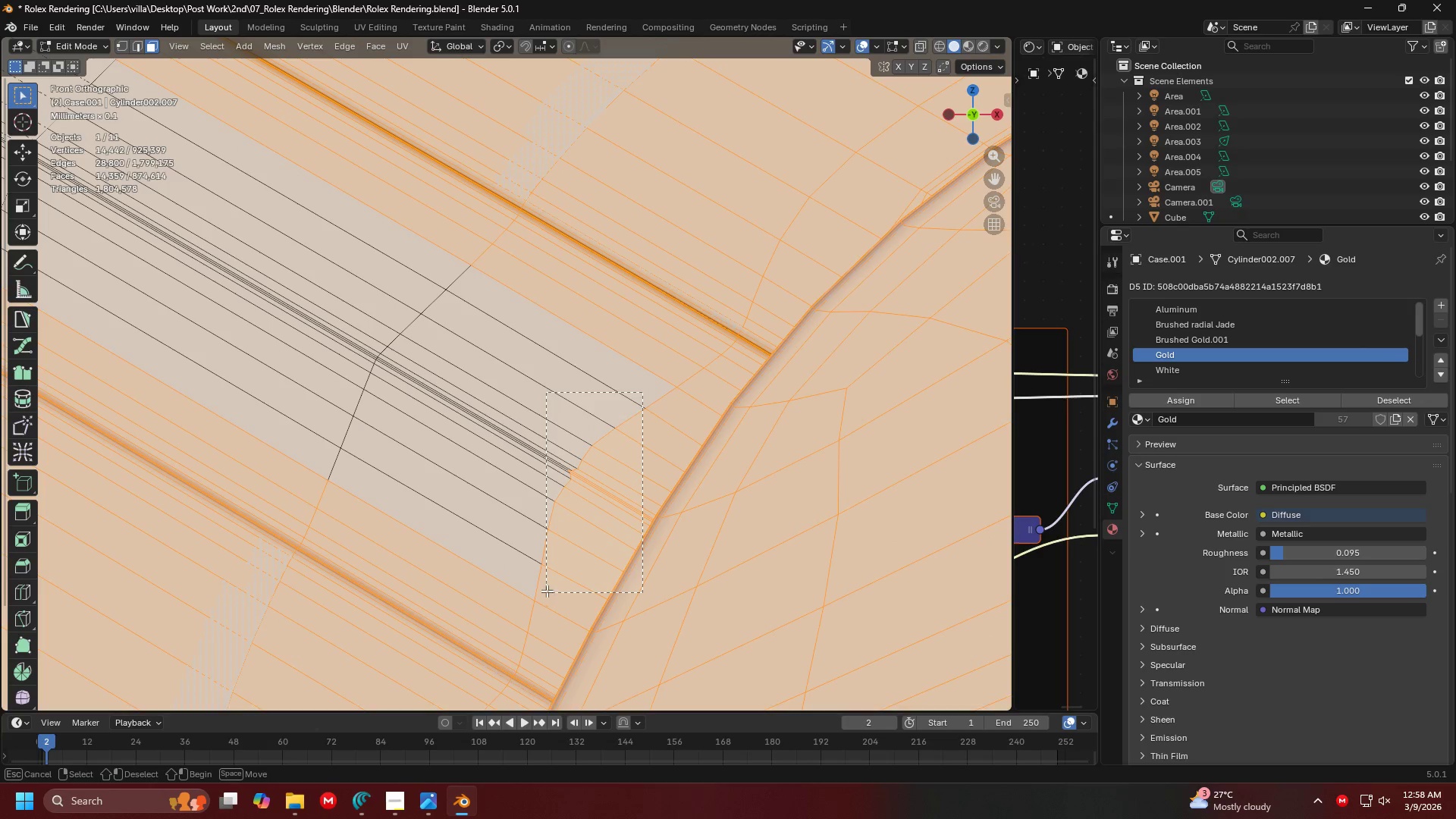 
key(Control+ControlLeft)
 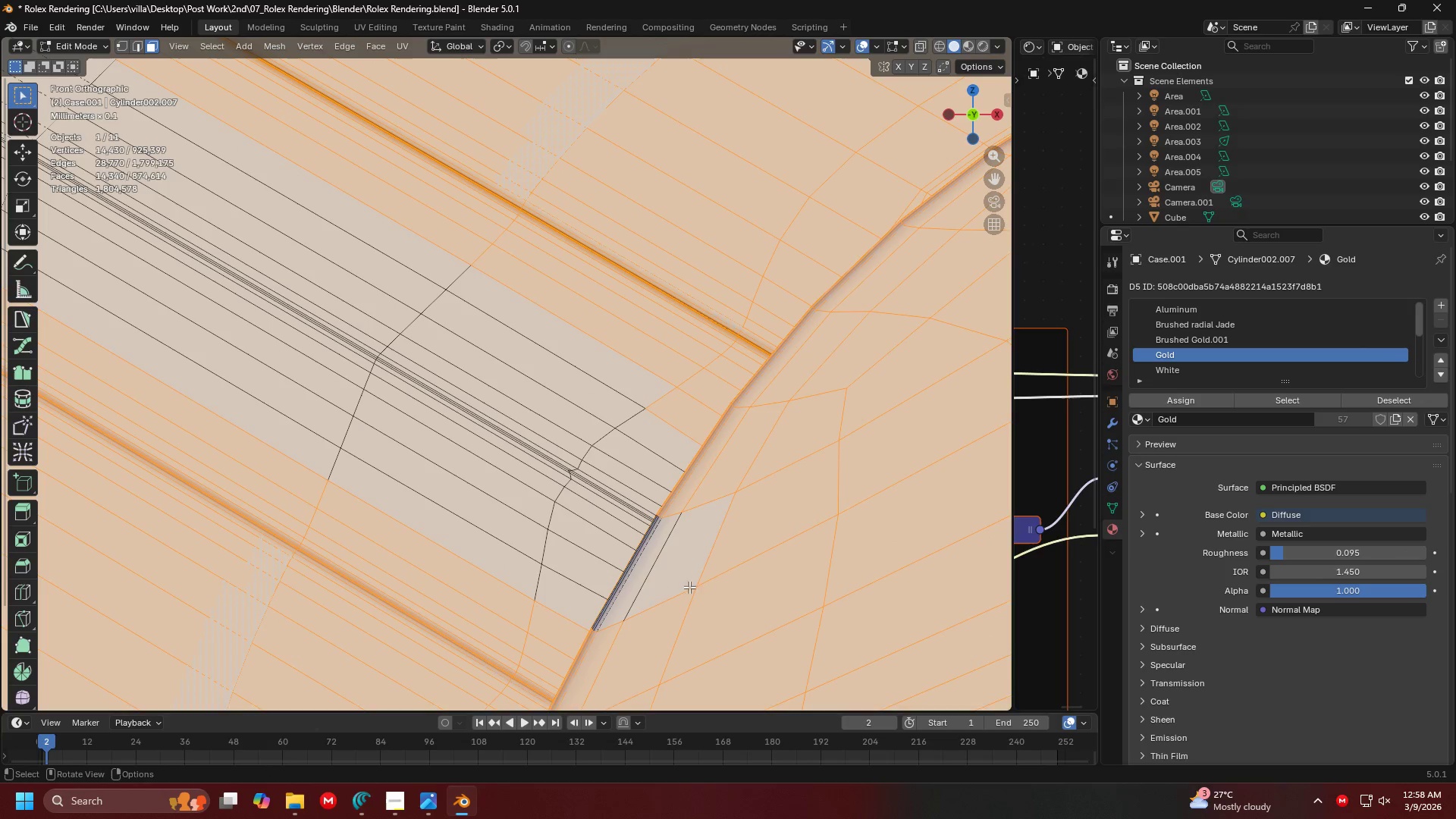 
key(Control+ControlLeft)
 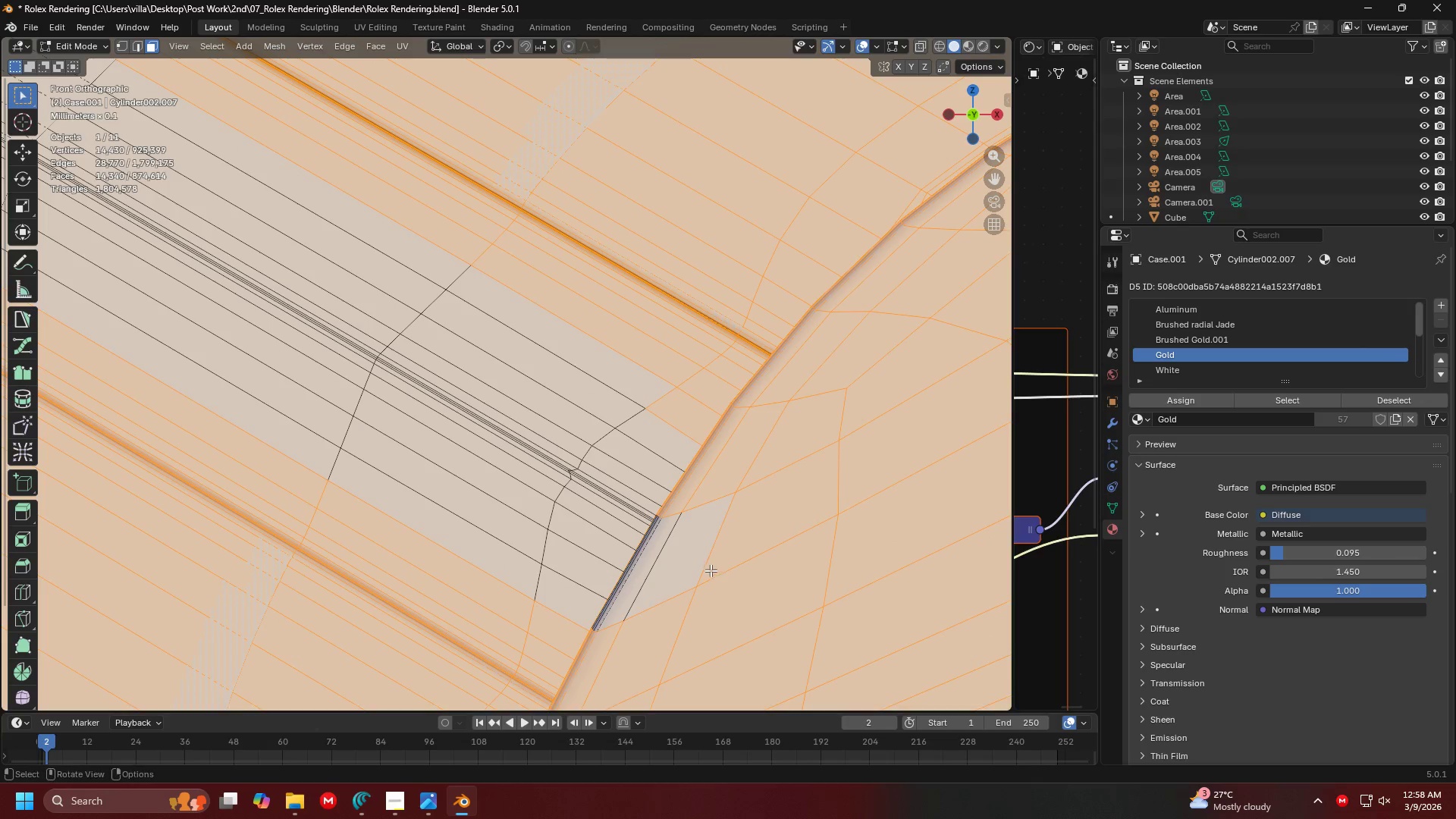 
key(Control+ControlLeft)
 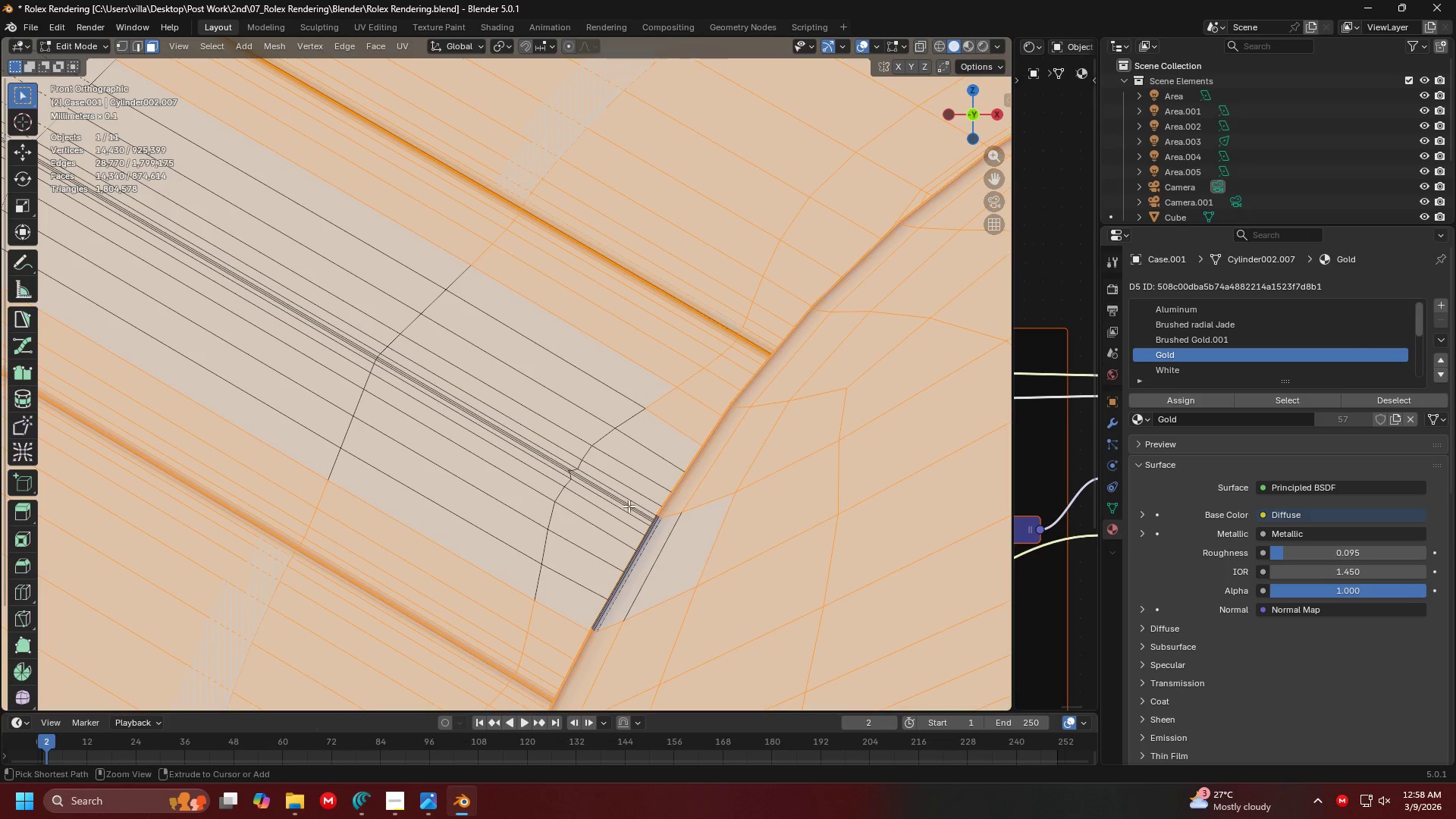 
key(Control+Z)
 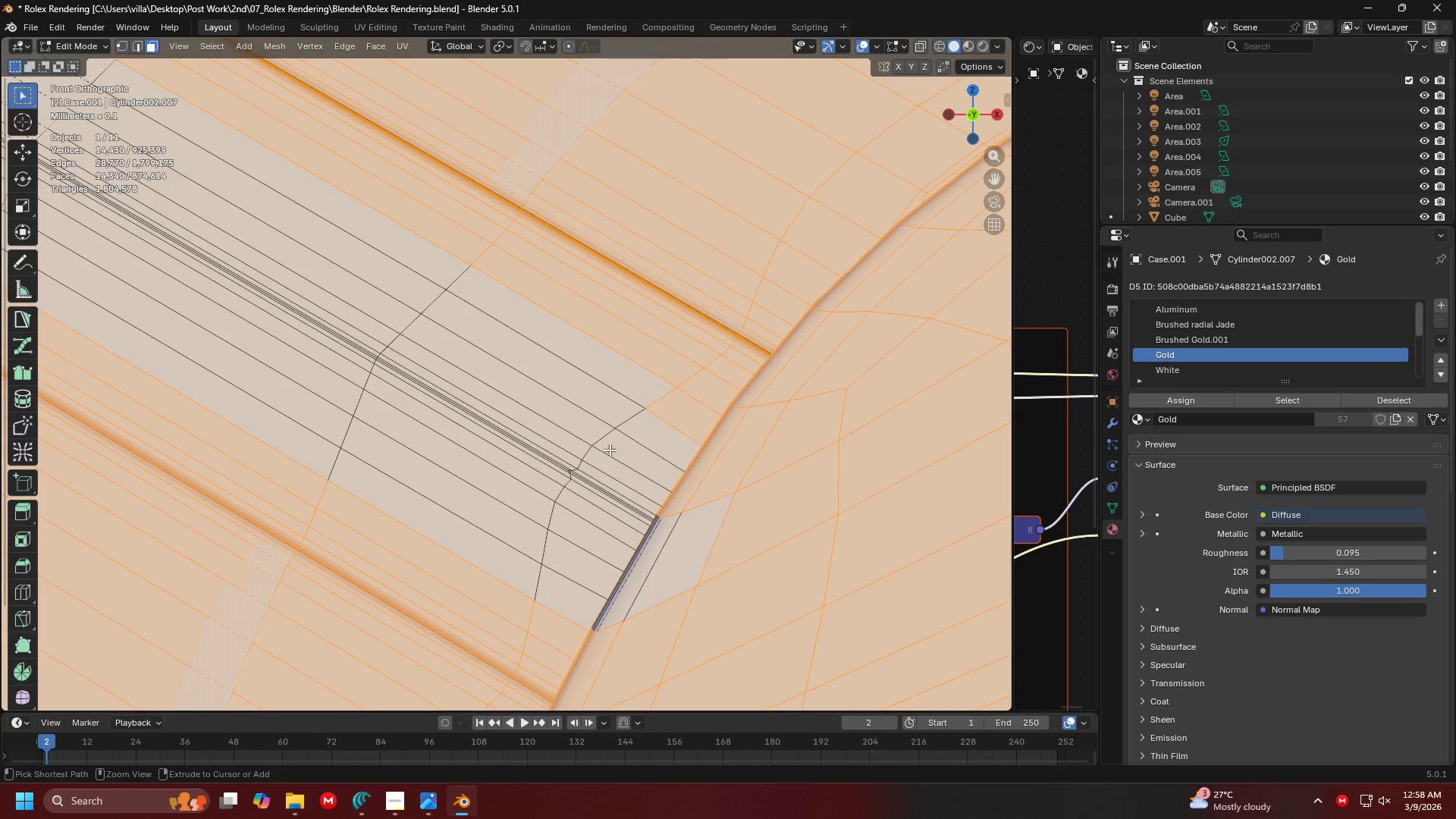 
hold_key(key=ControlLeft, duration=1.16)
 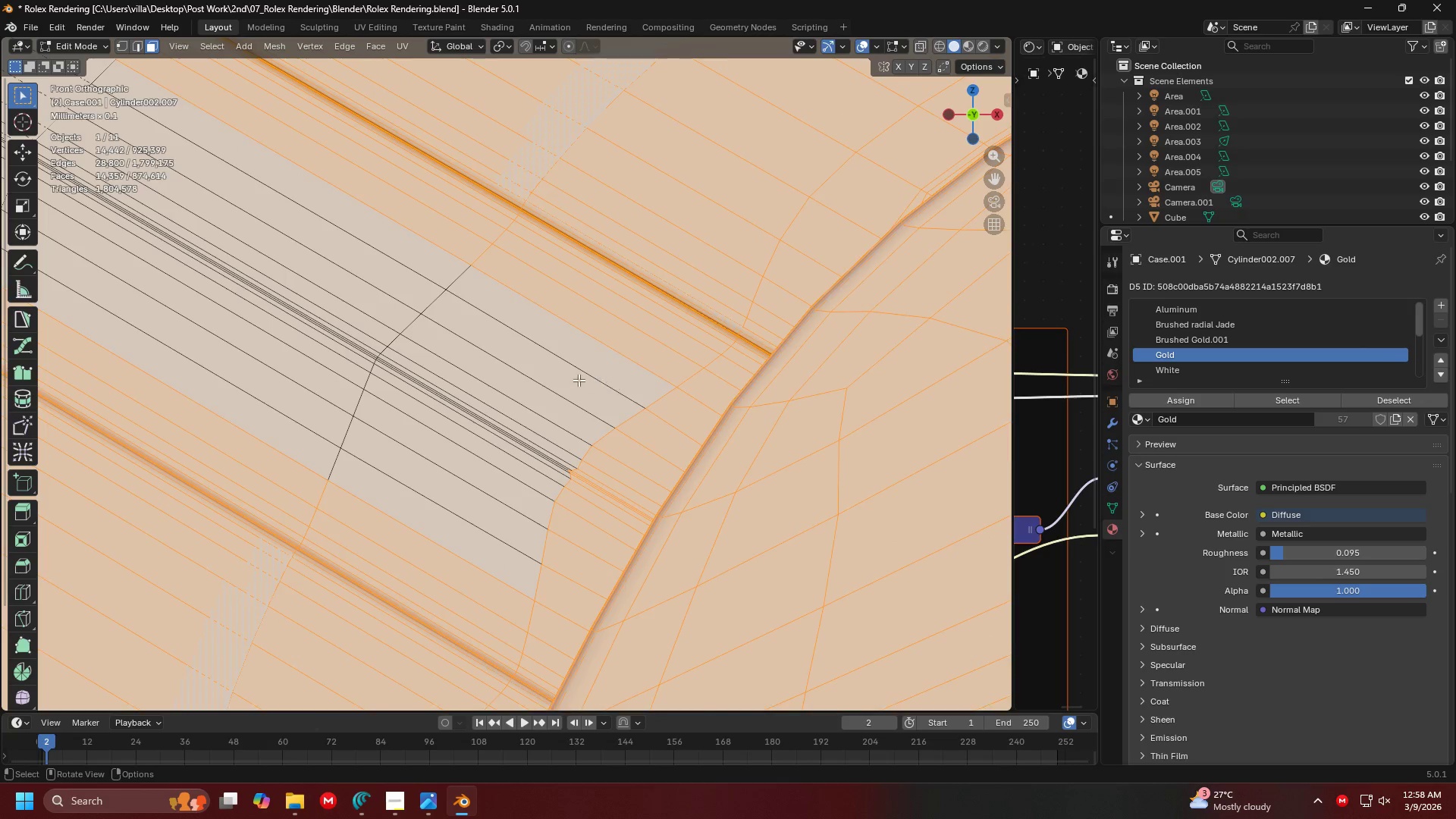 
hold_key(key=ShiftLeft, duration=0.66)
 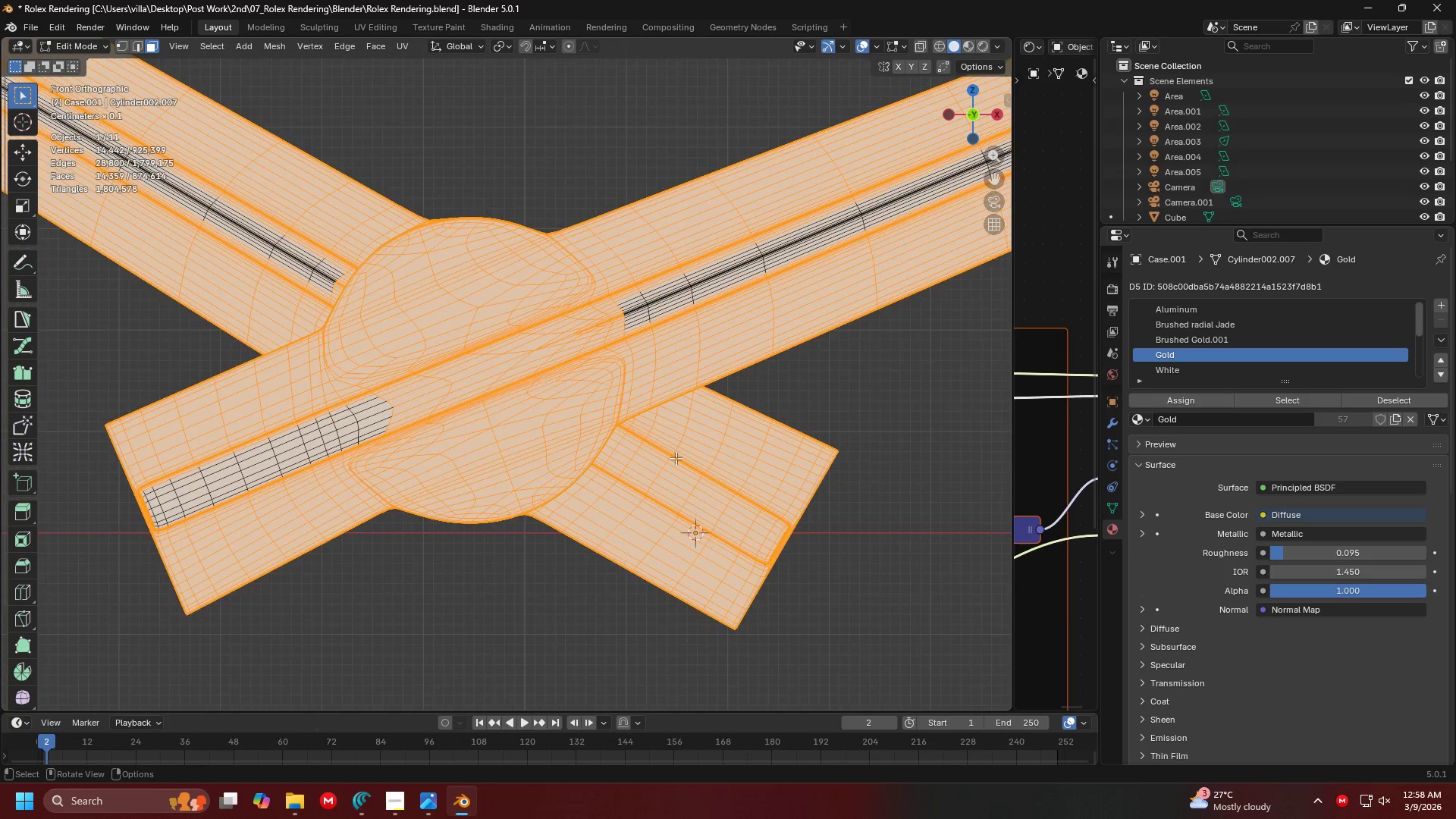 
scroll: coordinate [576, 400], scroll_direction: down, amount: 12.0
 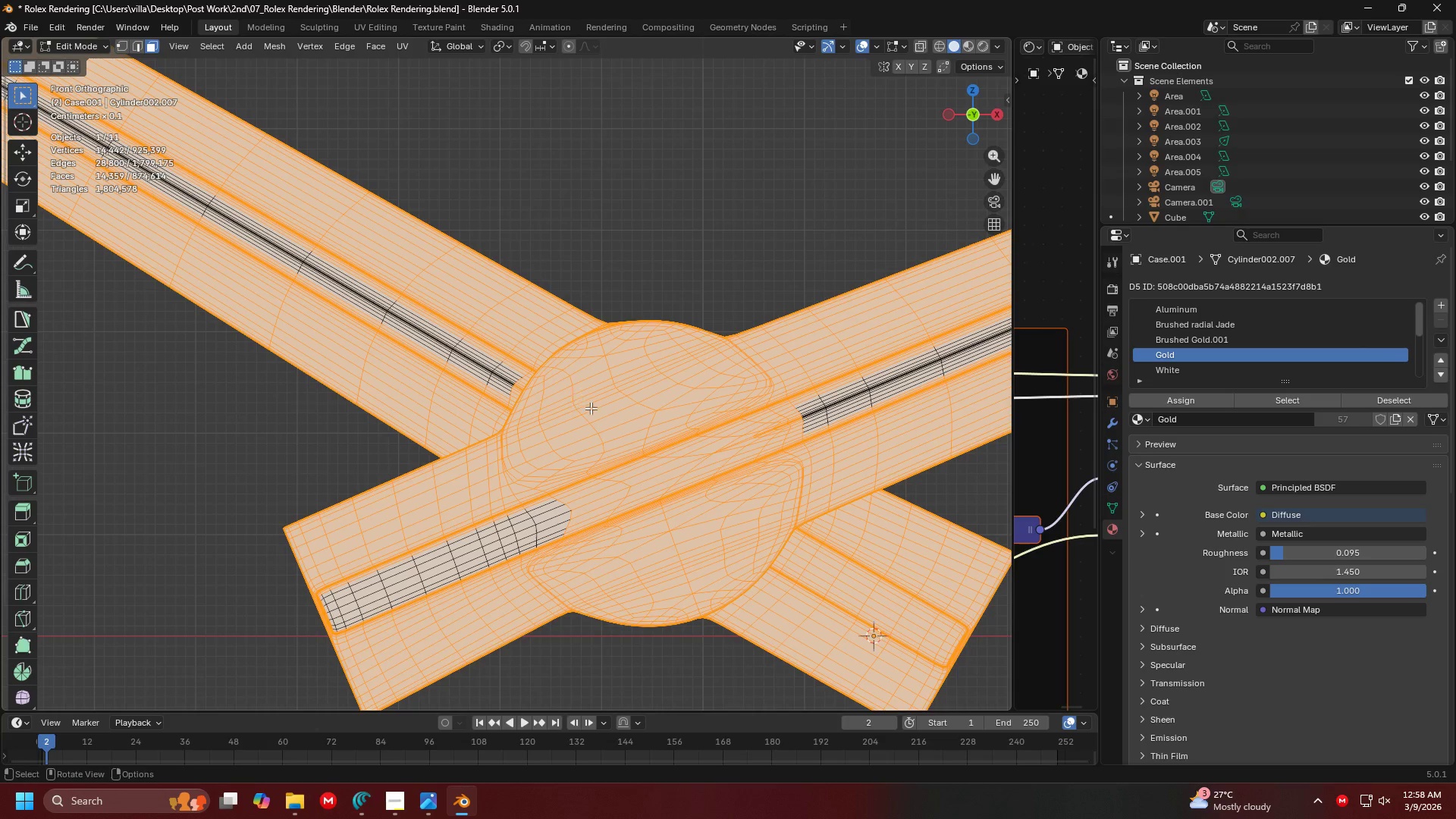 
hold_key(key=ShiftLeft, duration=0.39)
 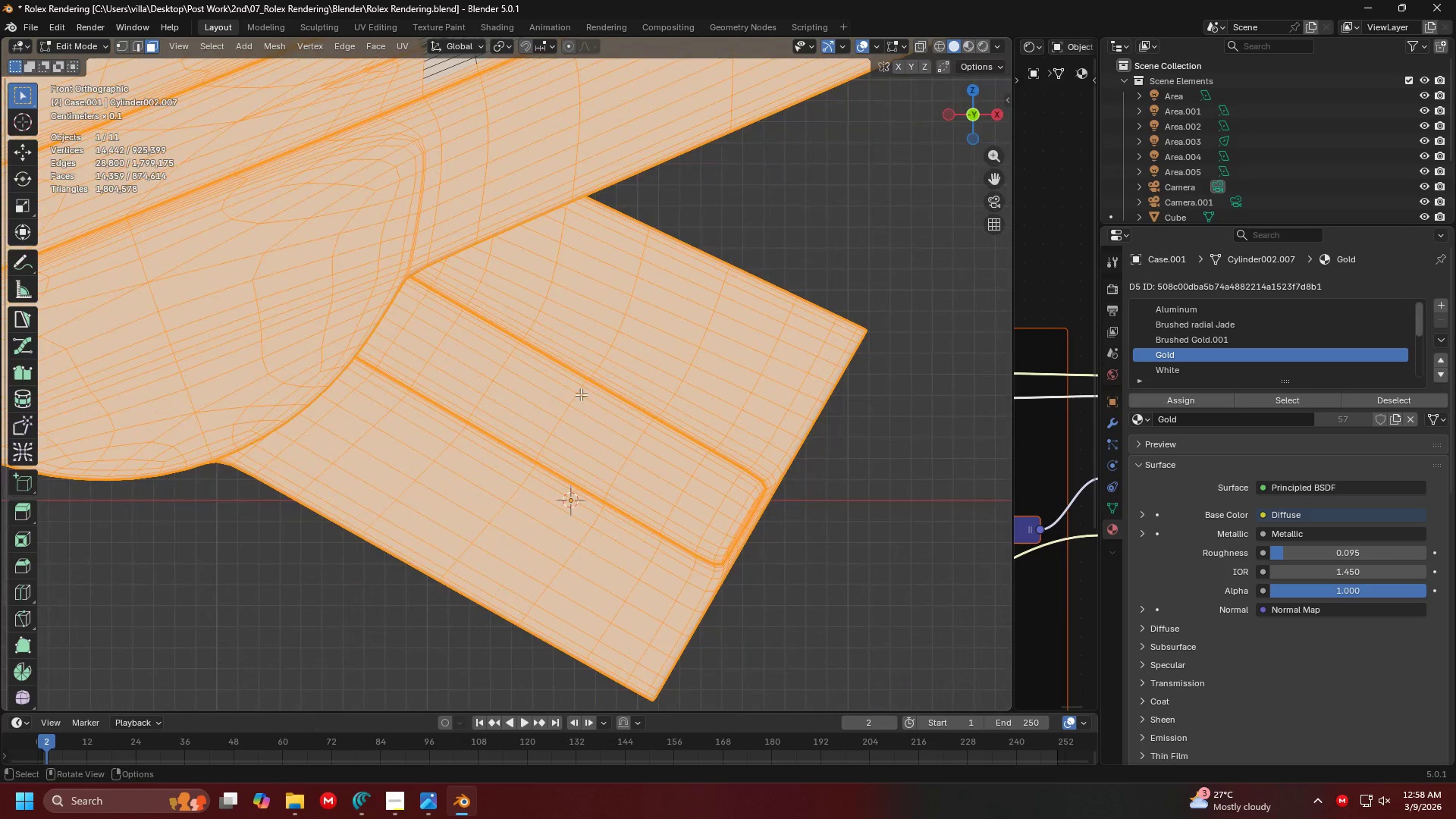 
scroll: coordinate [746, 498], scroll_direction: up, amount: 4.0
 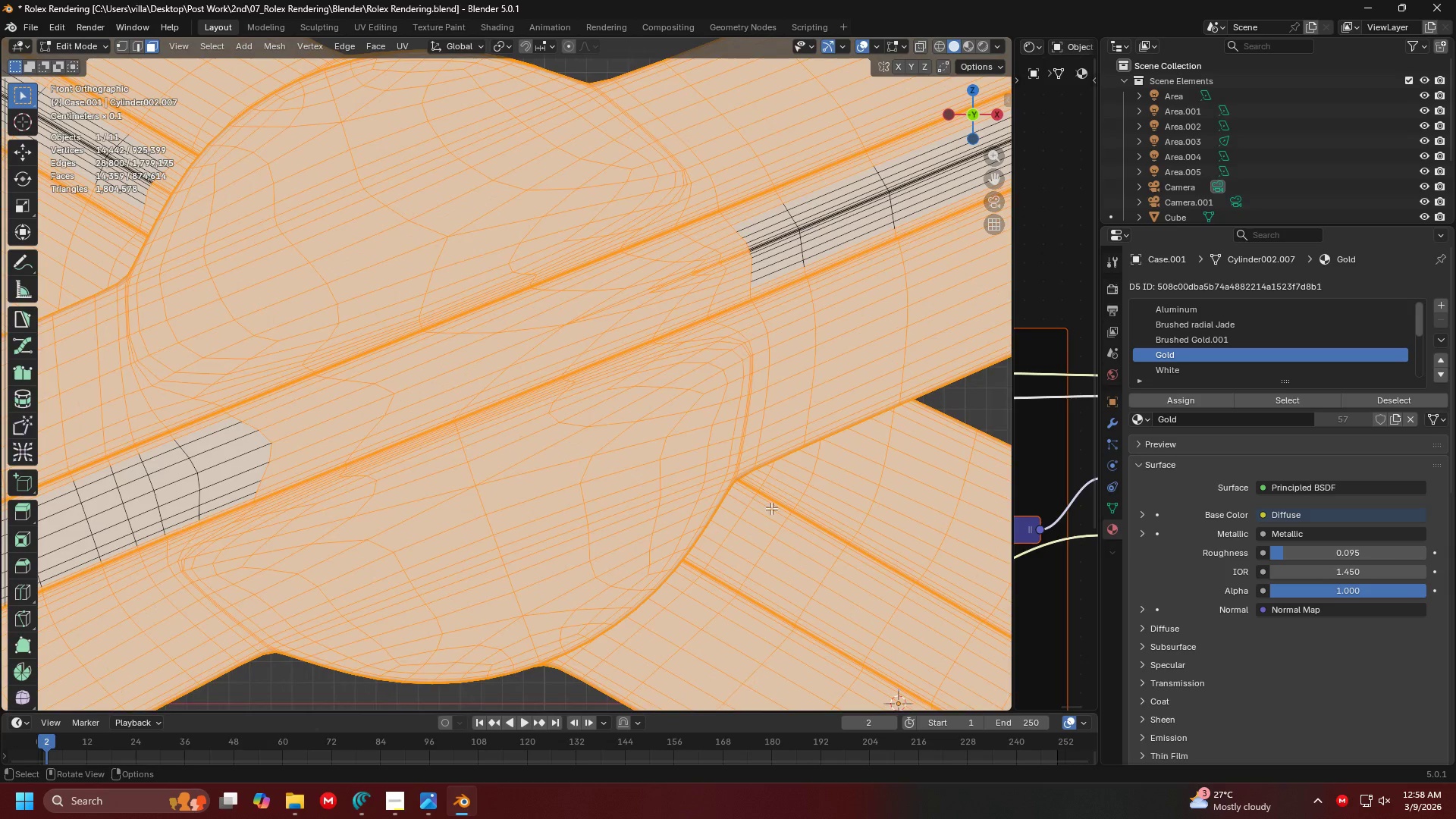 
key(Shift+ShiftLeft)
 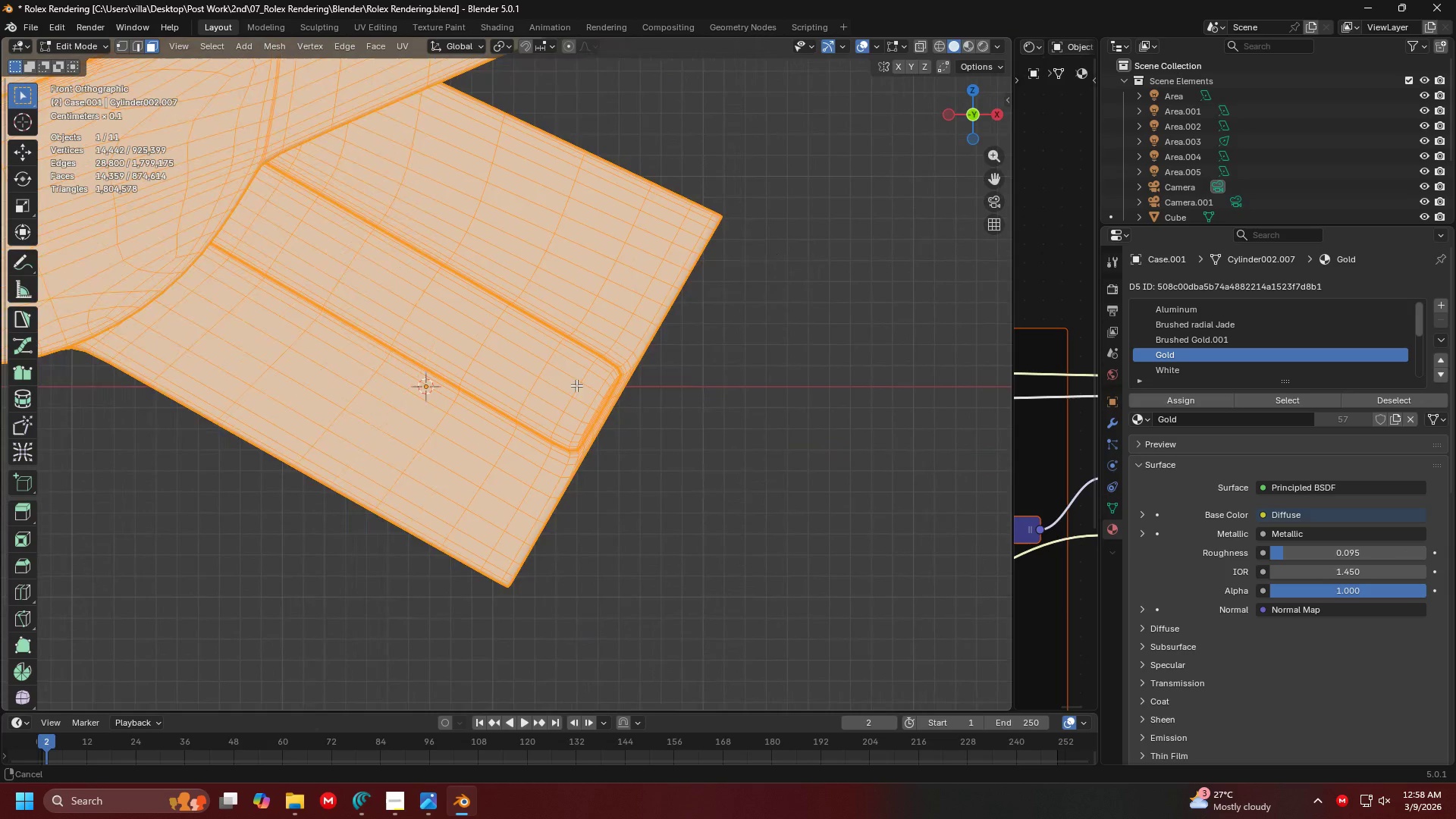 
scroll: coordinate [576, 384], scroll_direction: up, amount: 5.0
 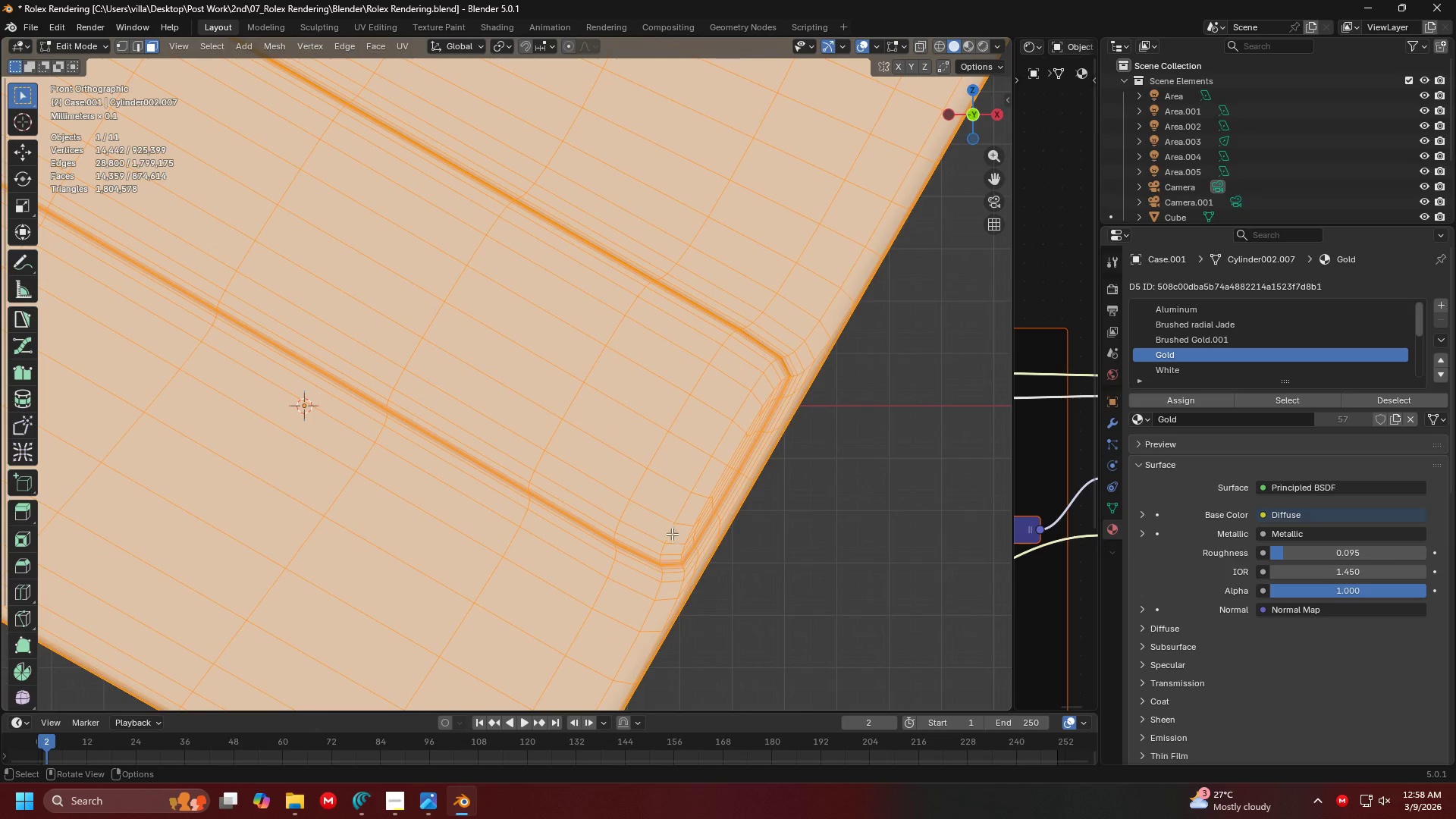 
hold_key(key=ControlLeft, duration=1.51)
 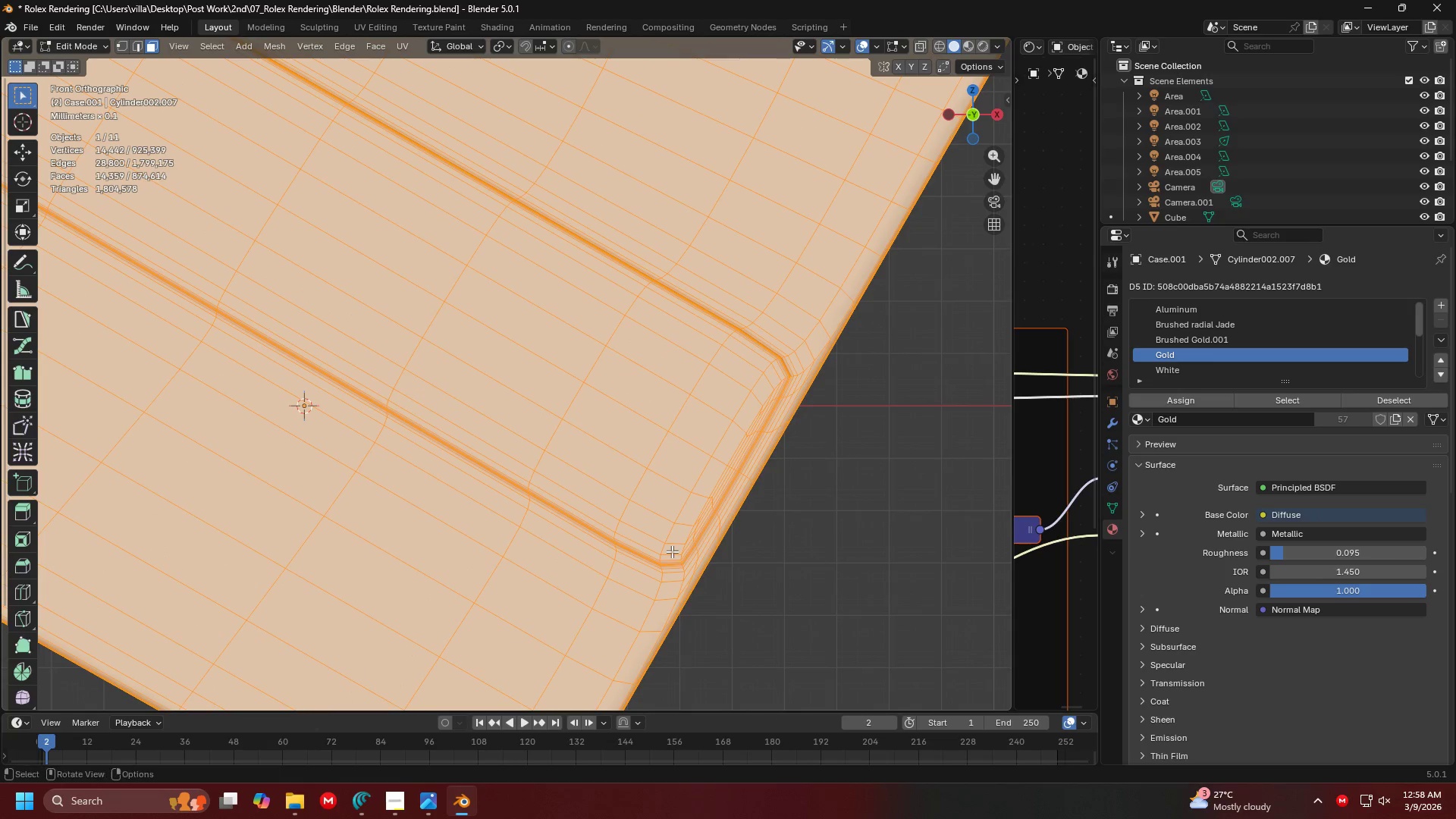 
key(Control+ControlLeft)
 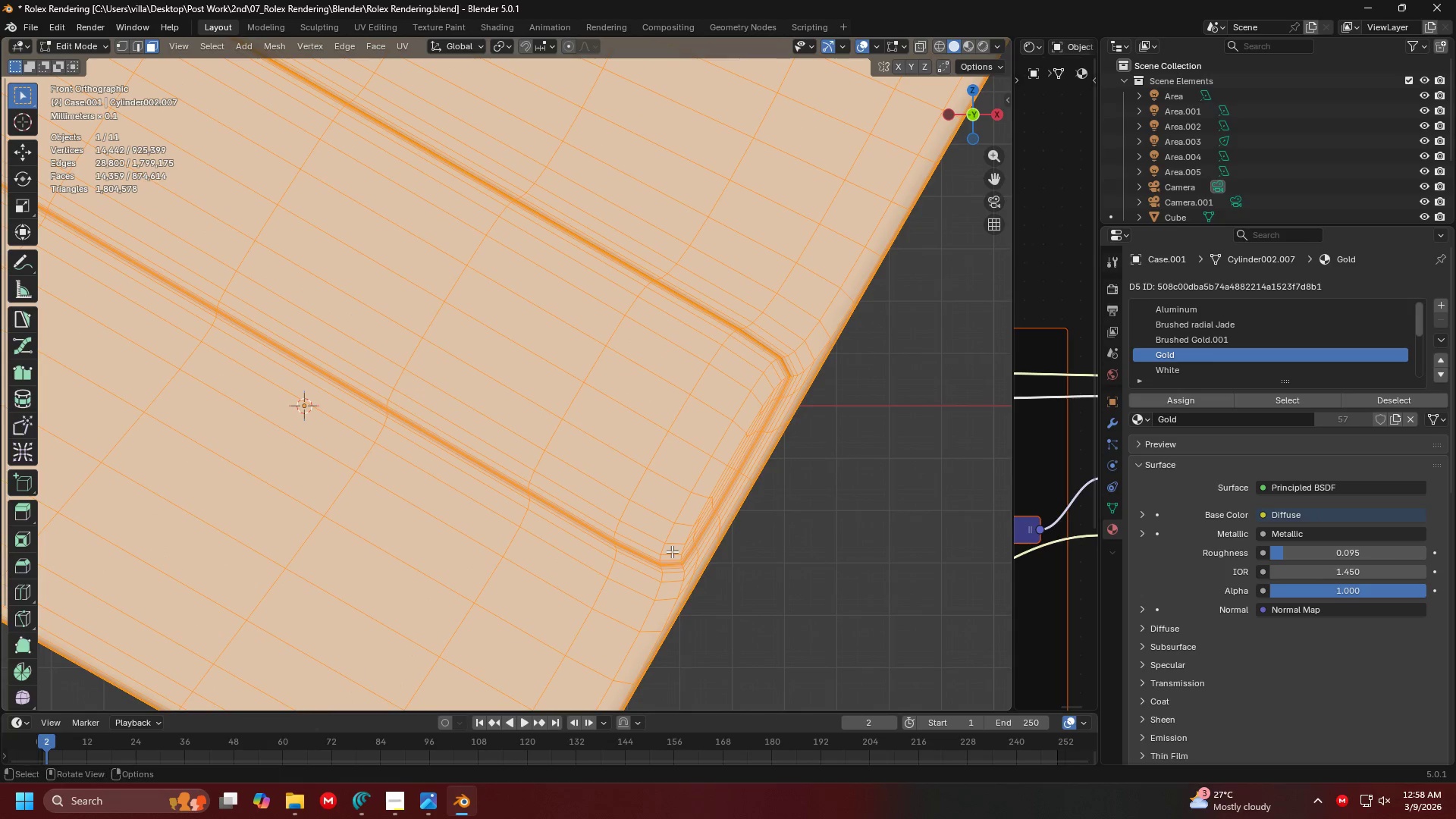 
key(Control+ControlLeft)
 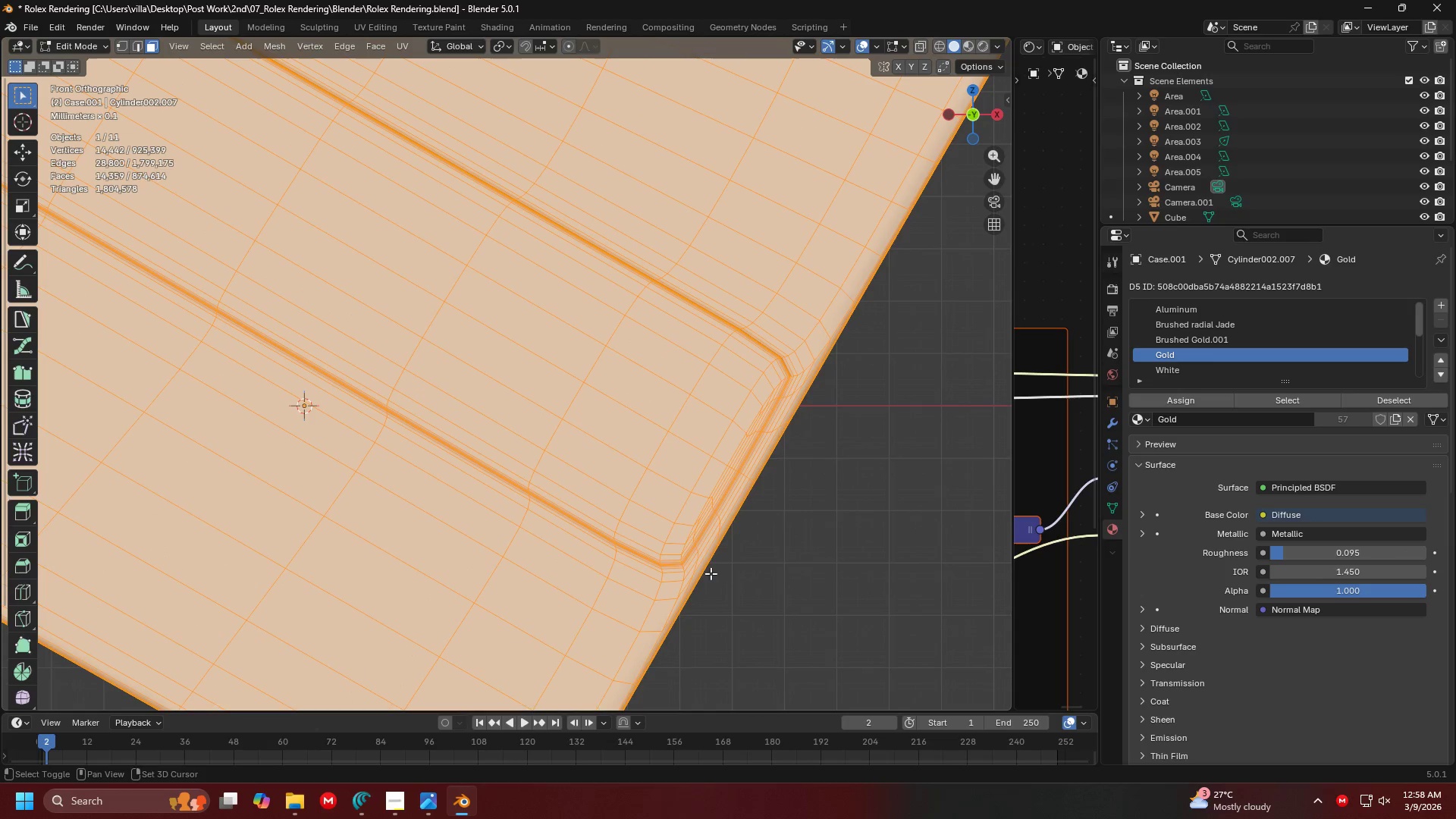 
hold_key(key=ShiftLeft, duration=0.48)
 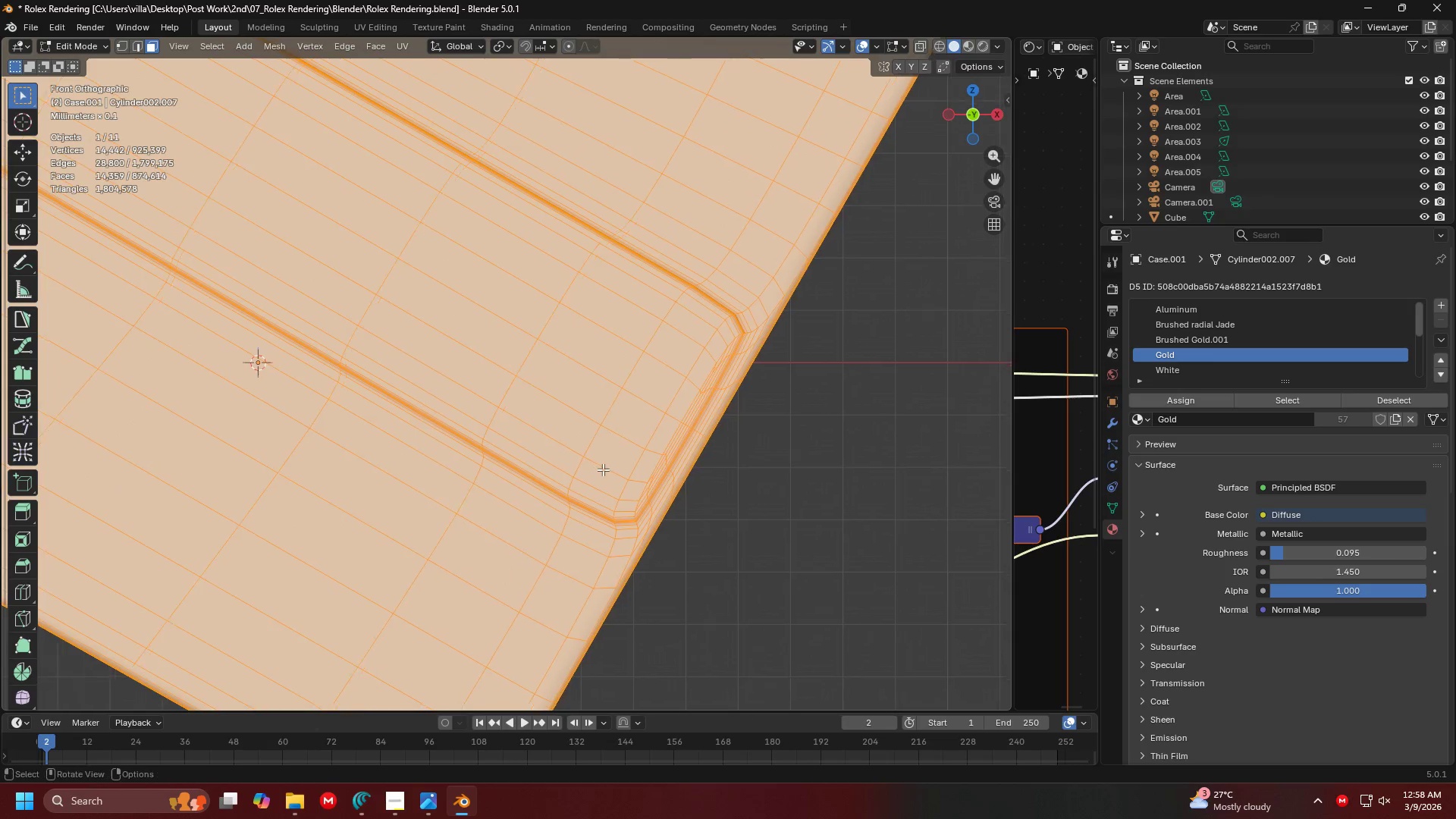 
hold_key(key=ShiftLeft, duration=0.31)
 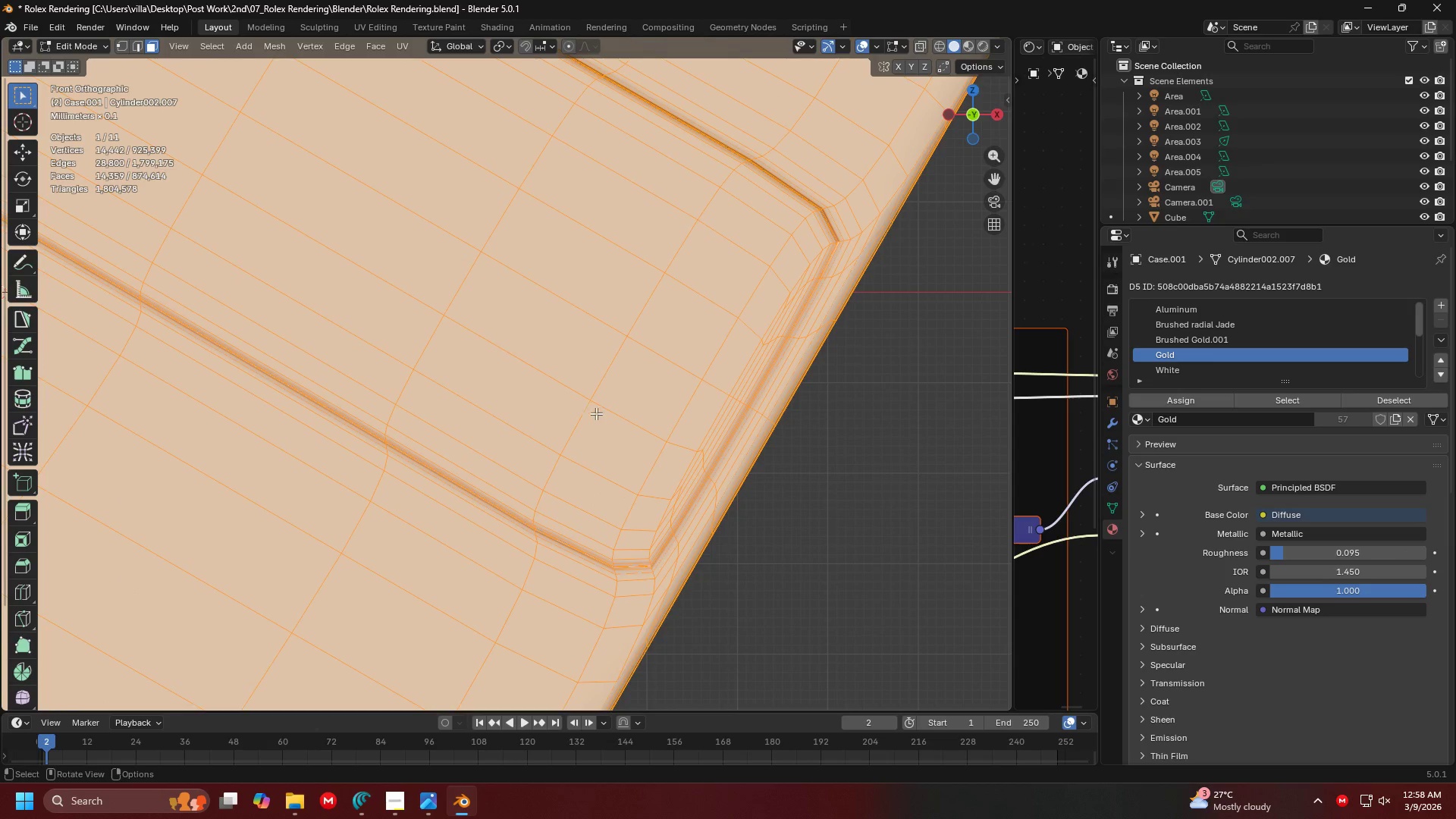 
scroll: coordinate [603, 469], scroll_direction: up, amount: 5.0
 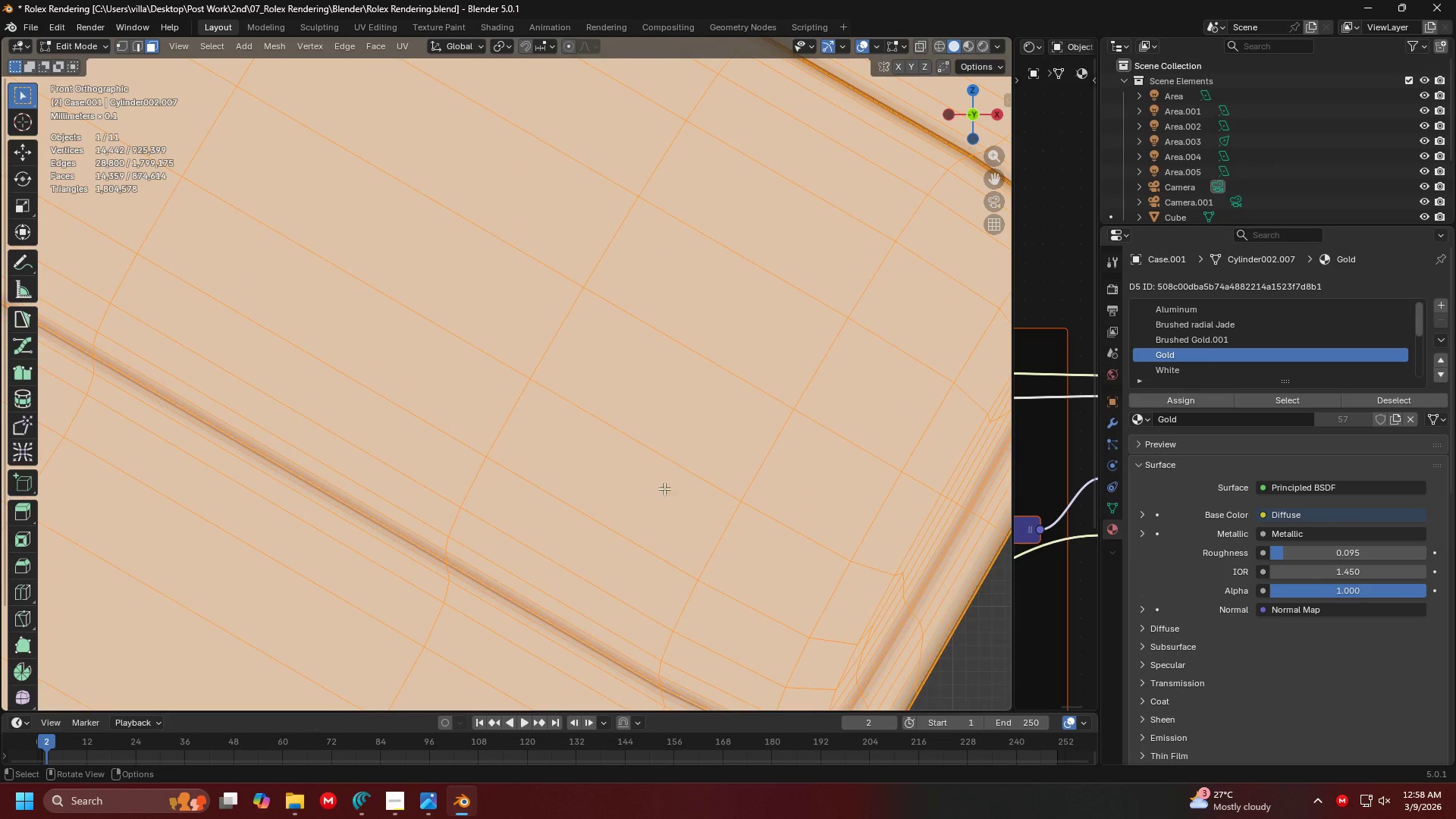 
scroll: coordinate [592, 412], scroll_direction: down, amount: 1.0
 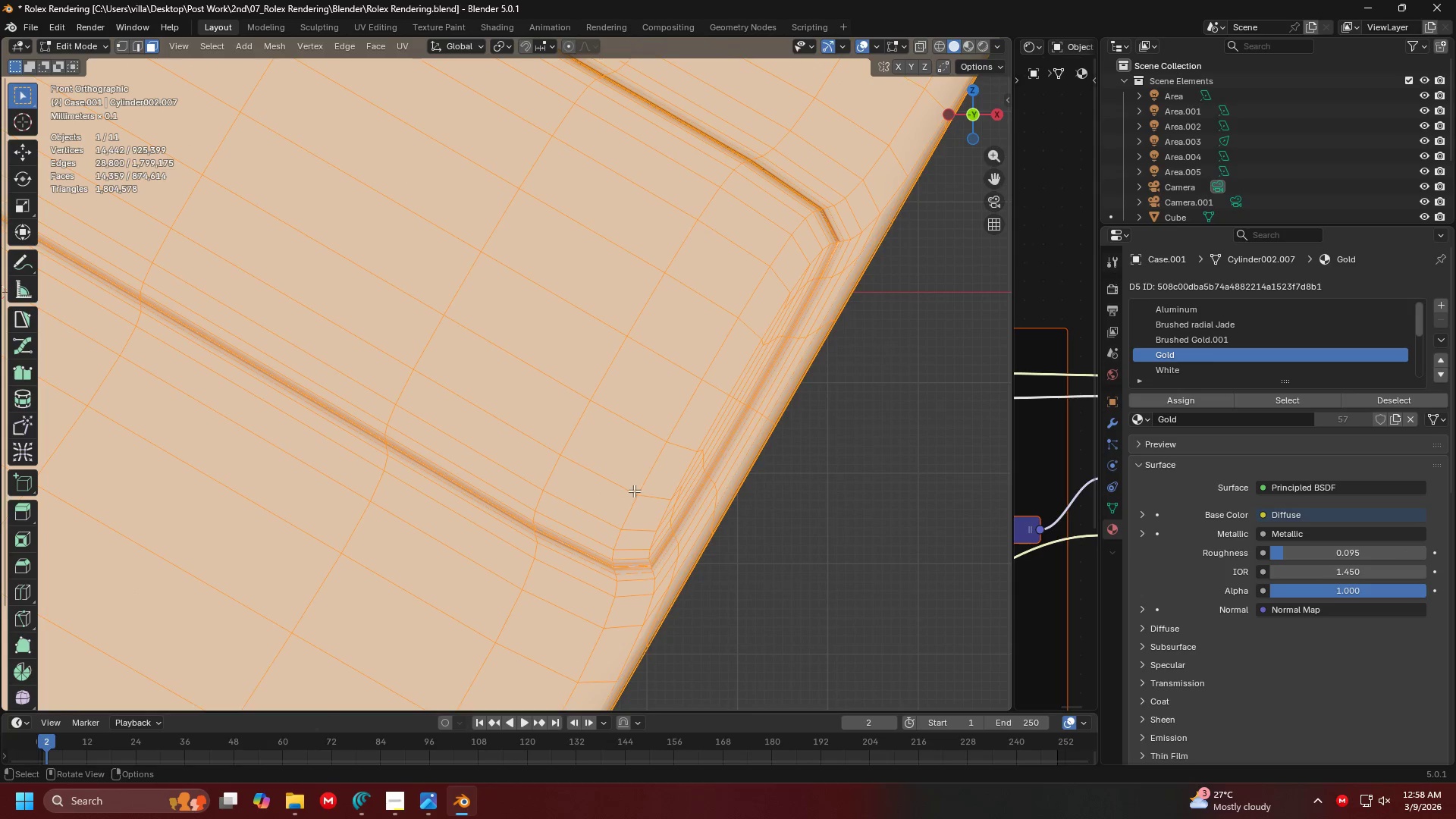 
hold_key(key=ShiftLeft, duration=0.36)
 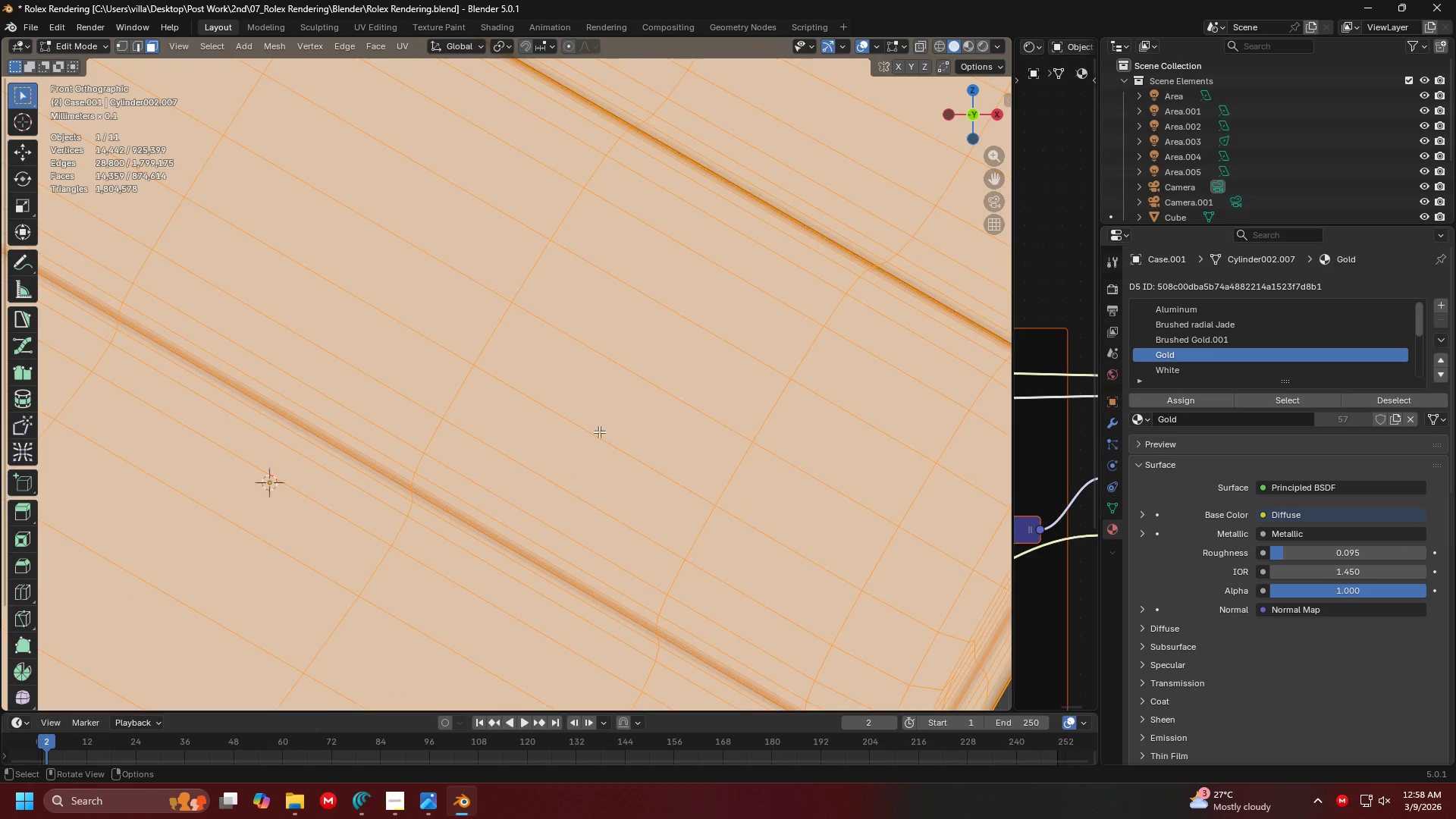 
hold_key(key=ShiftLeft, duration=0.34)
 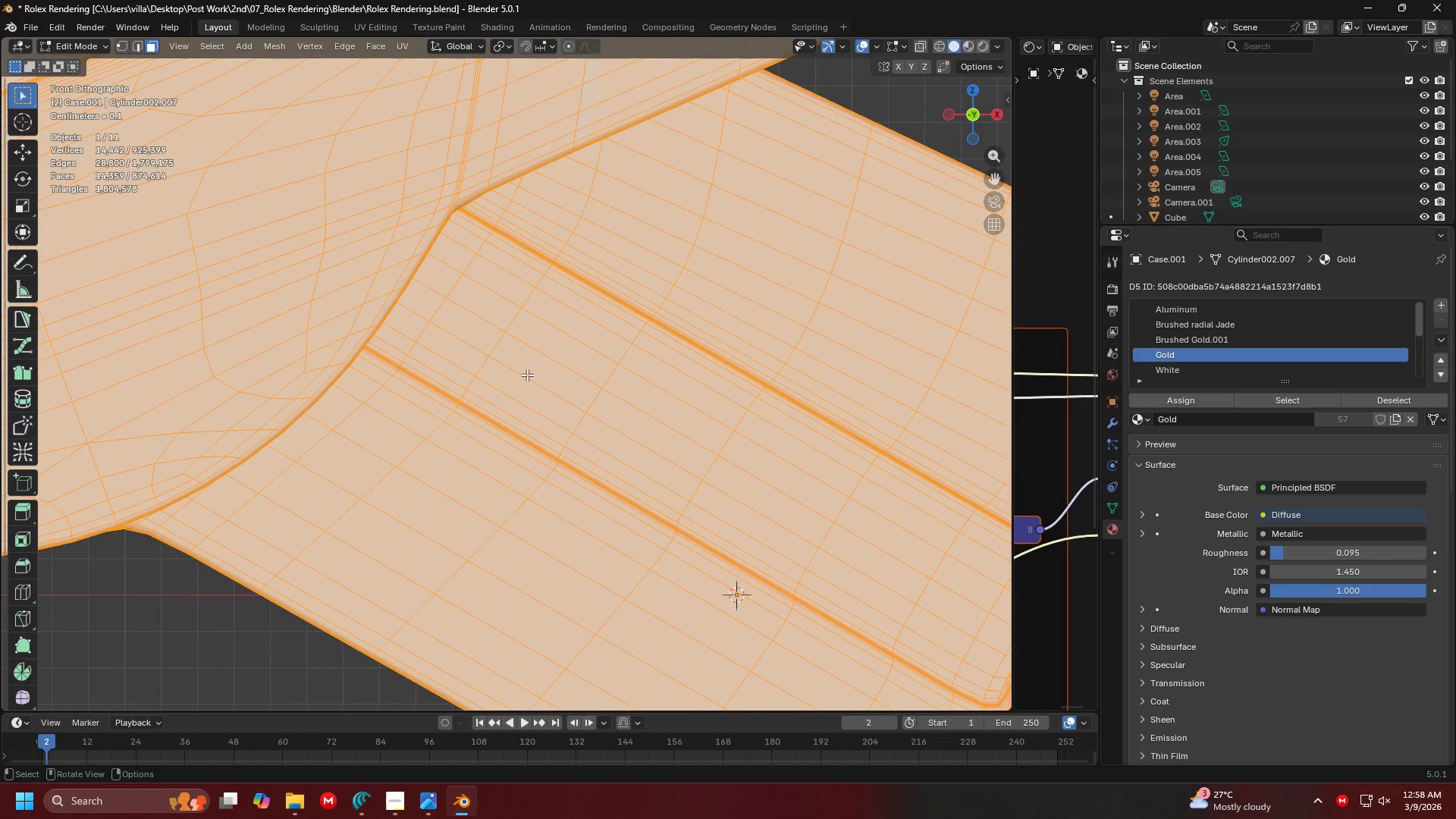 
key(Shift+ShiftLeft)
 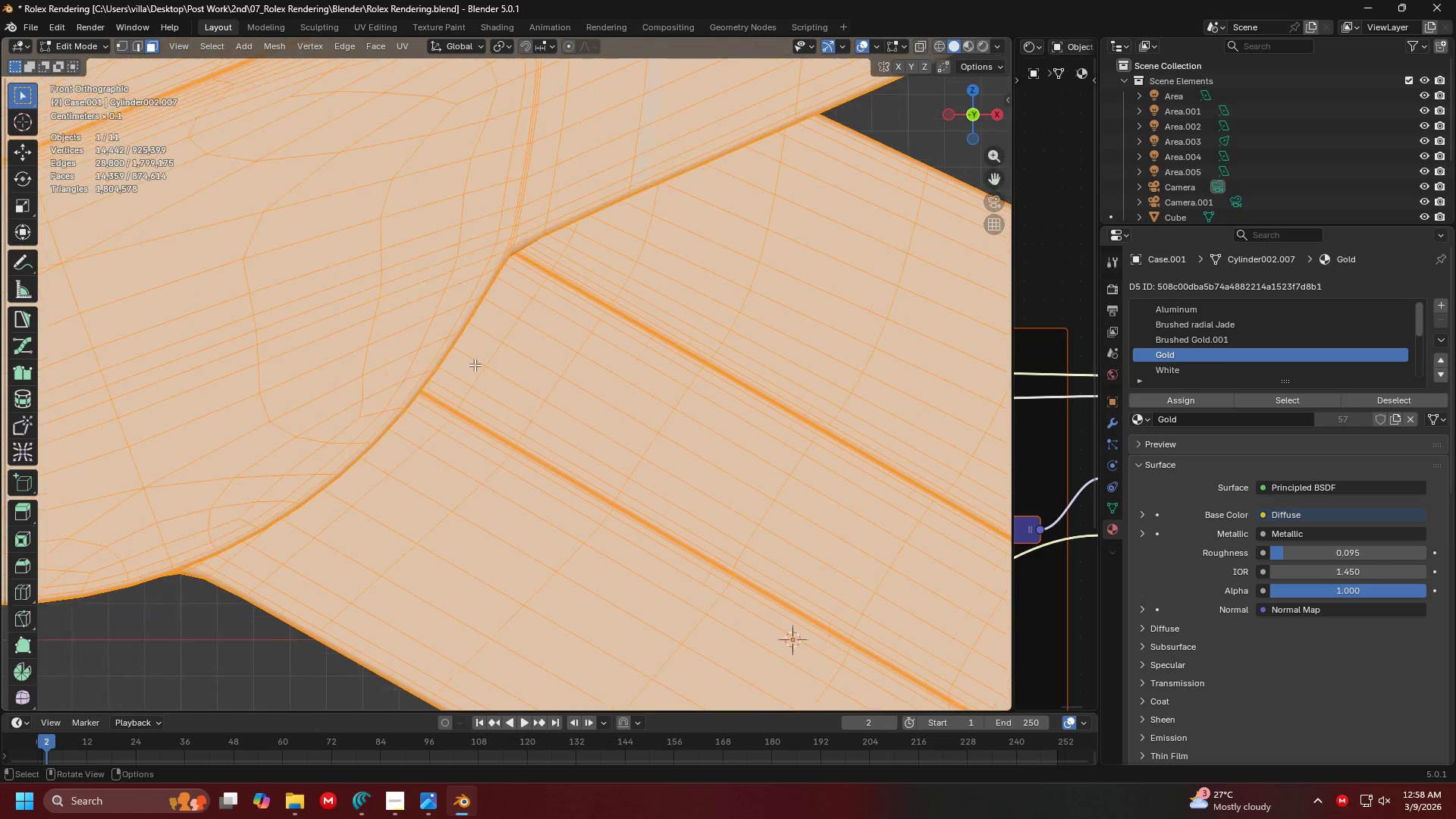 
scroll: coordinate [686, 510], scroll_direction: down, amount: 4.0
 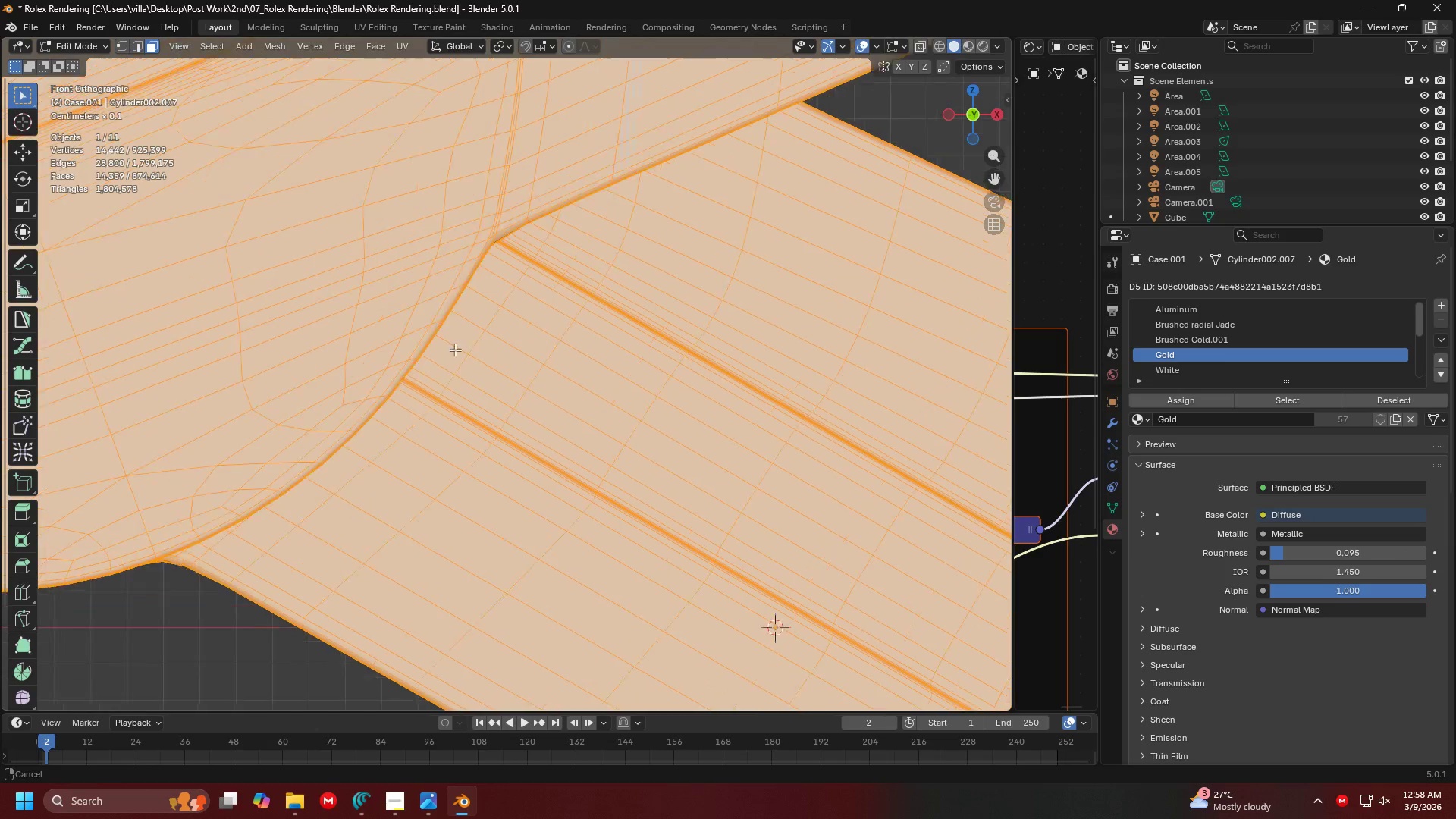 
hold_key(key=ControlLeft, duration=1.52)
 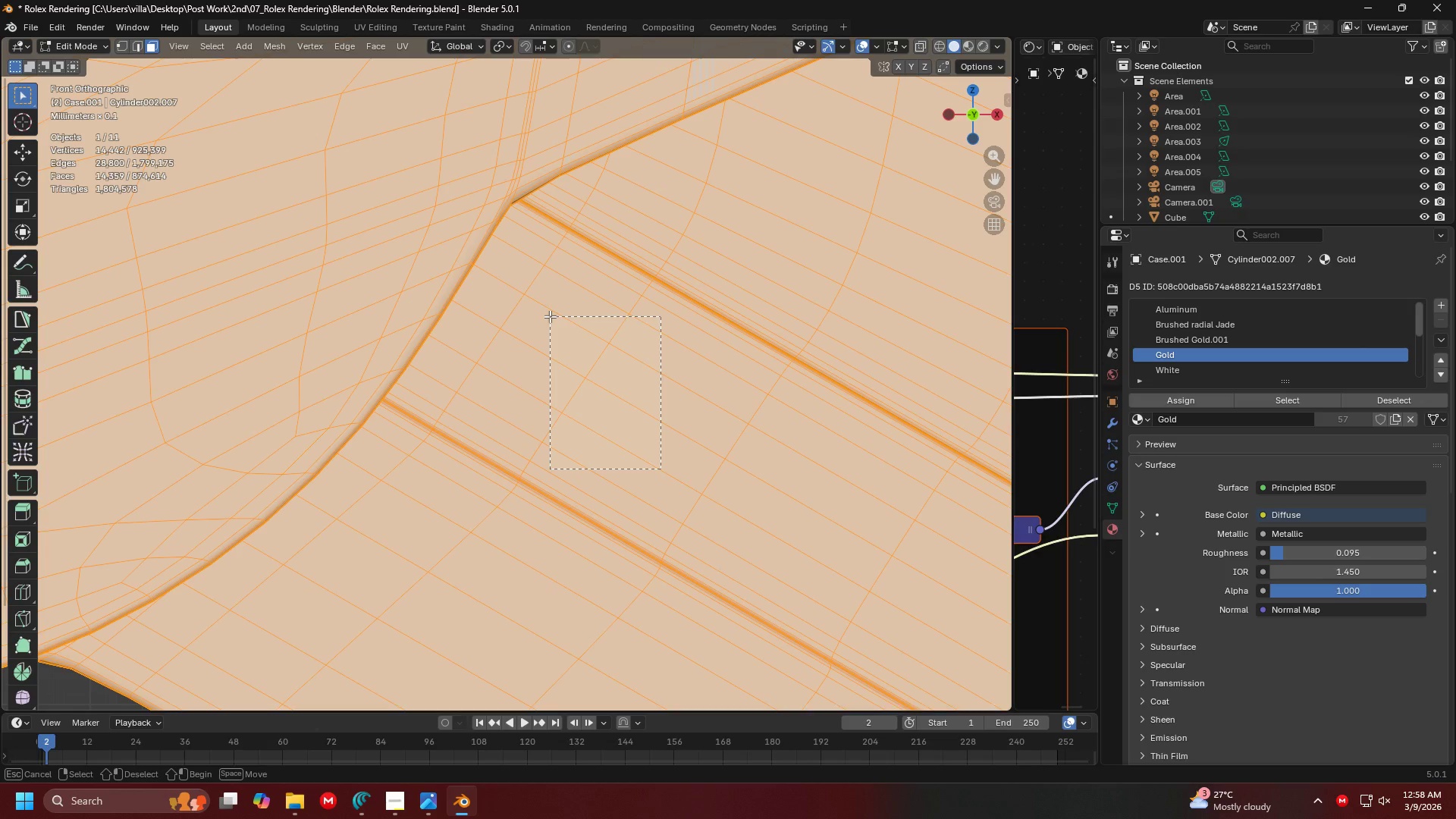 
scroll: coordinate [571, 417], scroll_direction: up, amount: 2.0
 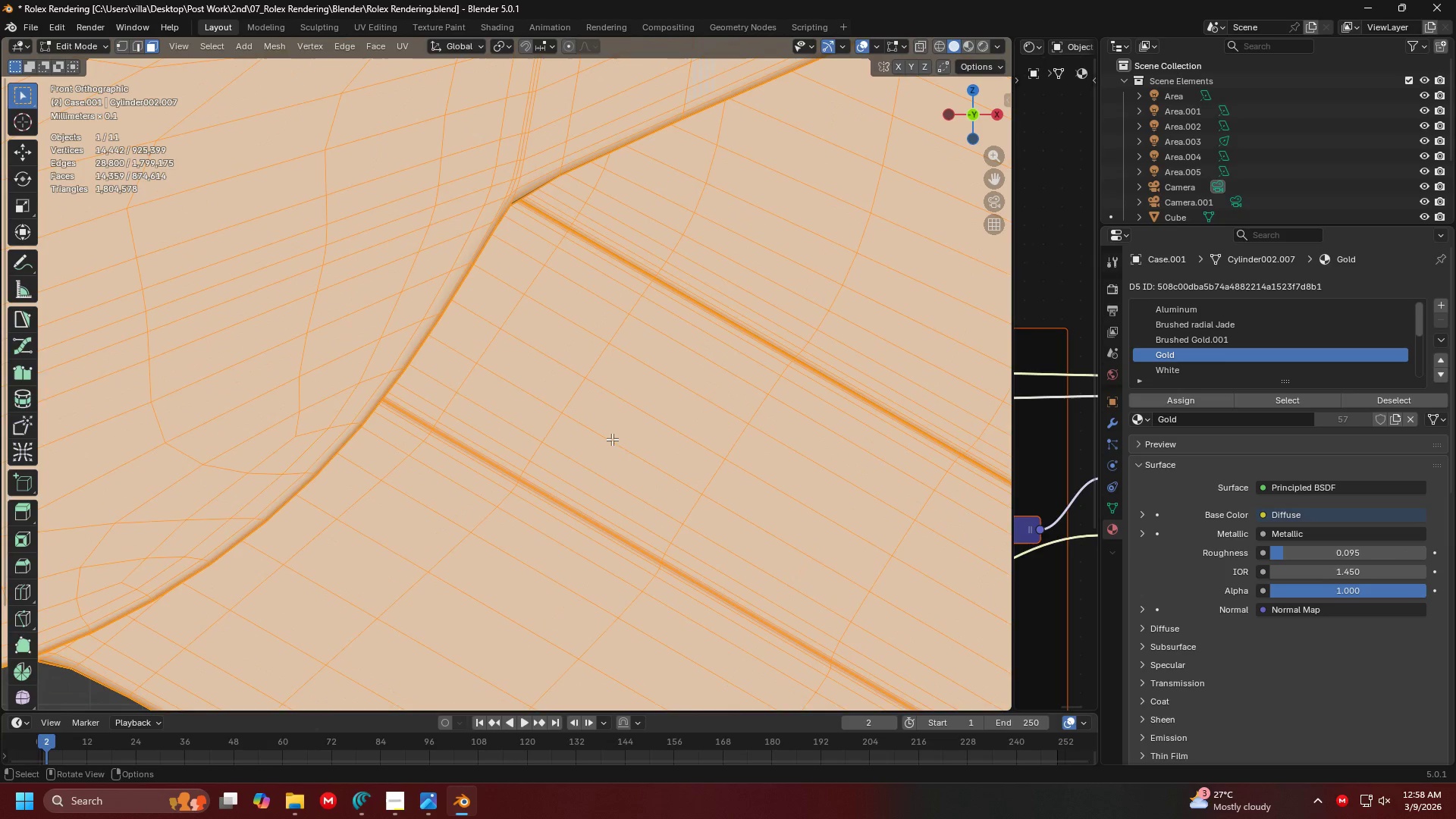 
left_click_drag(start_coordinate=[661, 469], to_coordinate=[550, 316])
 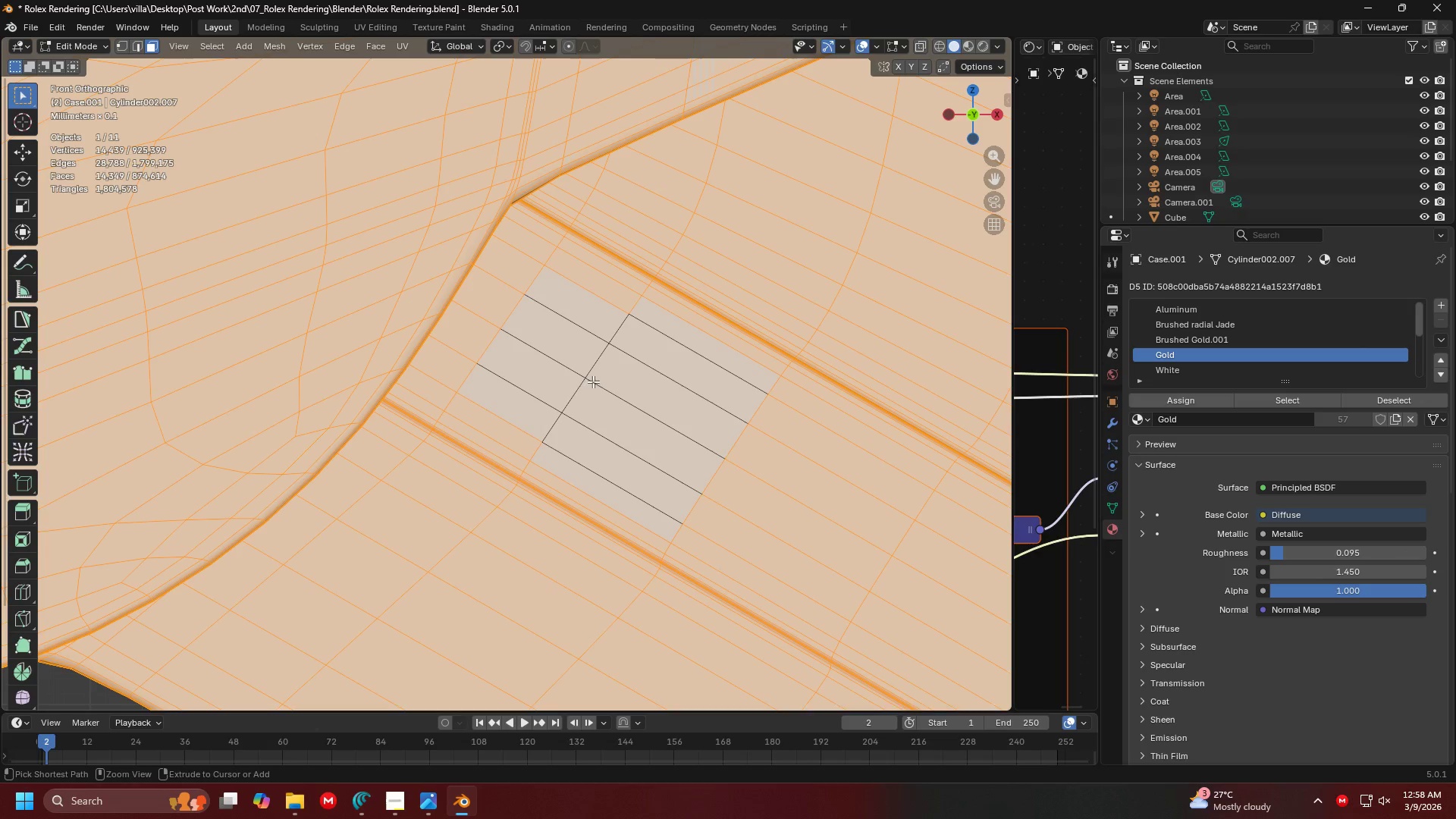 
hold_key(key=ControlLeft, duration=1.5)
 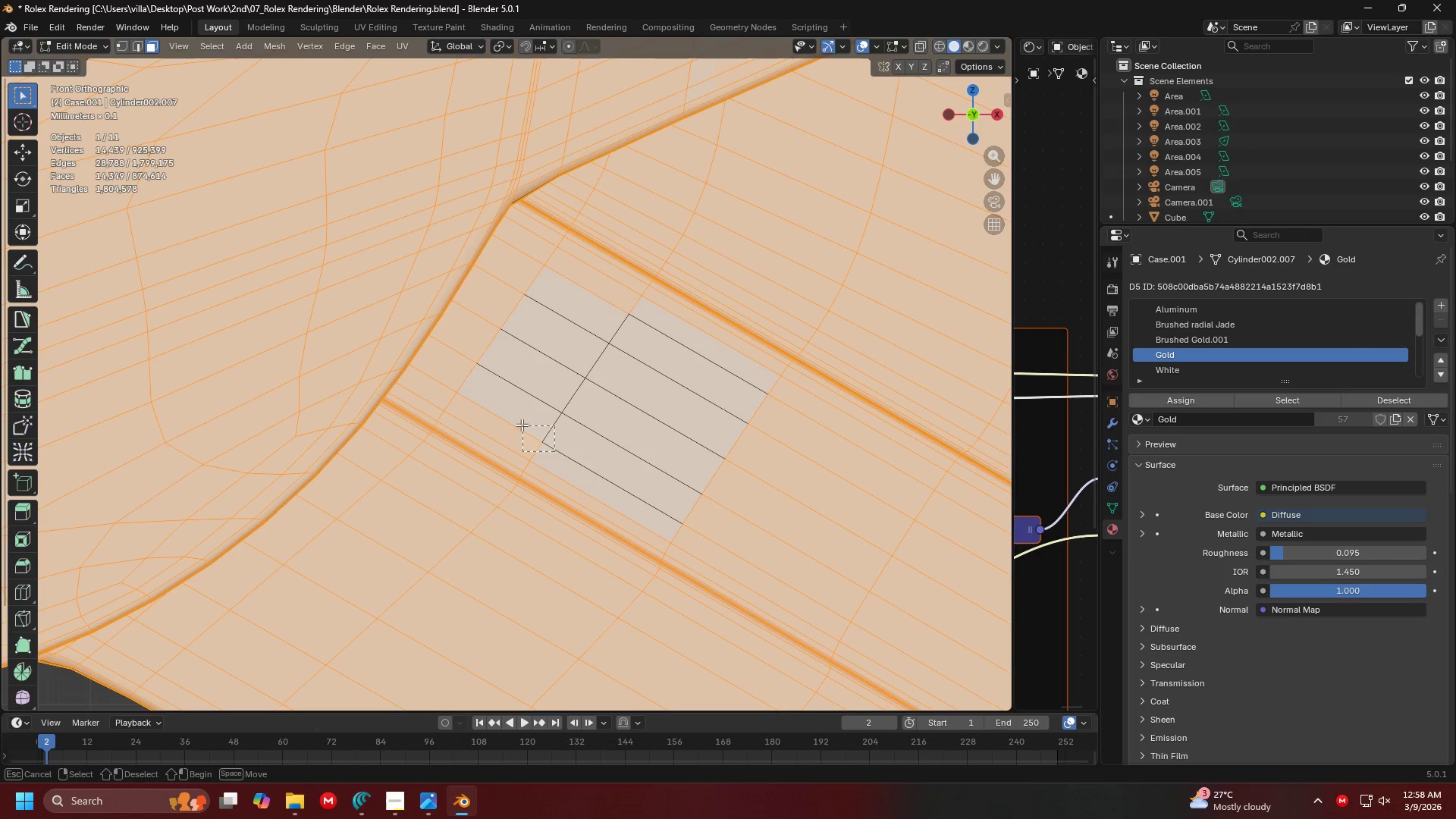 
hold_key(key=ControlLeft, duration=1.52)
left_click_drag(start_coordinate=[554, 451], to_coordinate=[515, 416])
 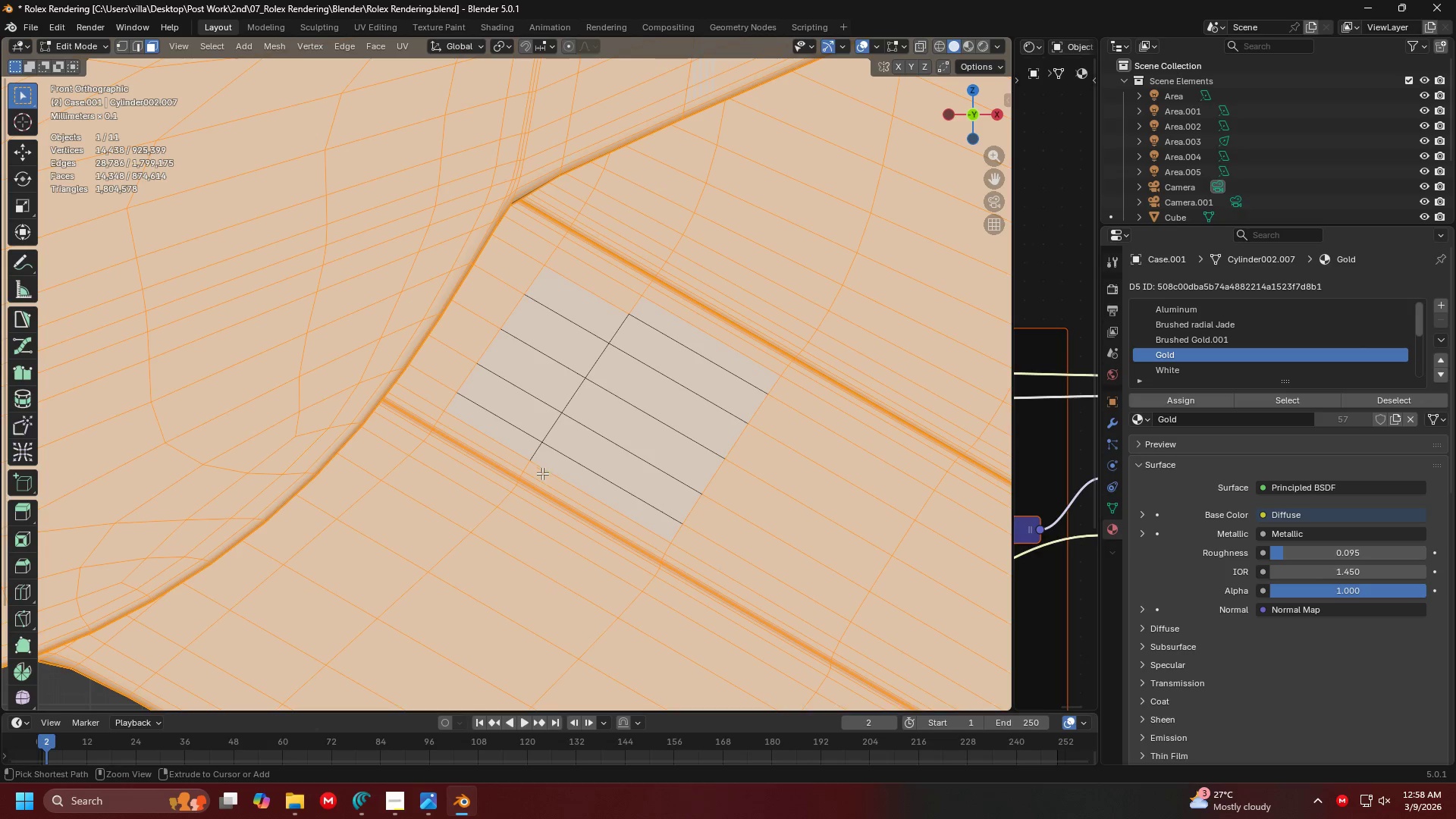 
left_click_drag(start_coordinate=[542, 475], to_coordinate=[529, 452])
 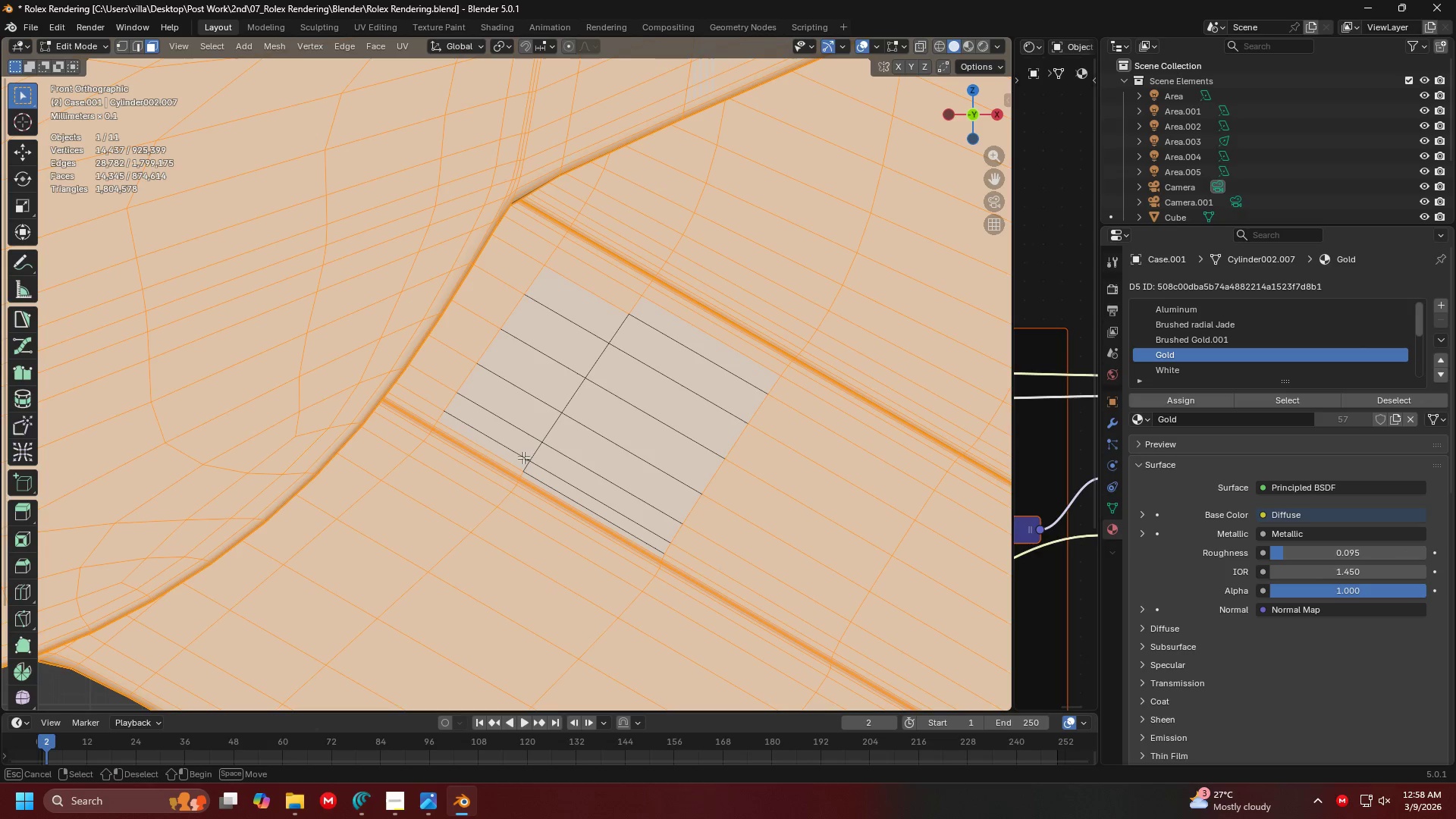 
hold_key(key=ControlLeft, duration=1.51)
left_click_drag(start_coordinate=[529, 460], to_coordinate=[511, 441])
 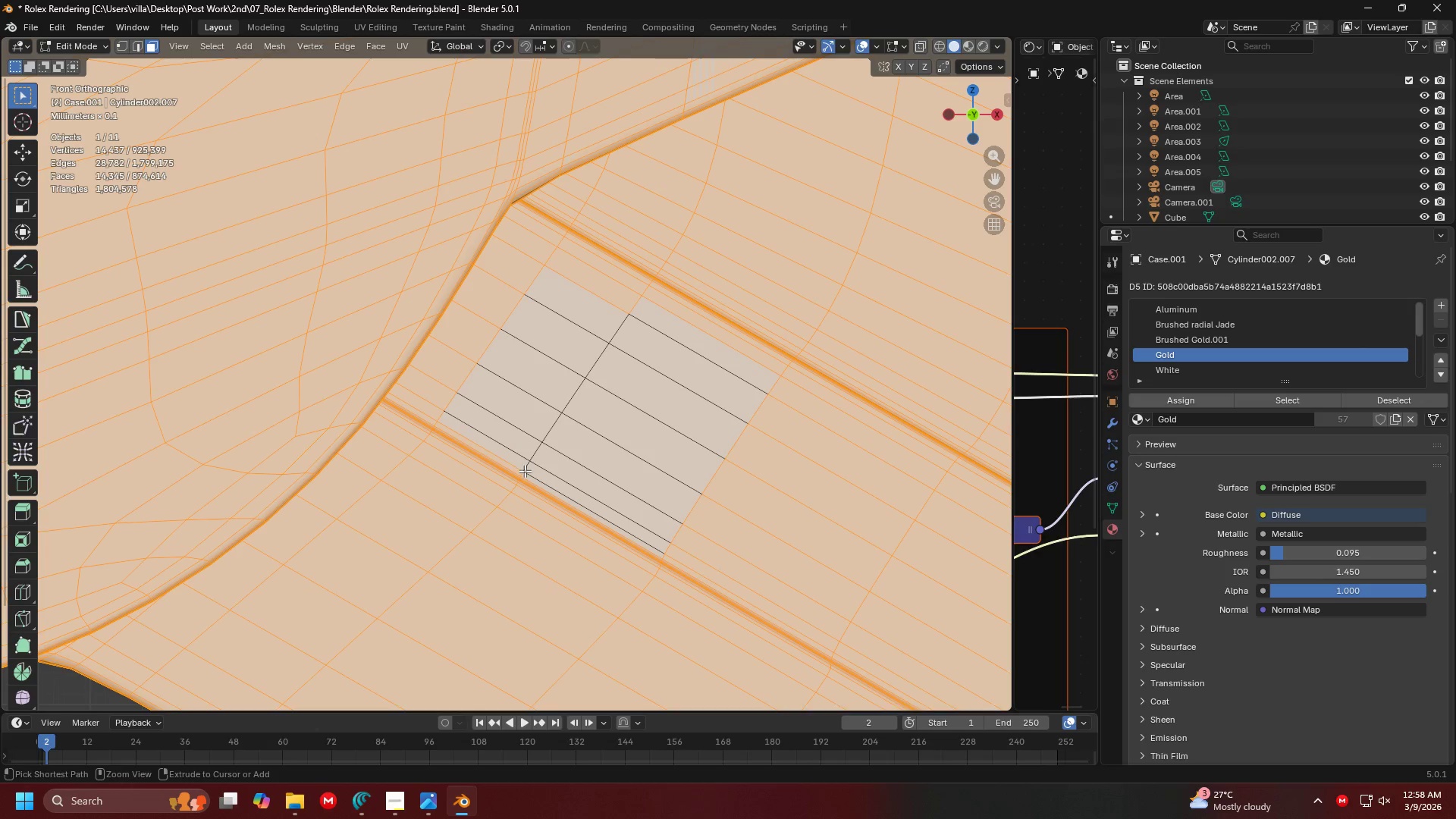 
hold_key(key=ControlLeft, duration=1.52)
left_click_drag(start_coordinate=[526, 471], to_coordinate=[514, 457])
 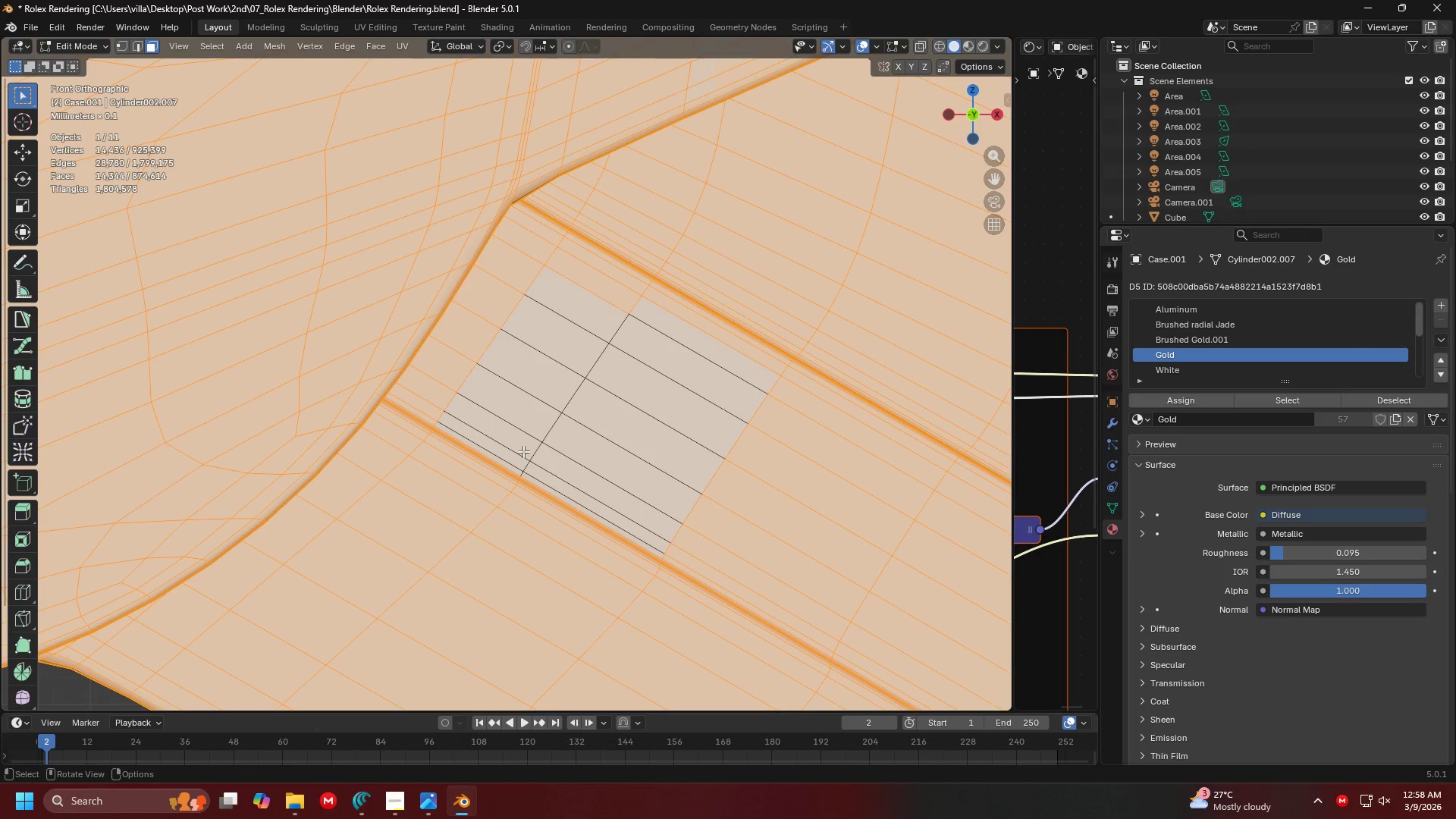 
hold_key(key=ControlLeft, duration=0.59)
 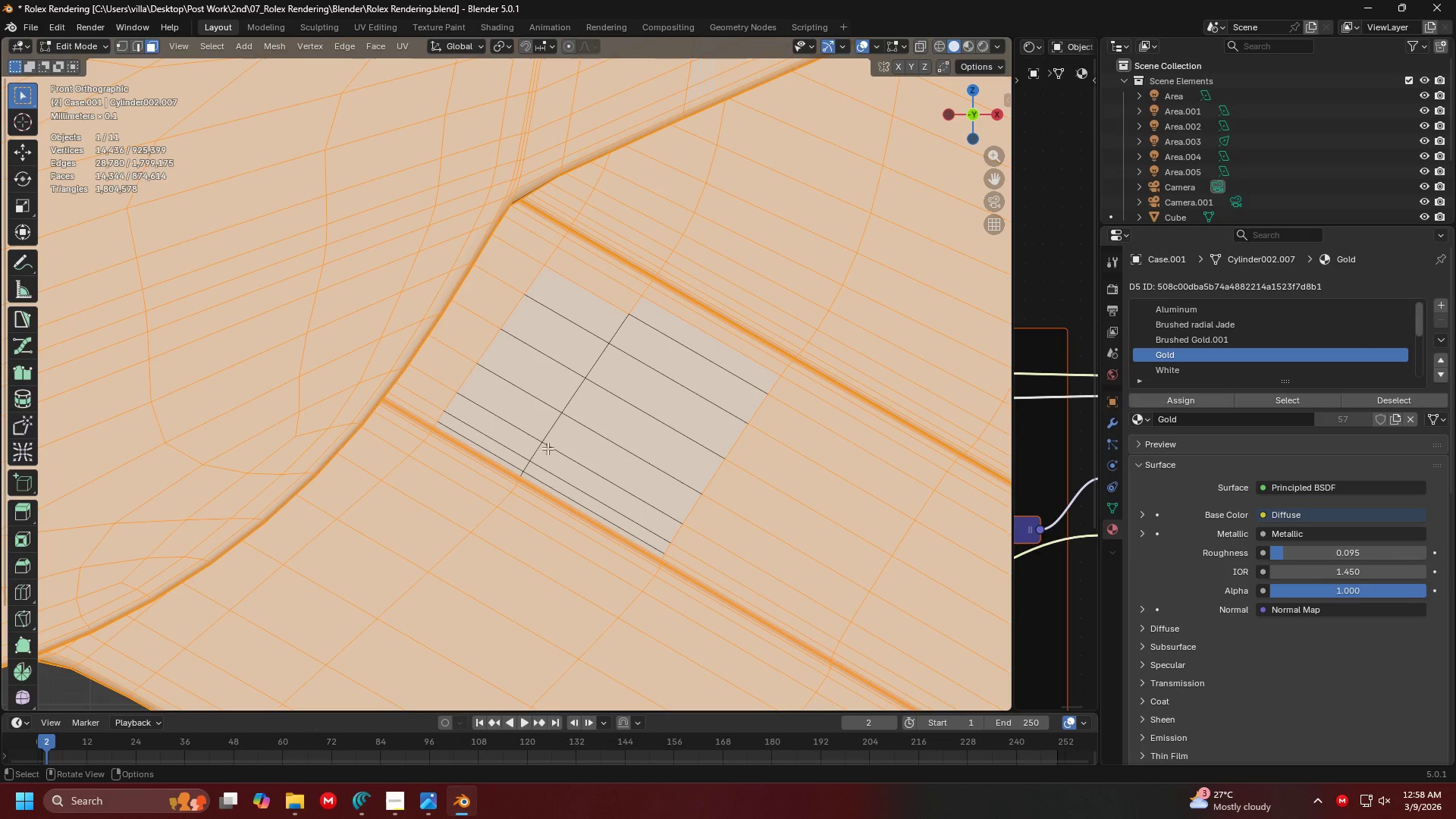 
key(Control+Z)
 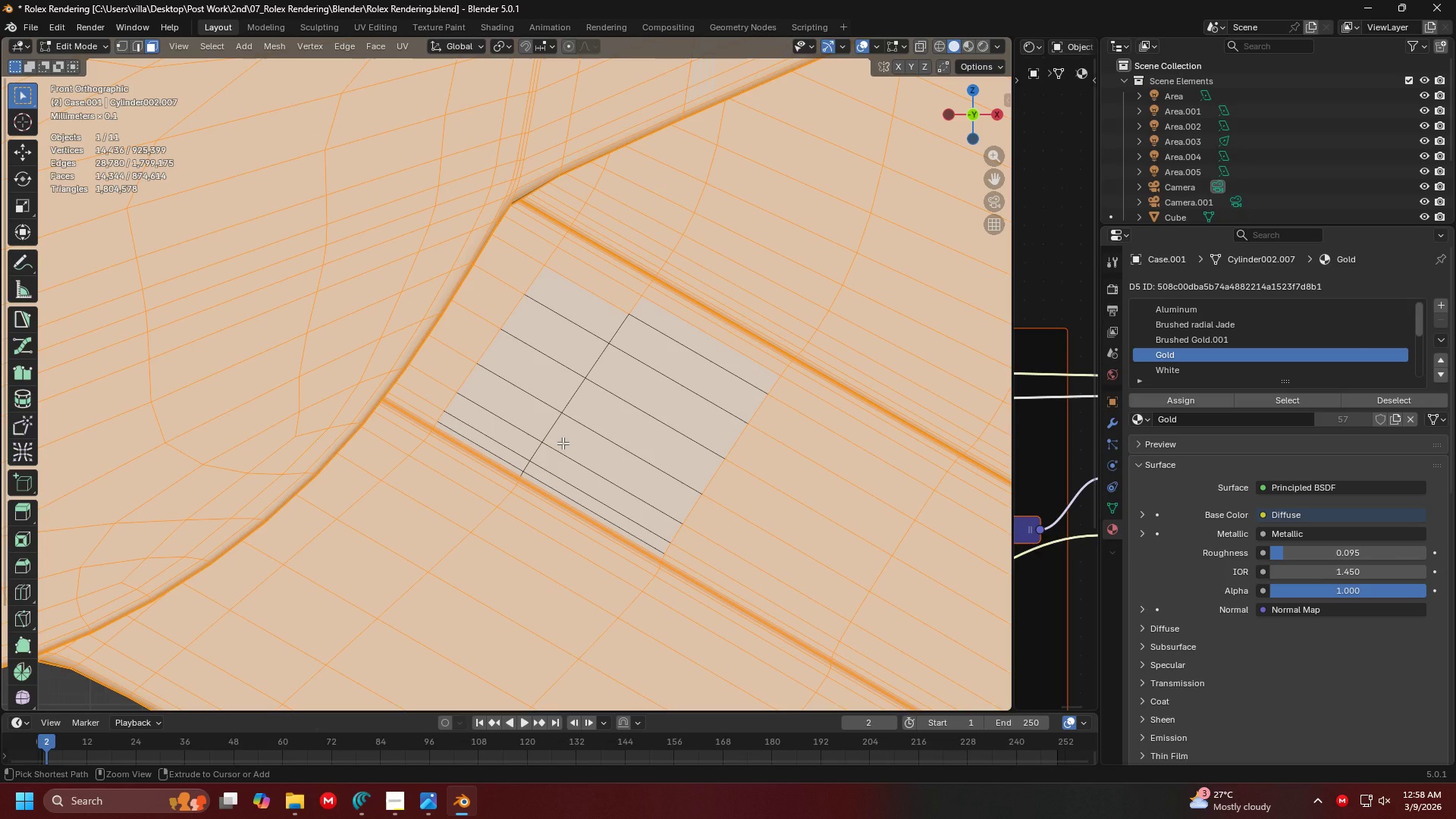 
key(Control+Z)
 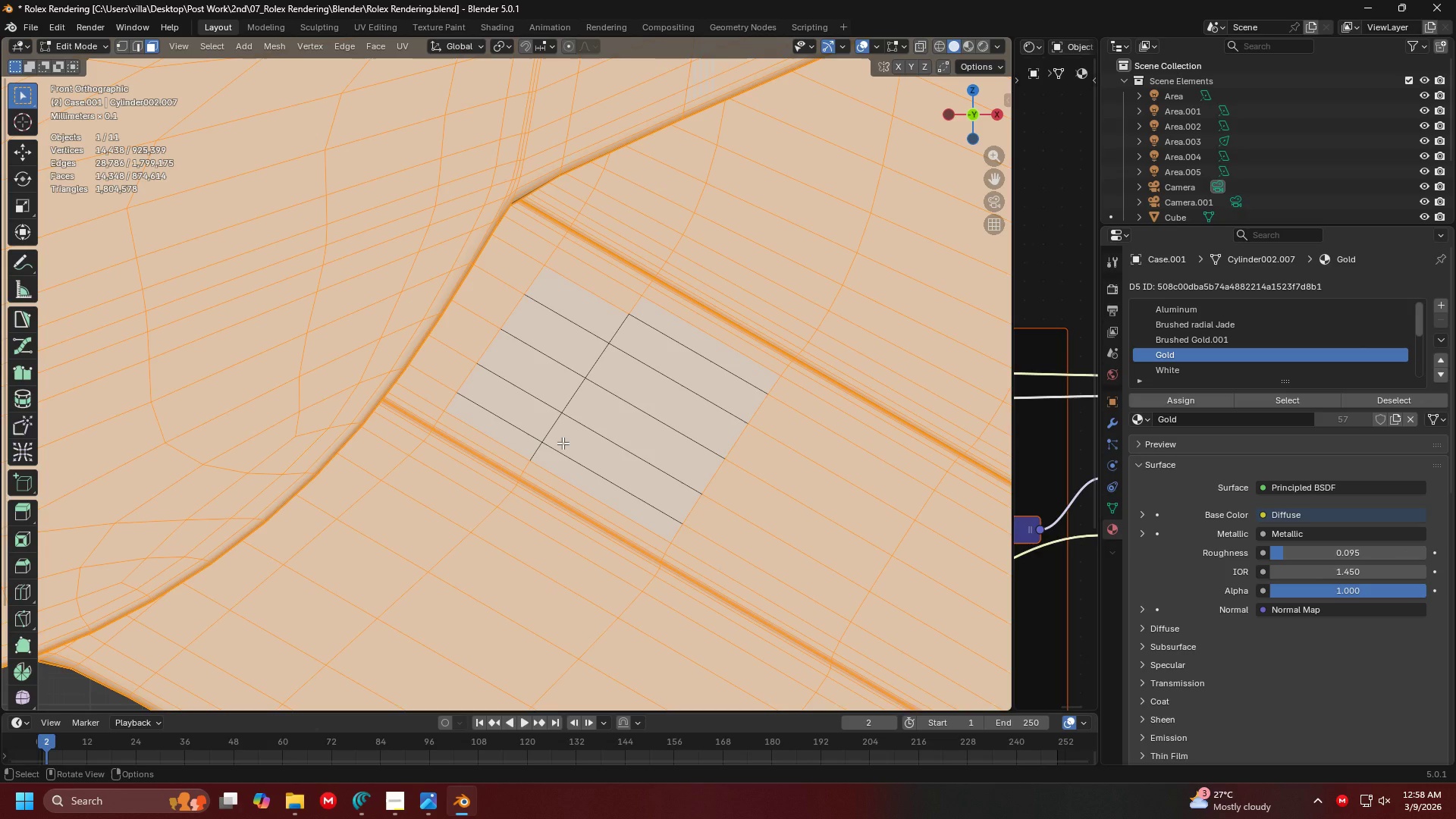 
hold_key(key=ControlLeft, duration=0.81)
left_click_drag(start_coordinate=[597, 329], to_coordinate=[576, 271])
 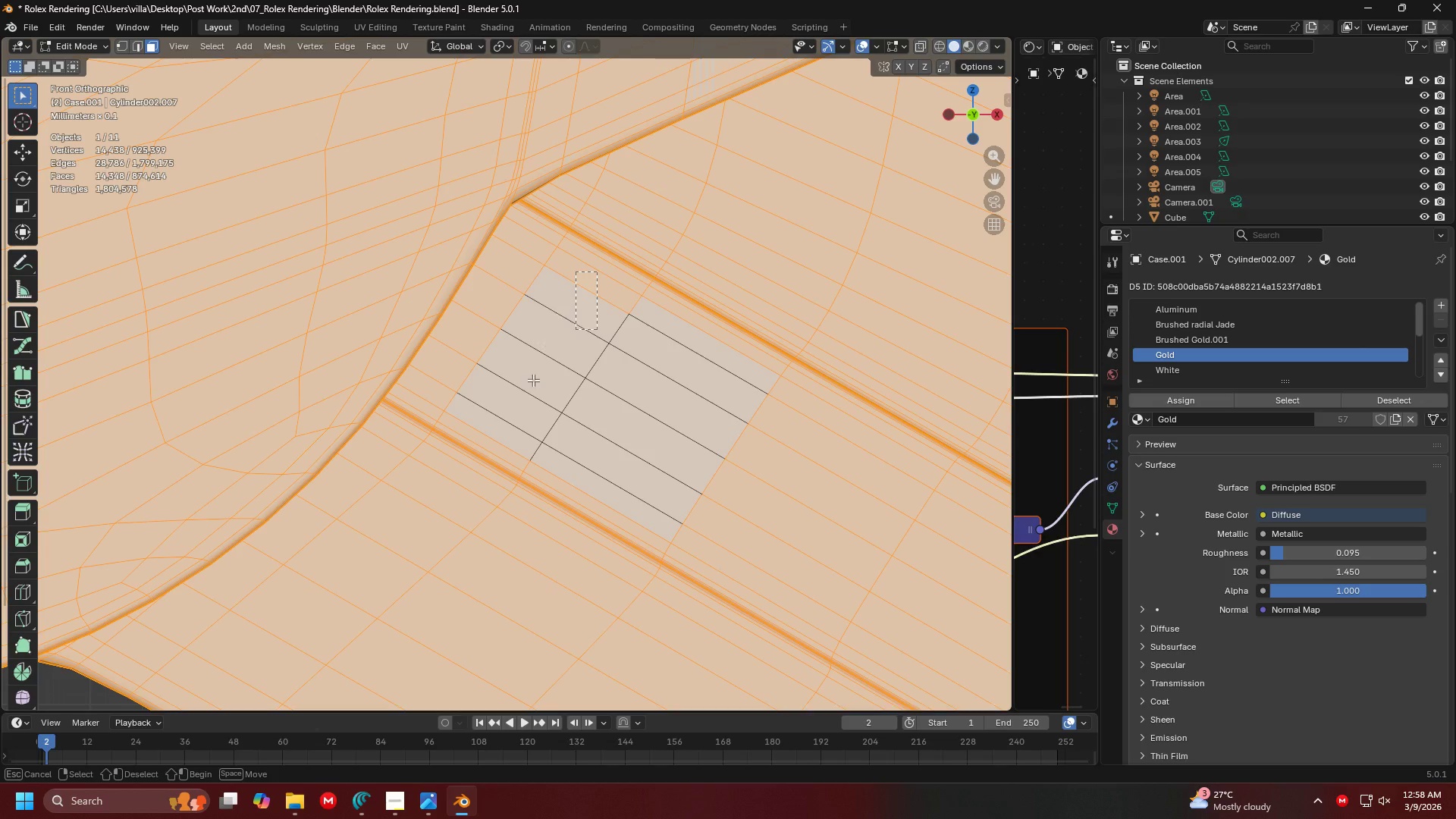 
key(Shift+ShiftLeft)
 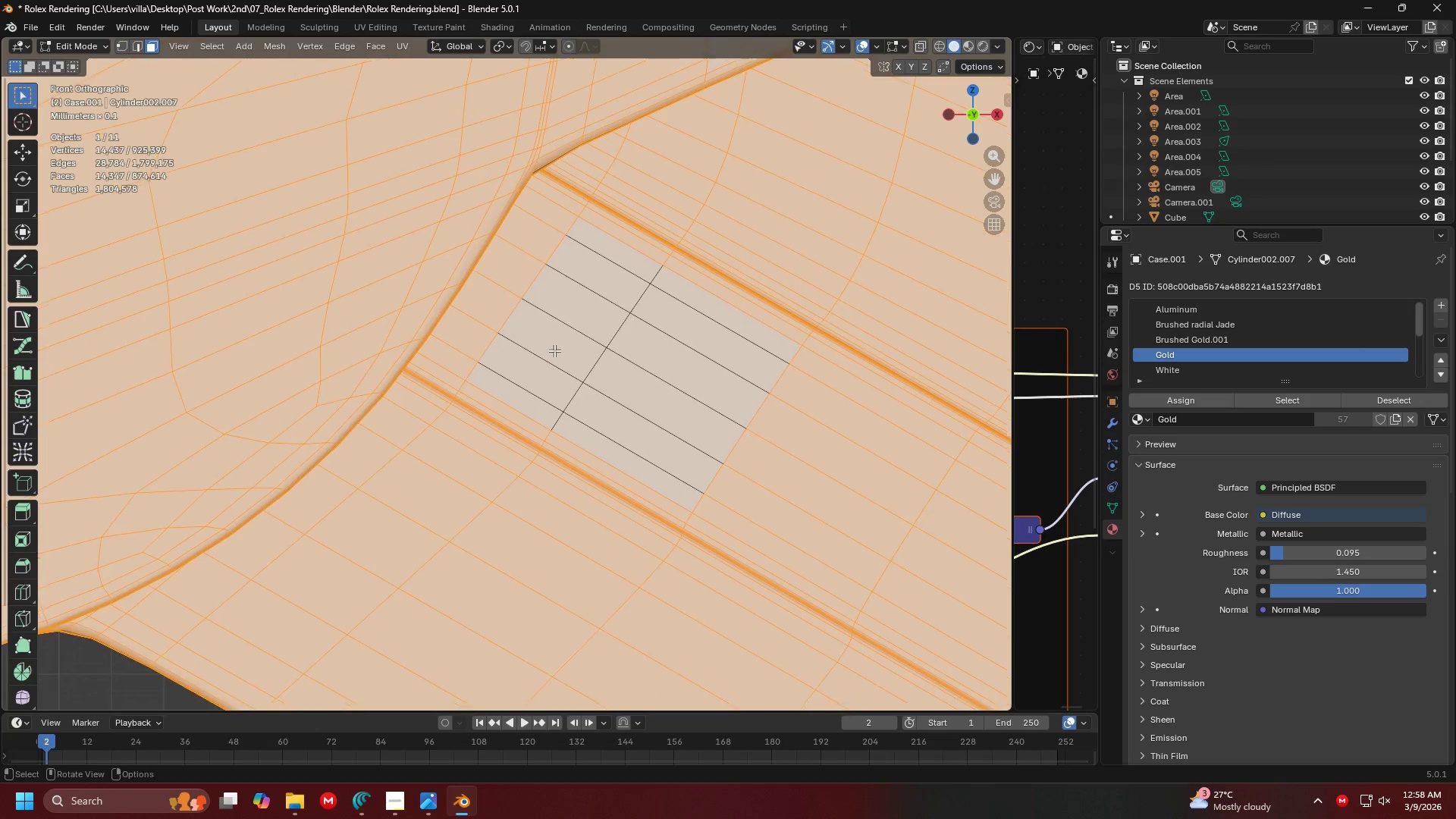 
hold_key(key=ControlLeft, duration=0.47)
left_click_drag(start_coordinate=[673, 560], to_coordinate=[613, 504])
 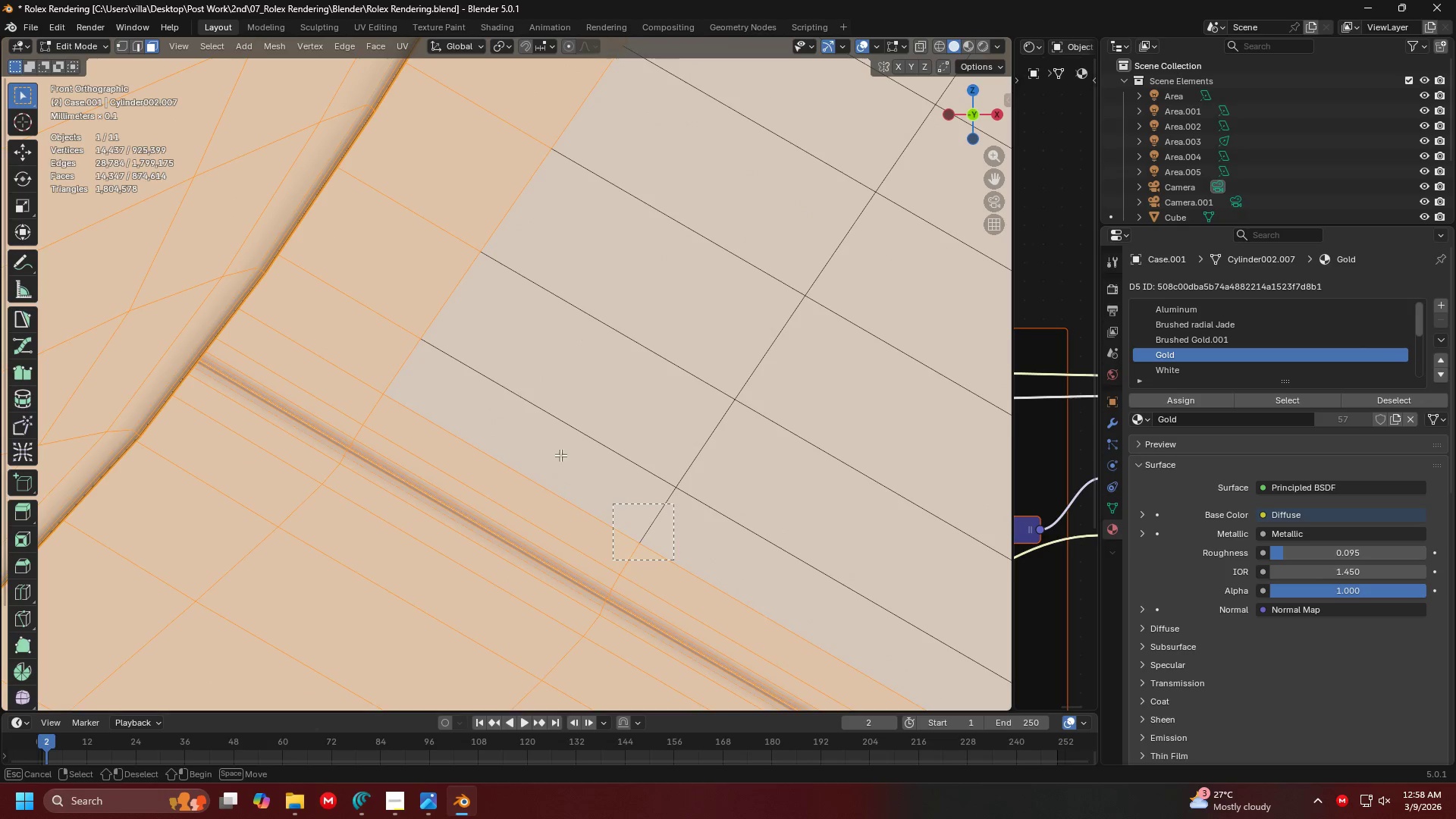 
scroll: coordinate [595, 489], scroll_direction: up, amount: 6.0
 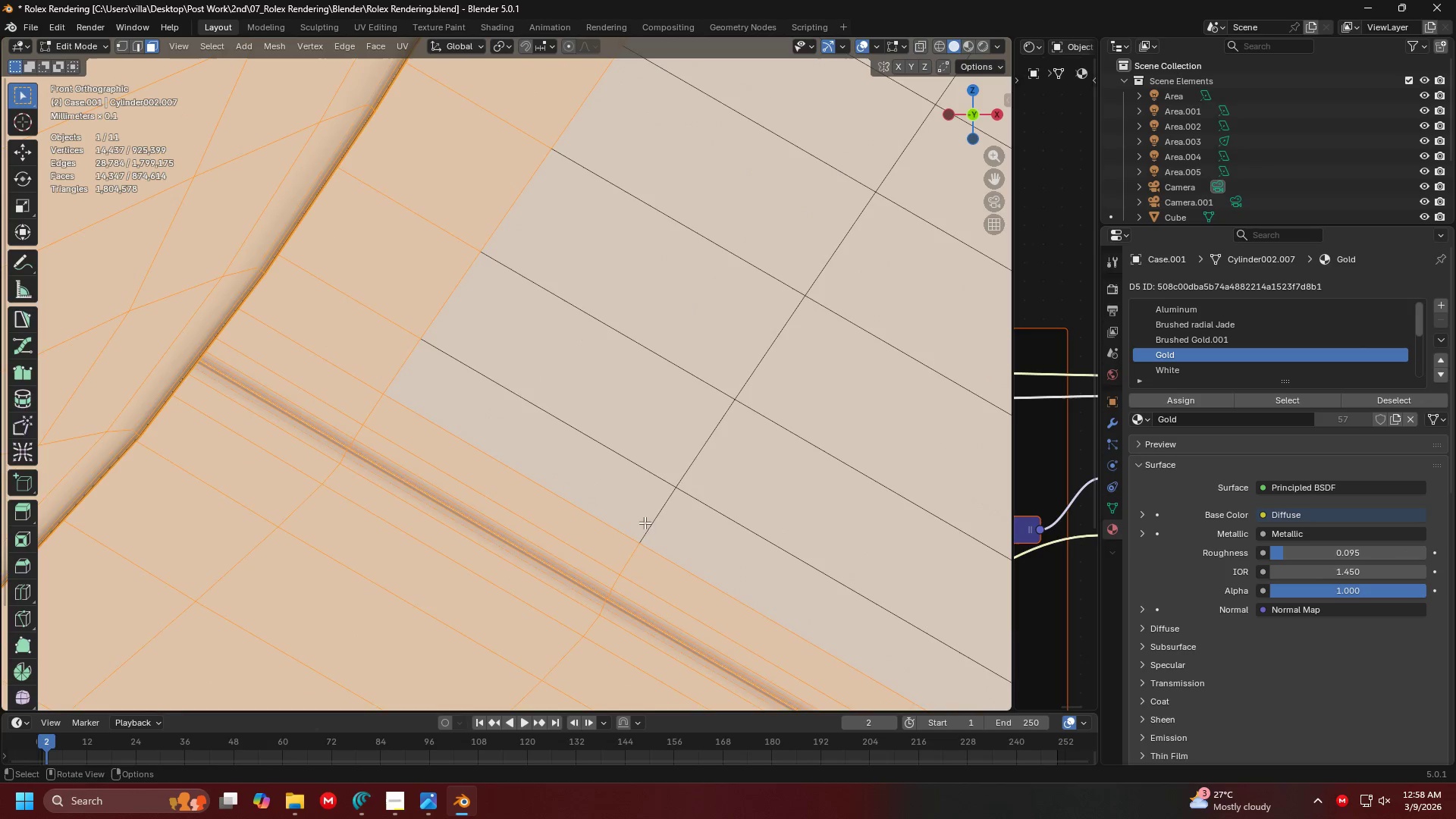 
hold_key(key=ShiftLeft, duration=0.33)
 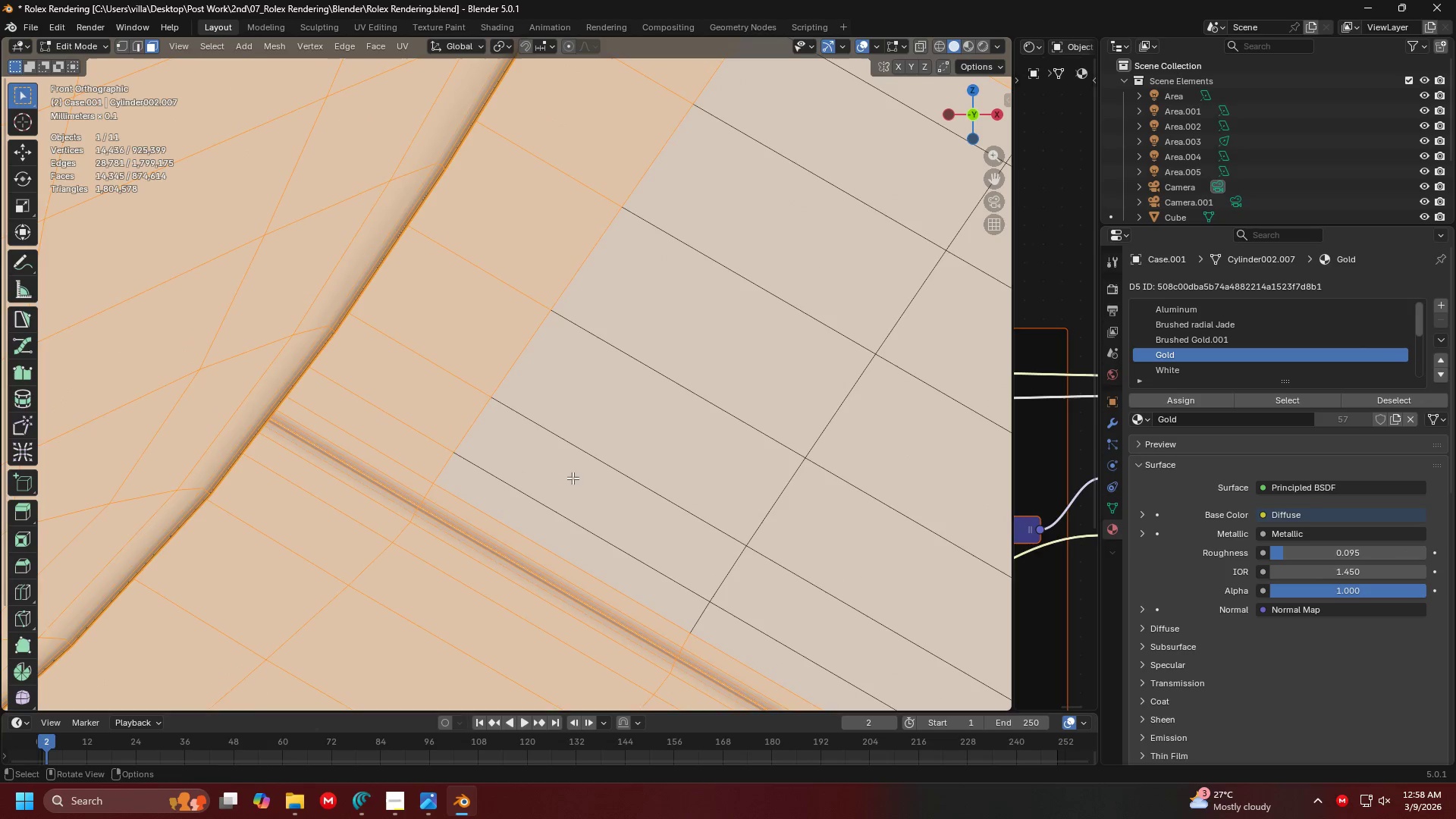 
hold_key(key=ControlLeft, duration=1.5)
left_click_drag(start_coordinate=[487, 455], to_coordinate=[431, 409])
 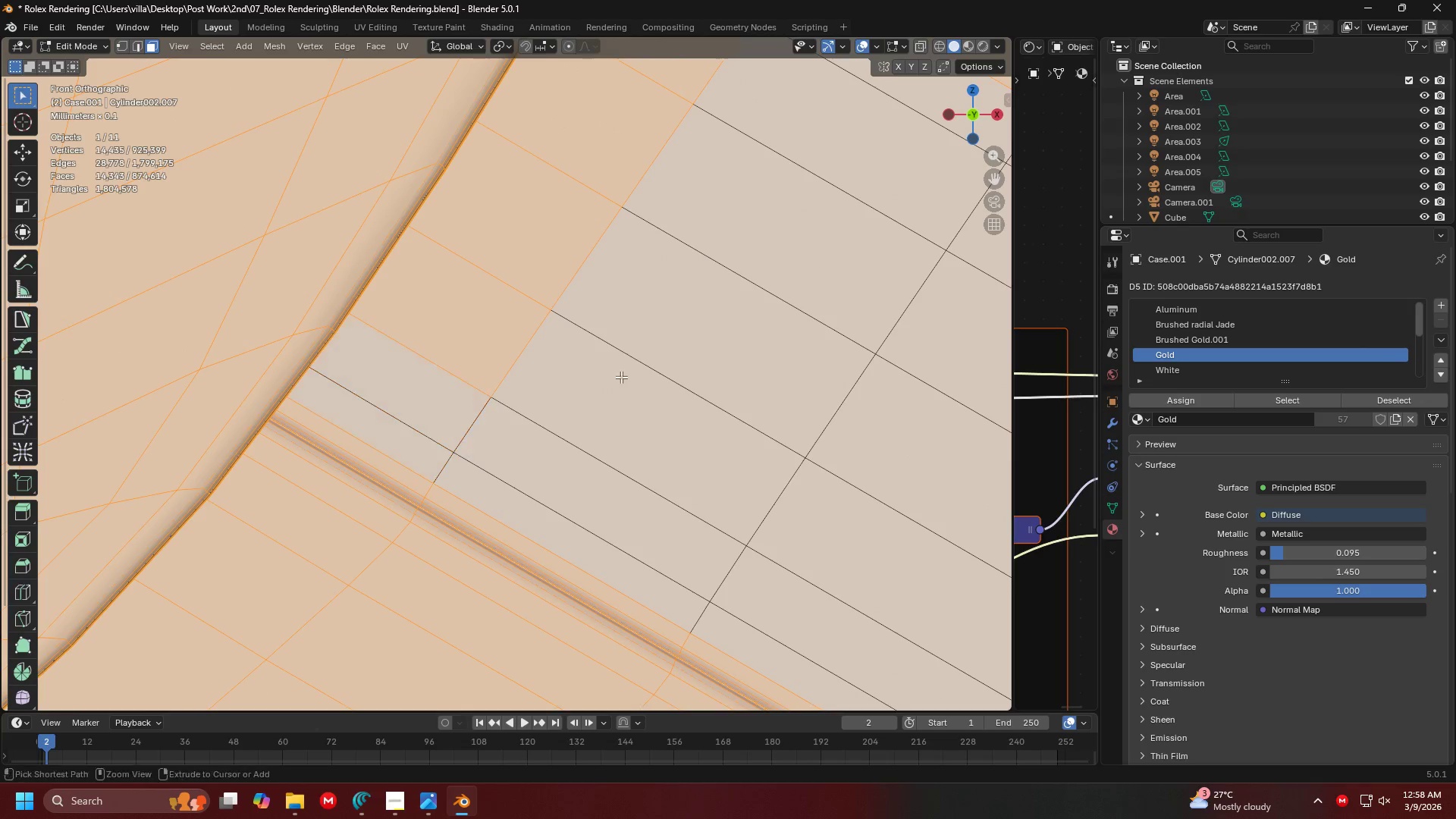 
left_click_drag(start_coordinate=[621, 377], to_coordinate=[506, 234])
 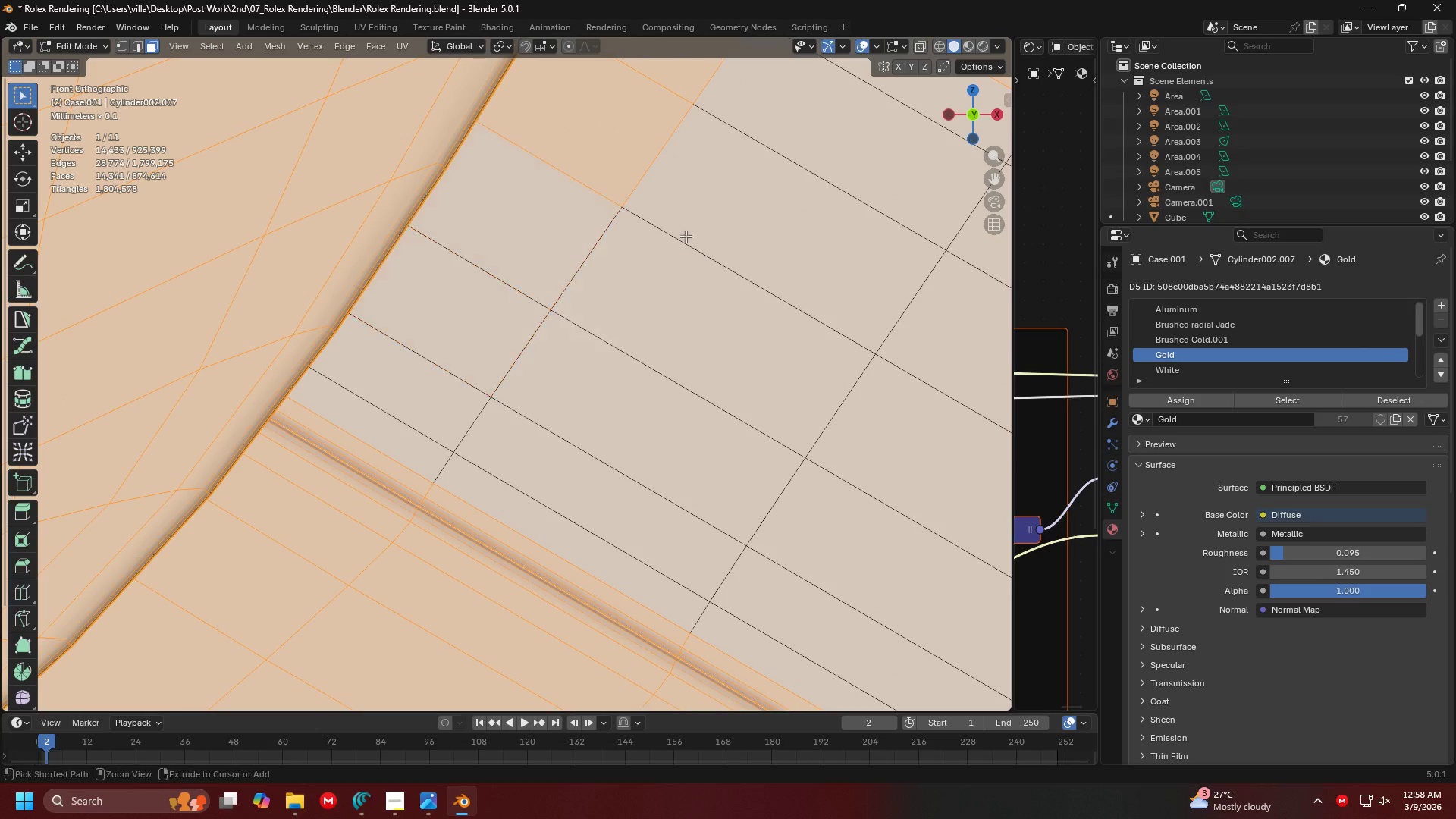 
left_click_drag(start_coordinate=[686, 233], to_coordinate=[595, 119])
 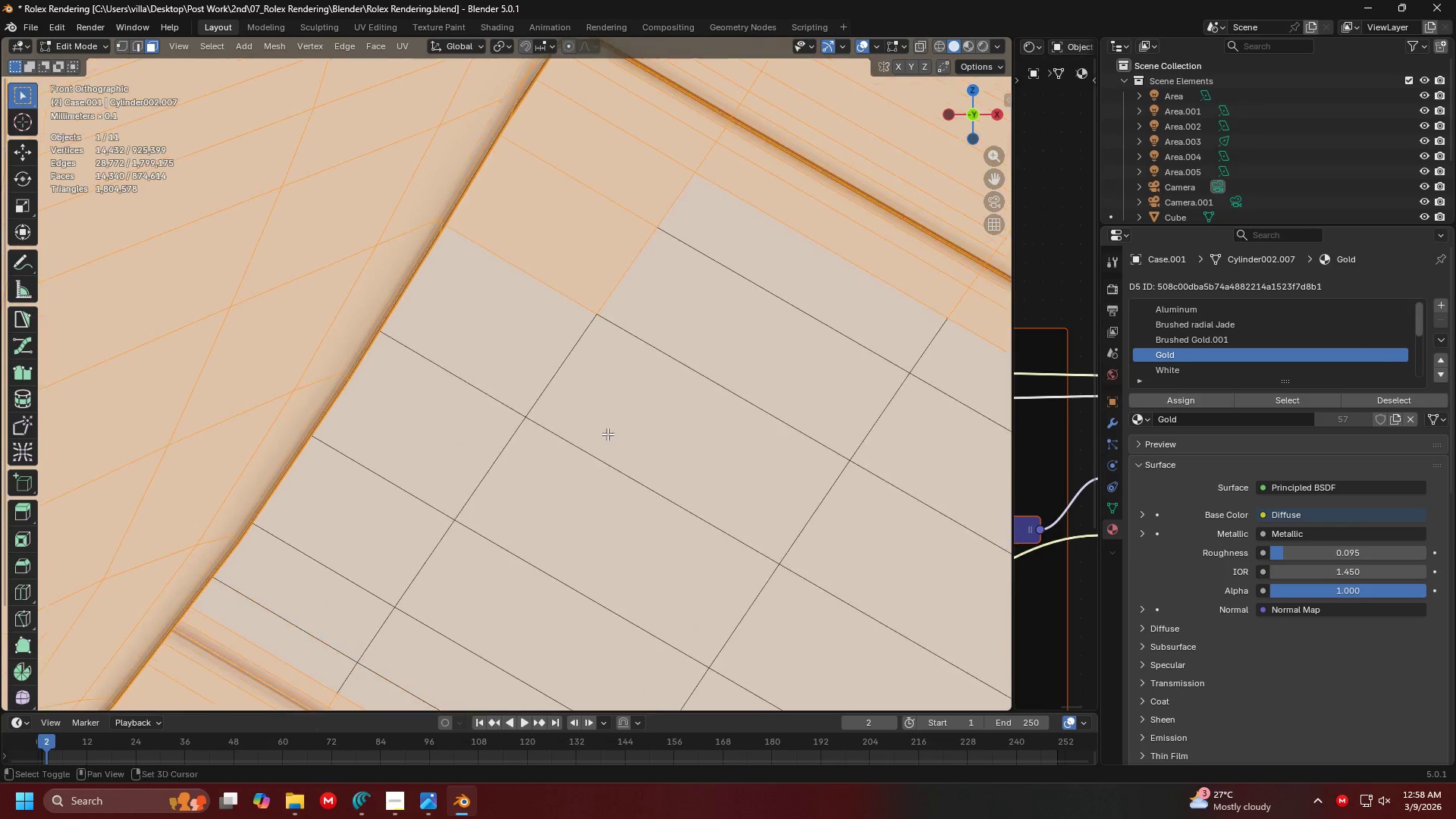 
key(Control+ControlLeft)
 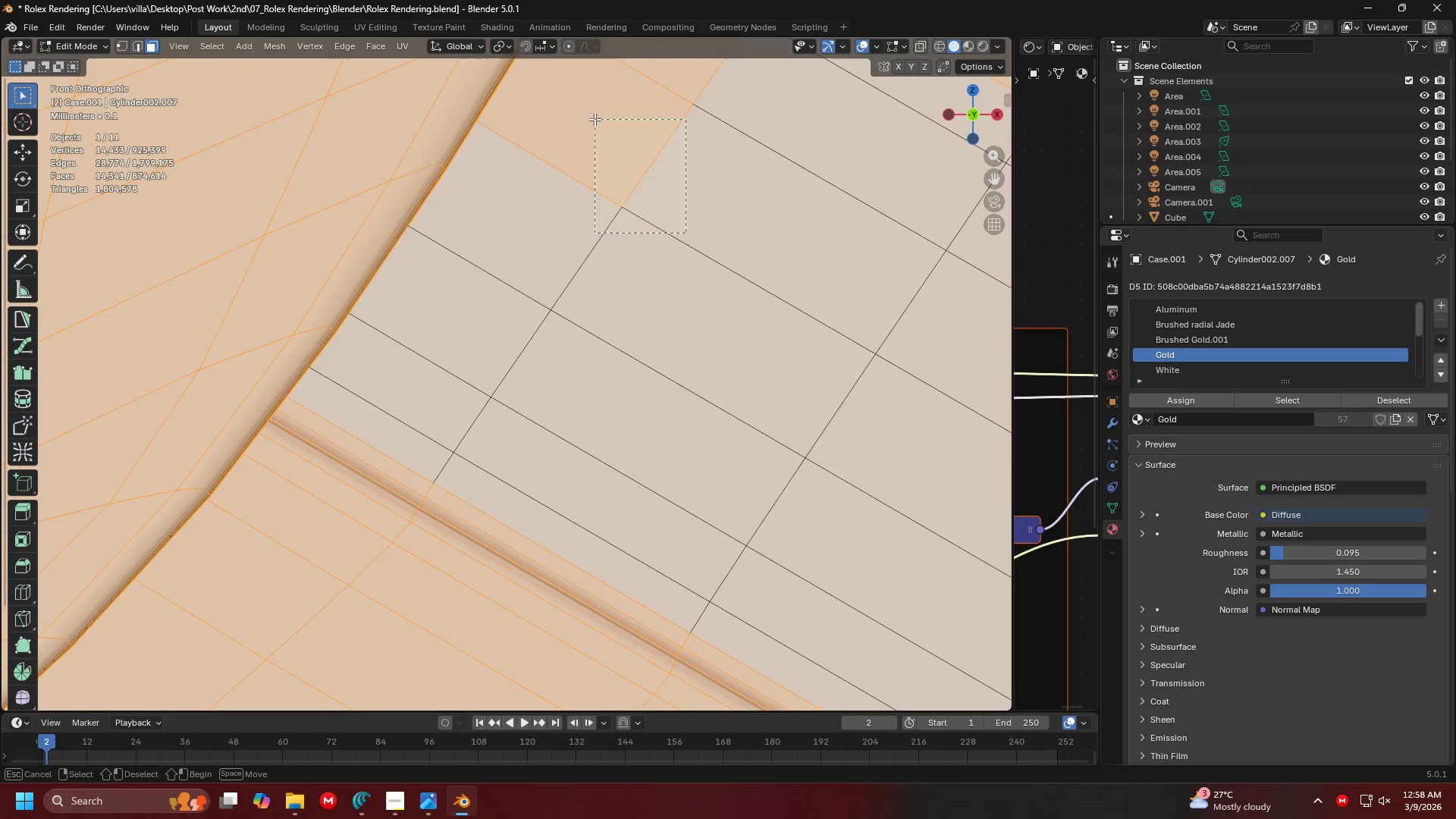 
key(Control+ControlLeft)
 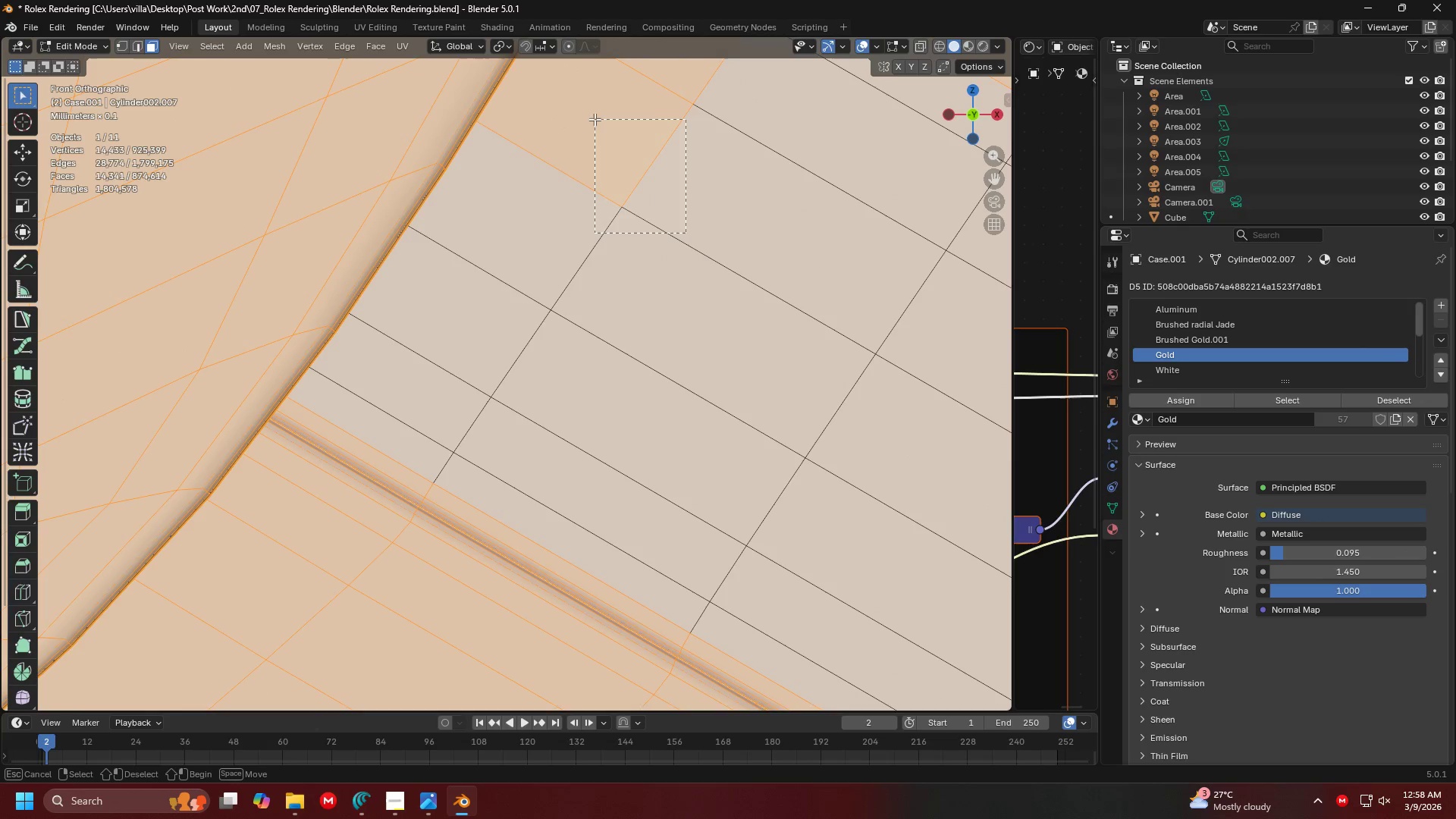 
key(Control+ControlLeft)
 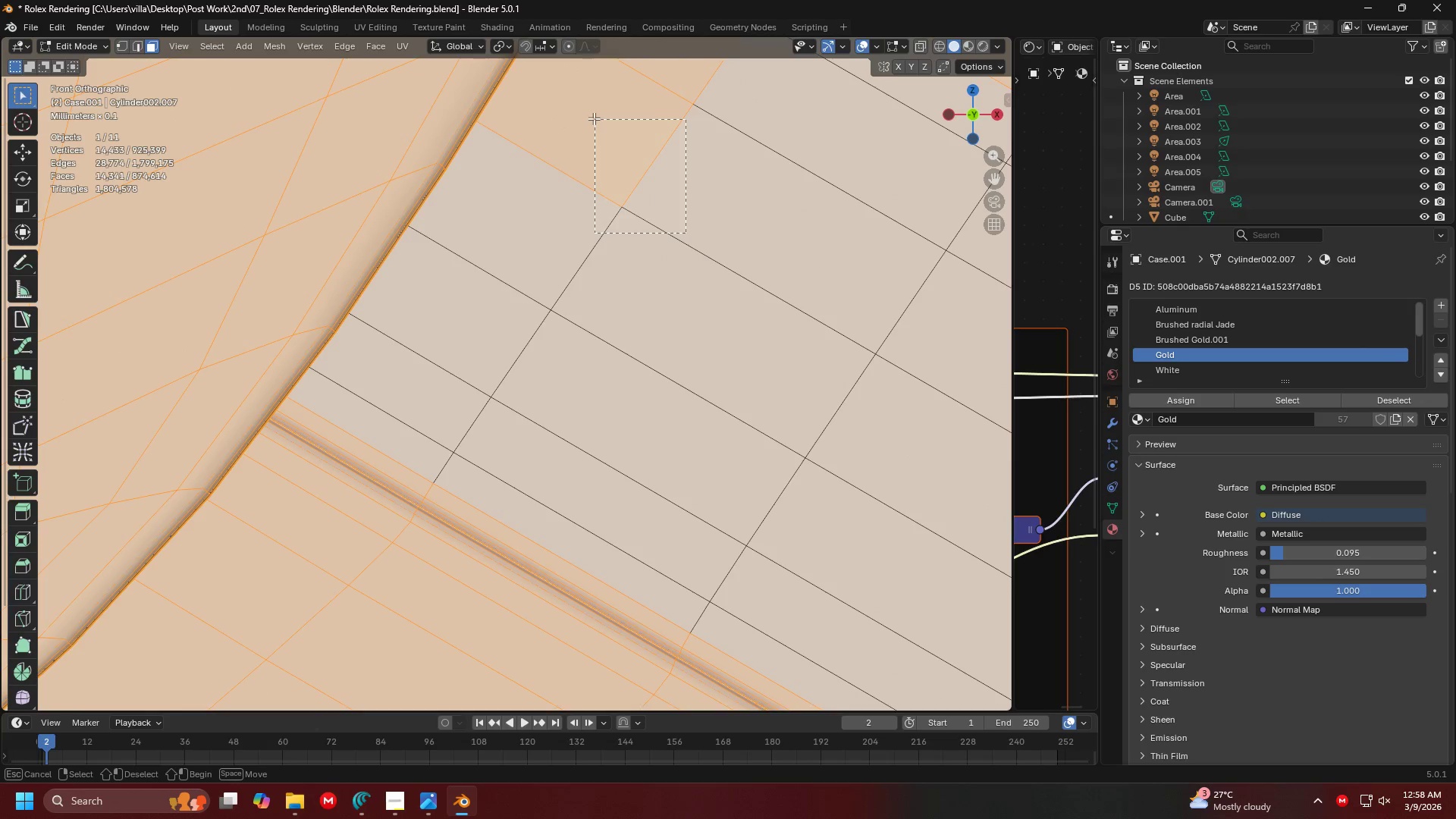 
key(Control+ControlLeft)
 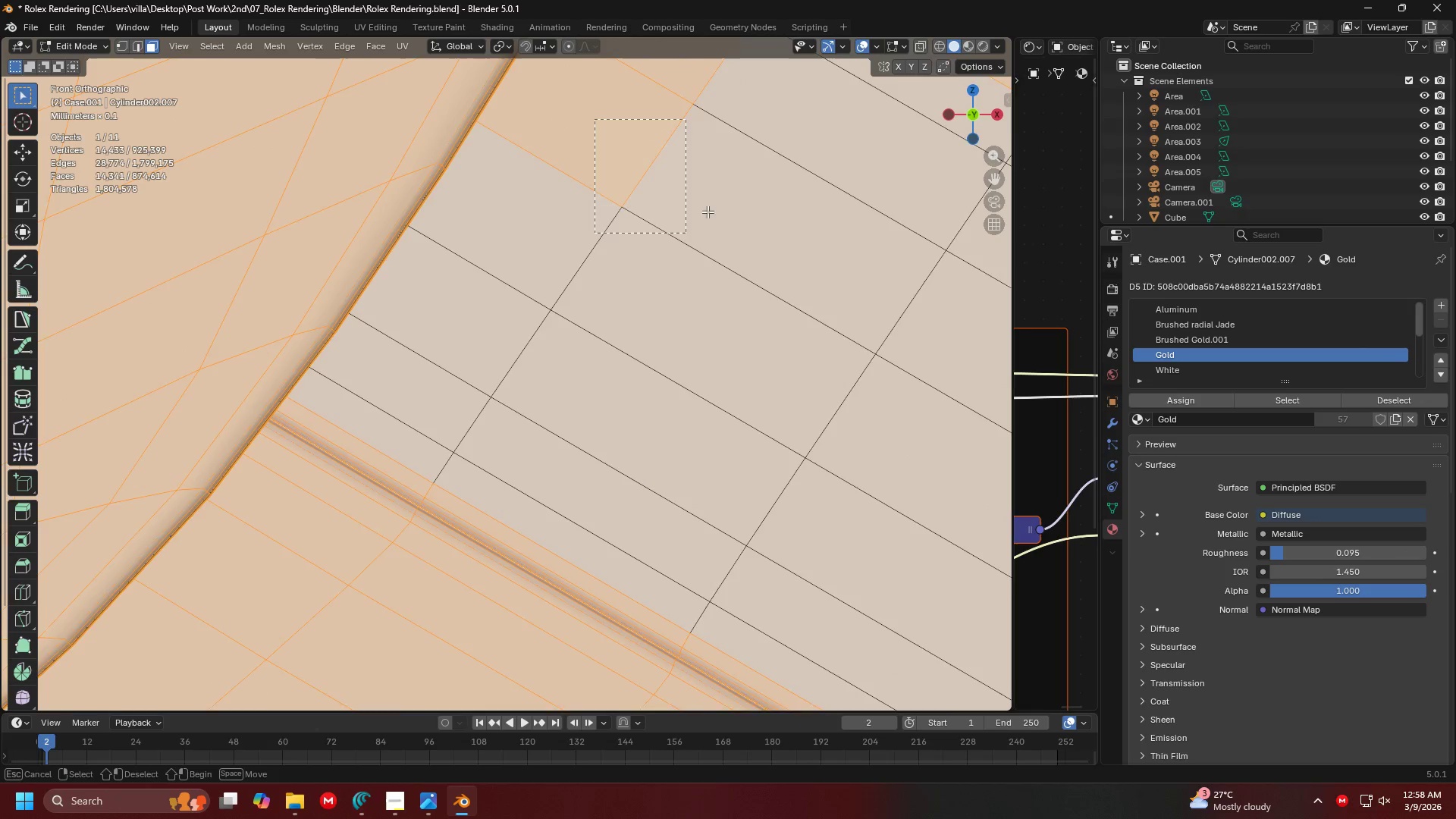 
hold_key(key=ShiftLeft, duration=0.34)
 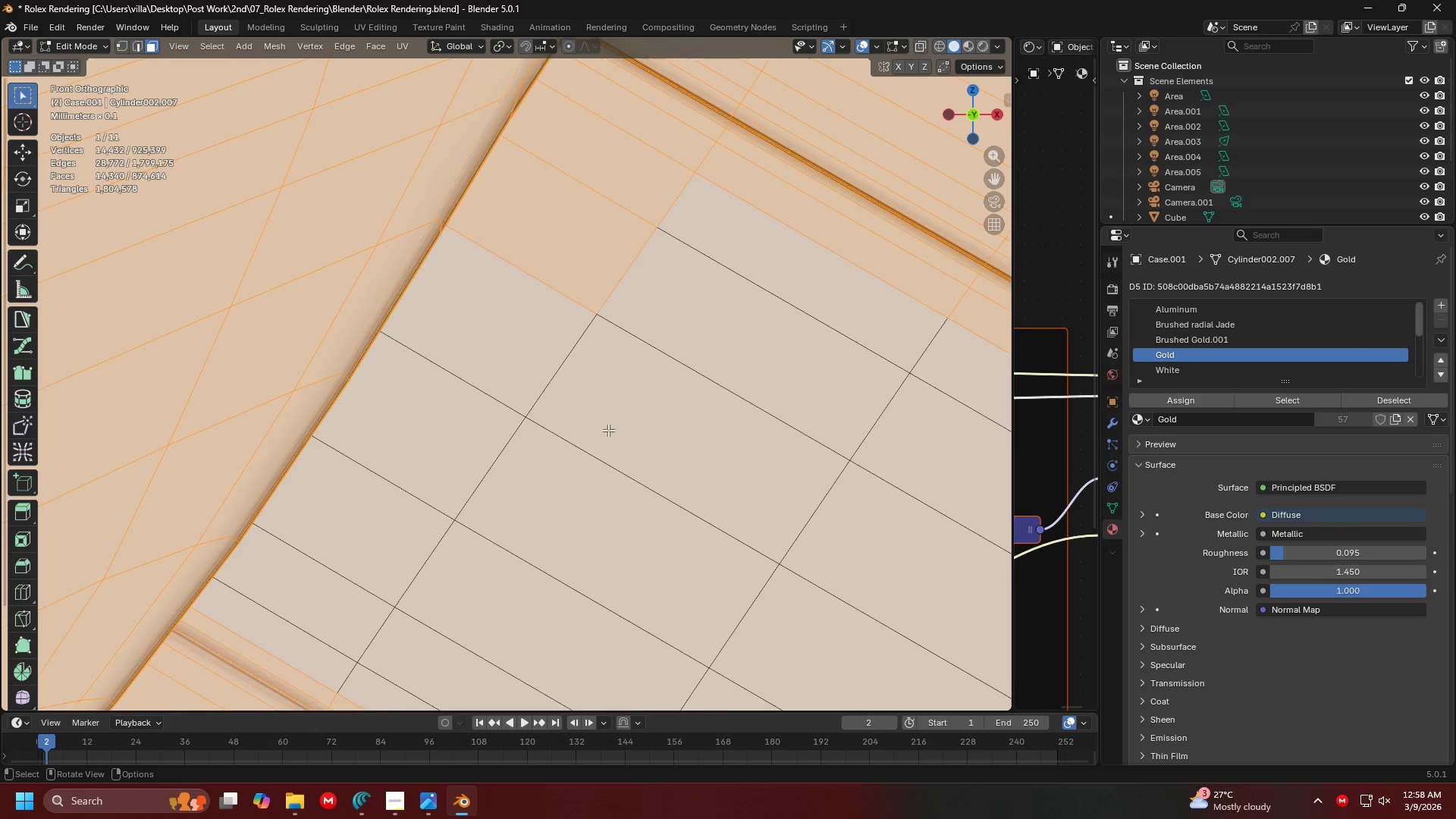 
hold_key(key=ControlLeft, duration=0.59)
left_click_drag(start_coordinate=[605, 318], to_coordinate=[549, 273])
 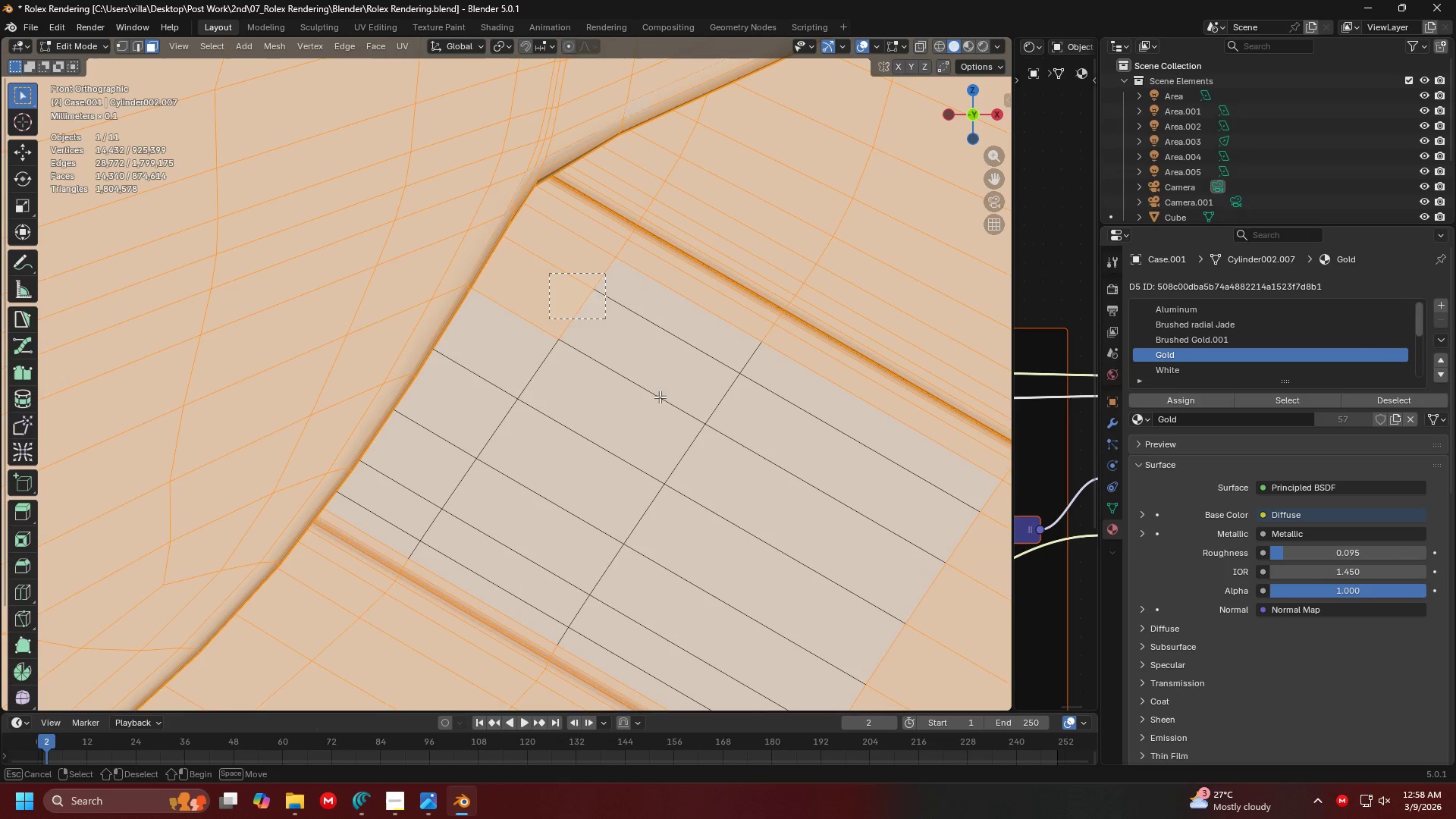 
scroll: coordinate [617, 415], scroll_direction: down, amount: 3.0
 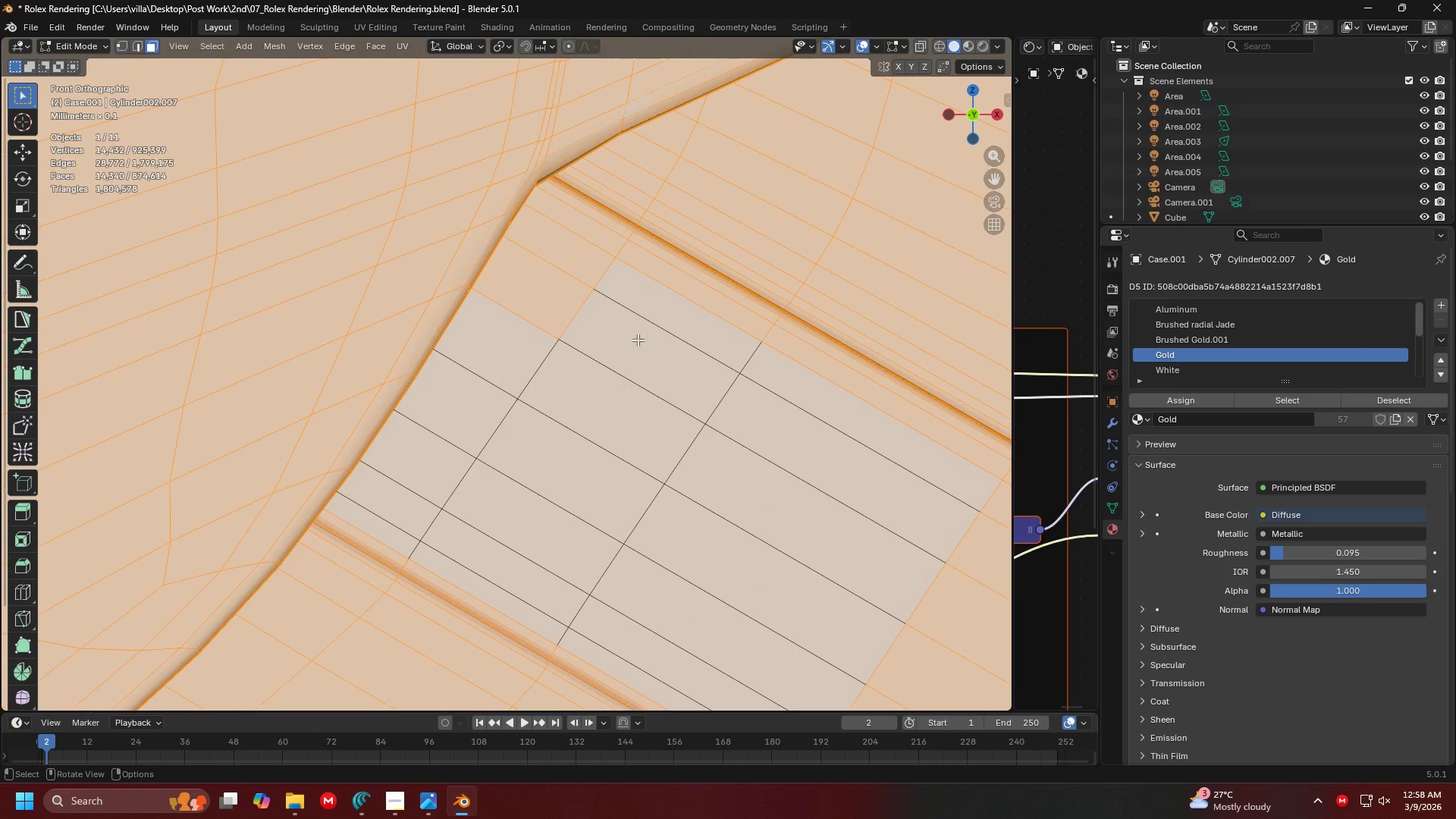 
hold_key(key=ShiftLeft, duration=0.39)
 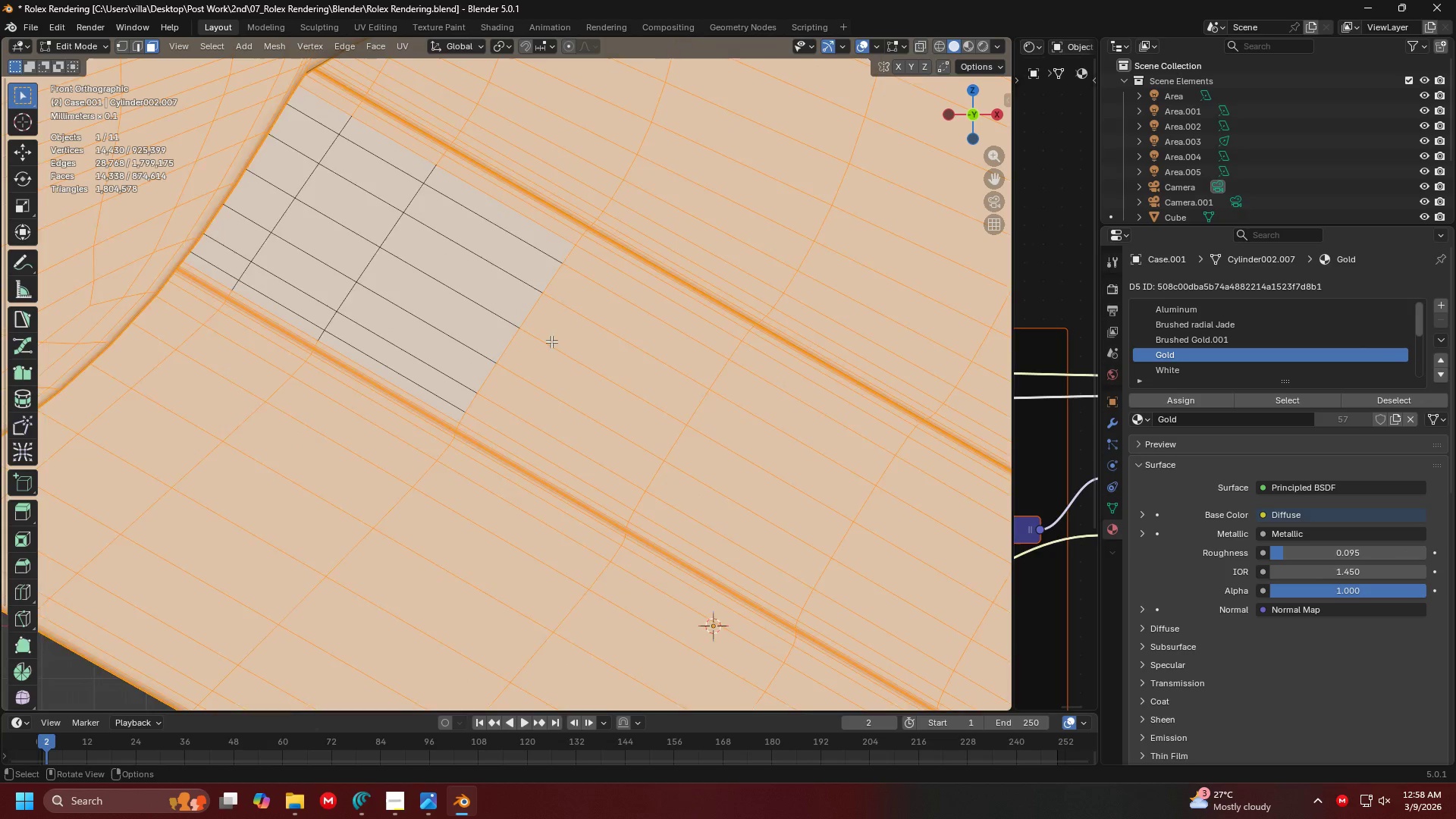 
key(Shift+ShiftLeft)
 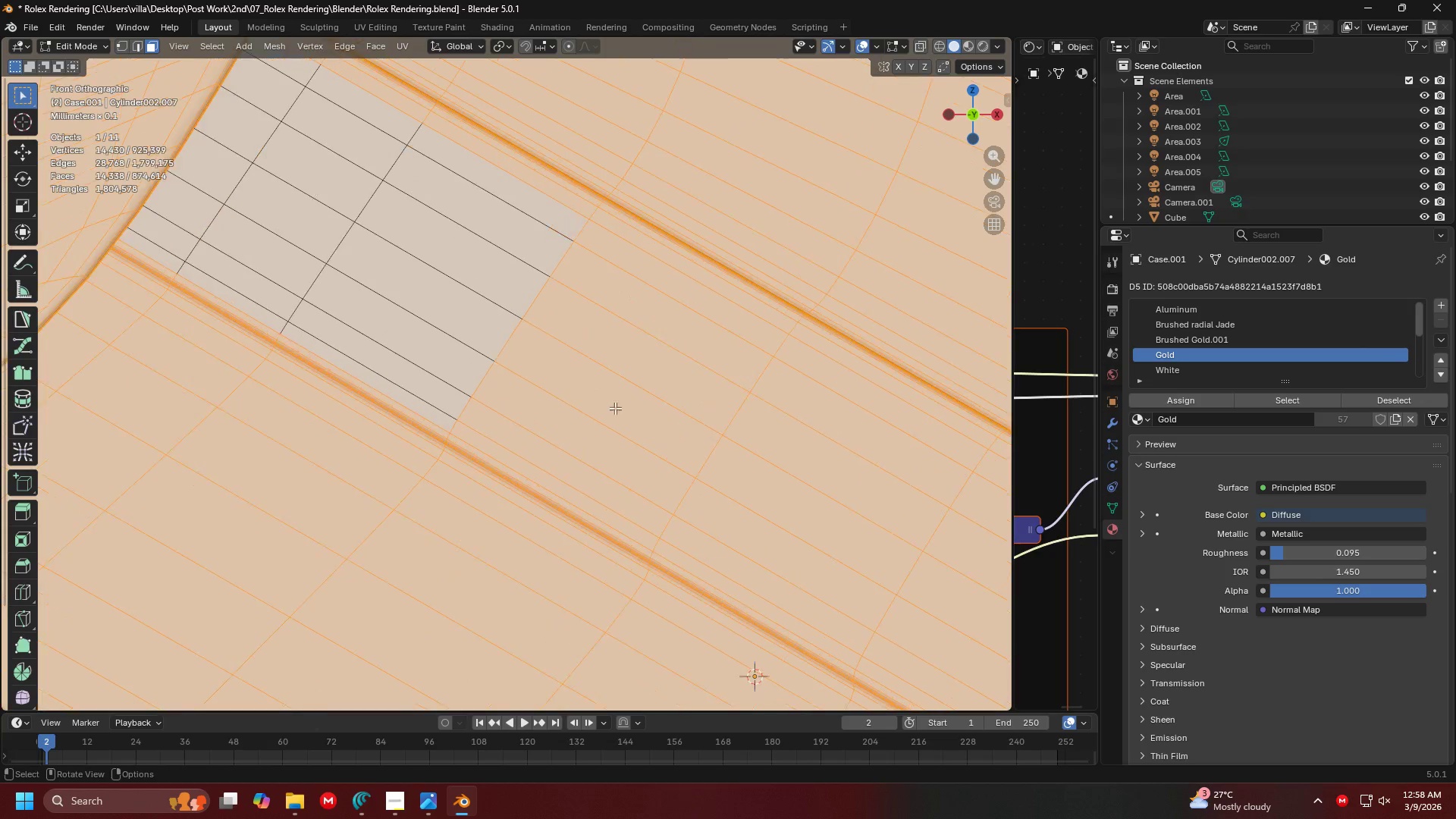 
hold_key(key=ControlLeft, duration=1.27)
 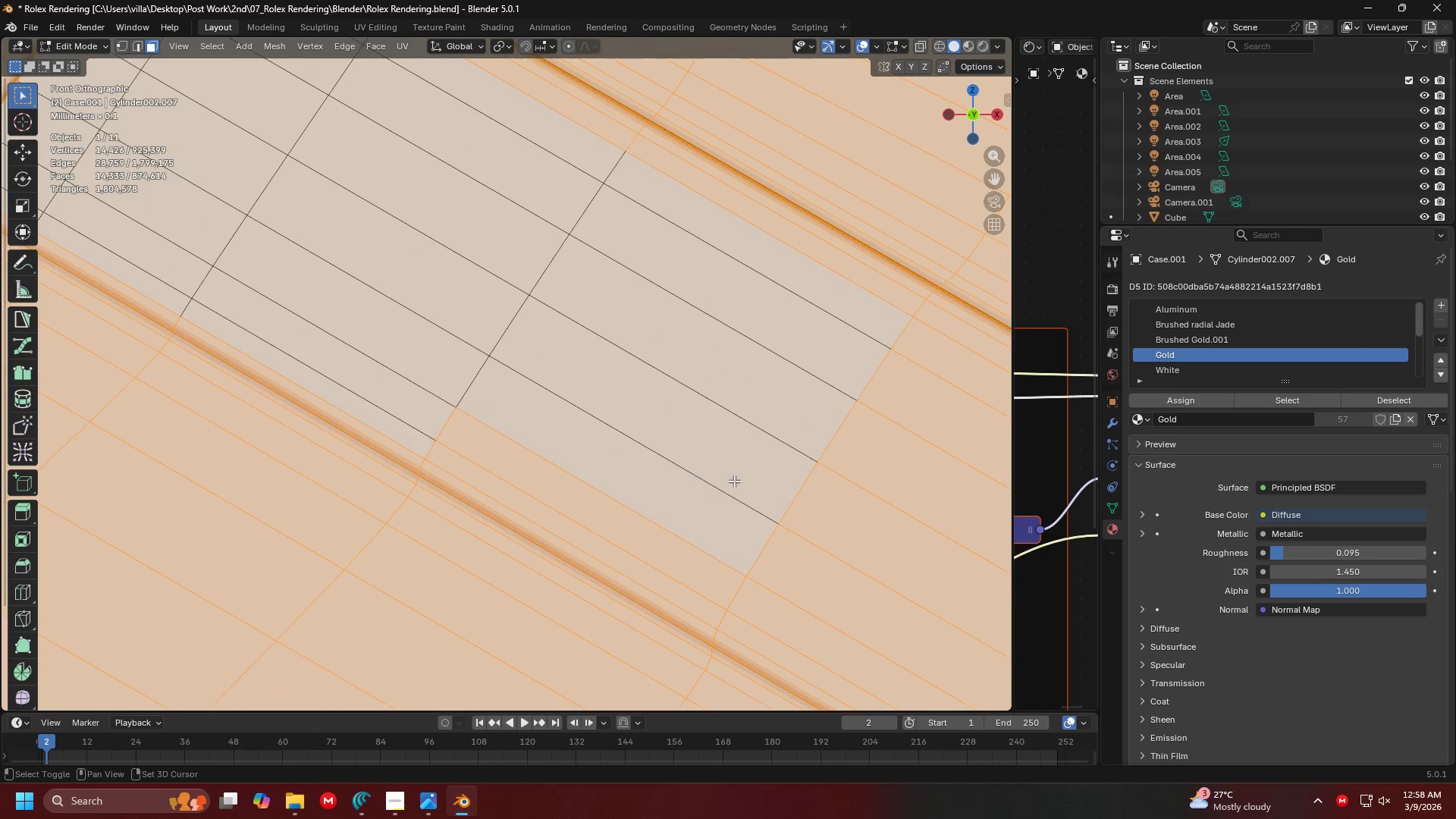 
scroll: coordinate [582, 372], scroll_direction: down, amount: 3.0
 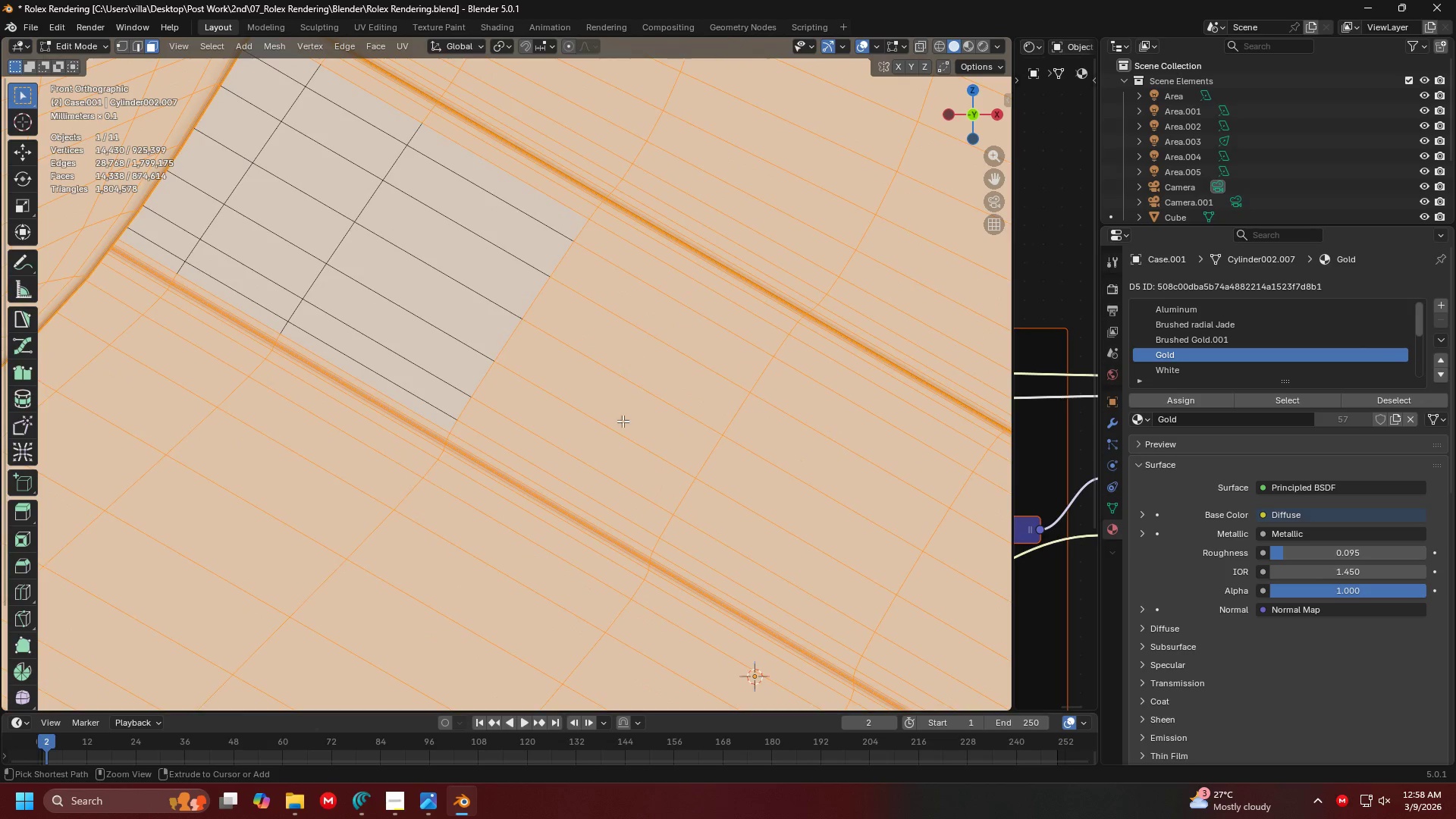 
left_click_drag(start_coordinate=[623, 424], to_coordinate=[519, 248])
 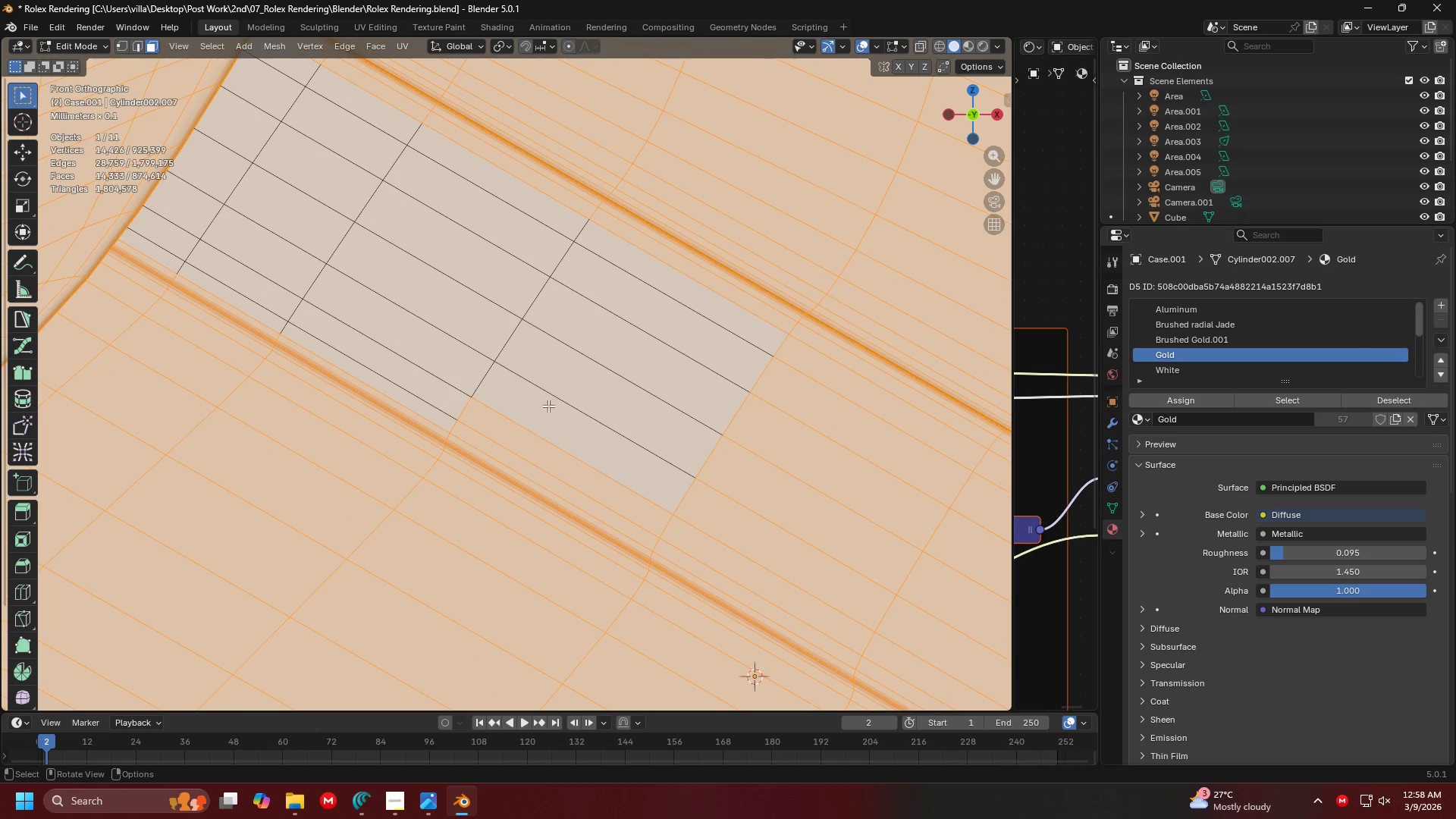 
key(Shift+ShiftLeft)
 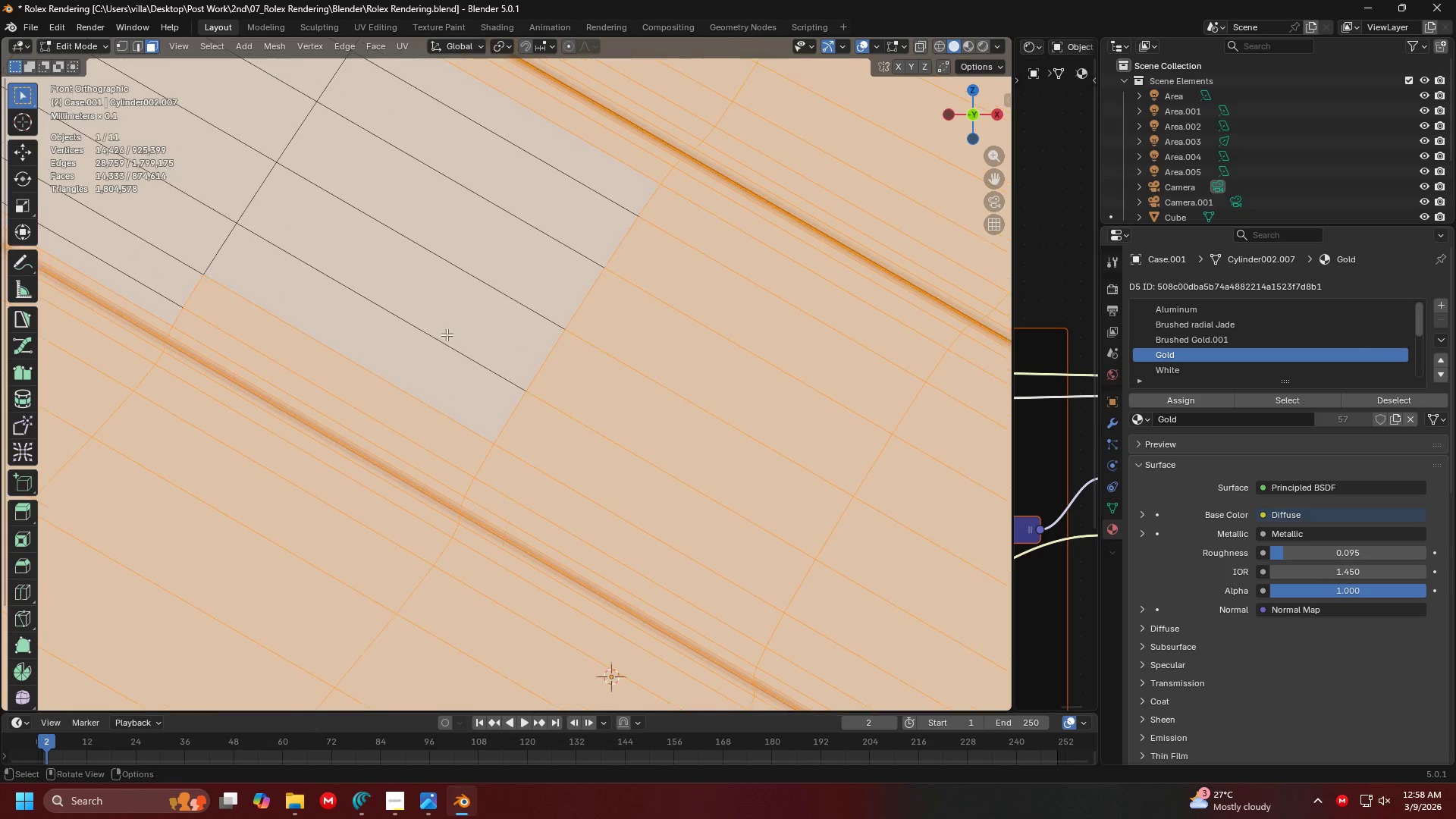 
scroll: coordinate [561, 441], scroll_direction: up, amount: 2.0
 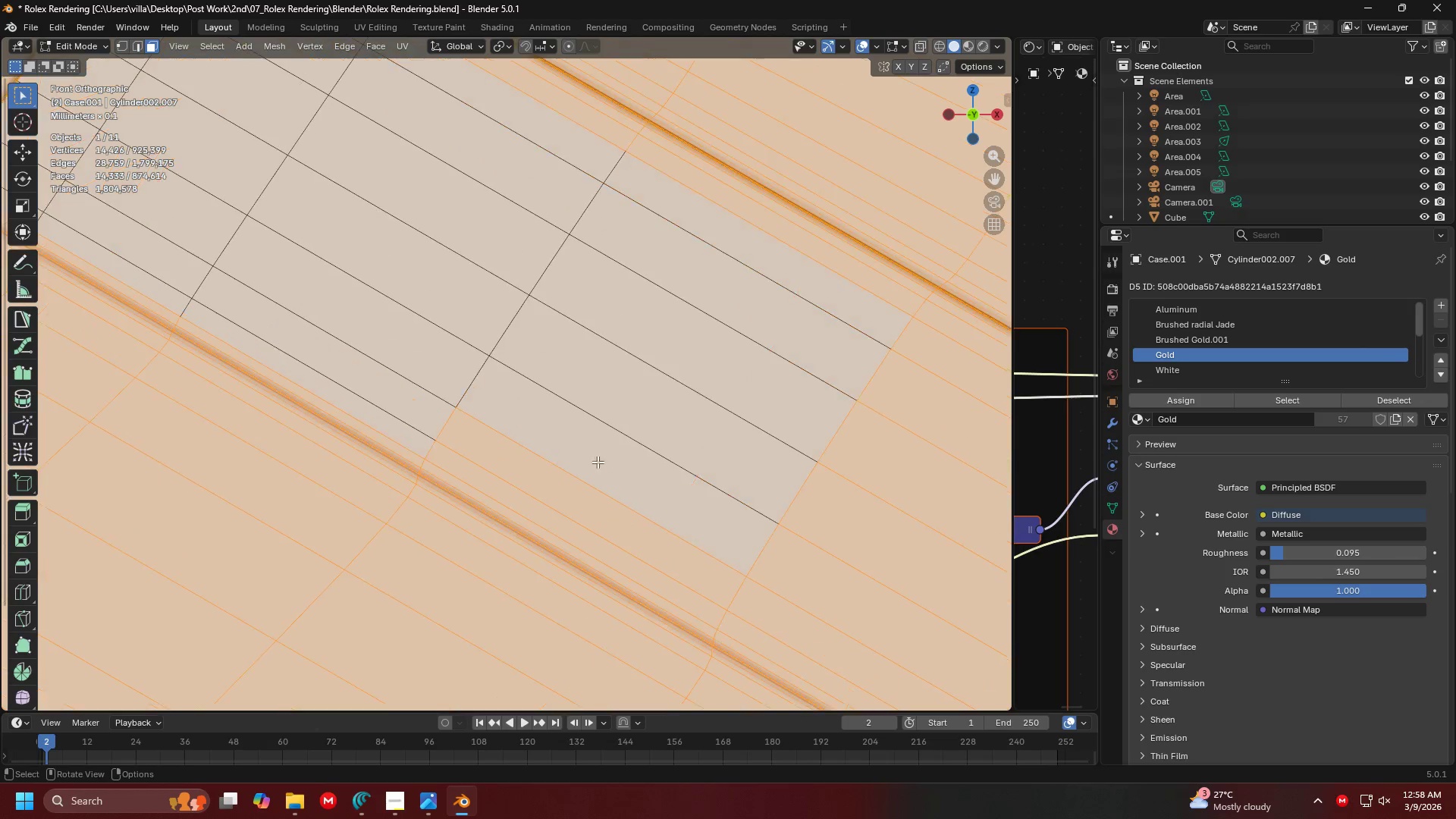 
hold_key(key=ControlLeft, duration=0.77)
left_click_drag(start_coordinate=[751, 494], to_coordinate=[629, 383])
 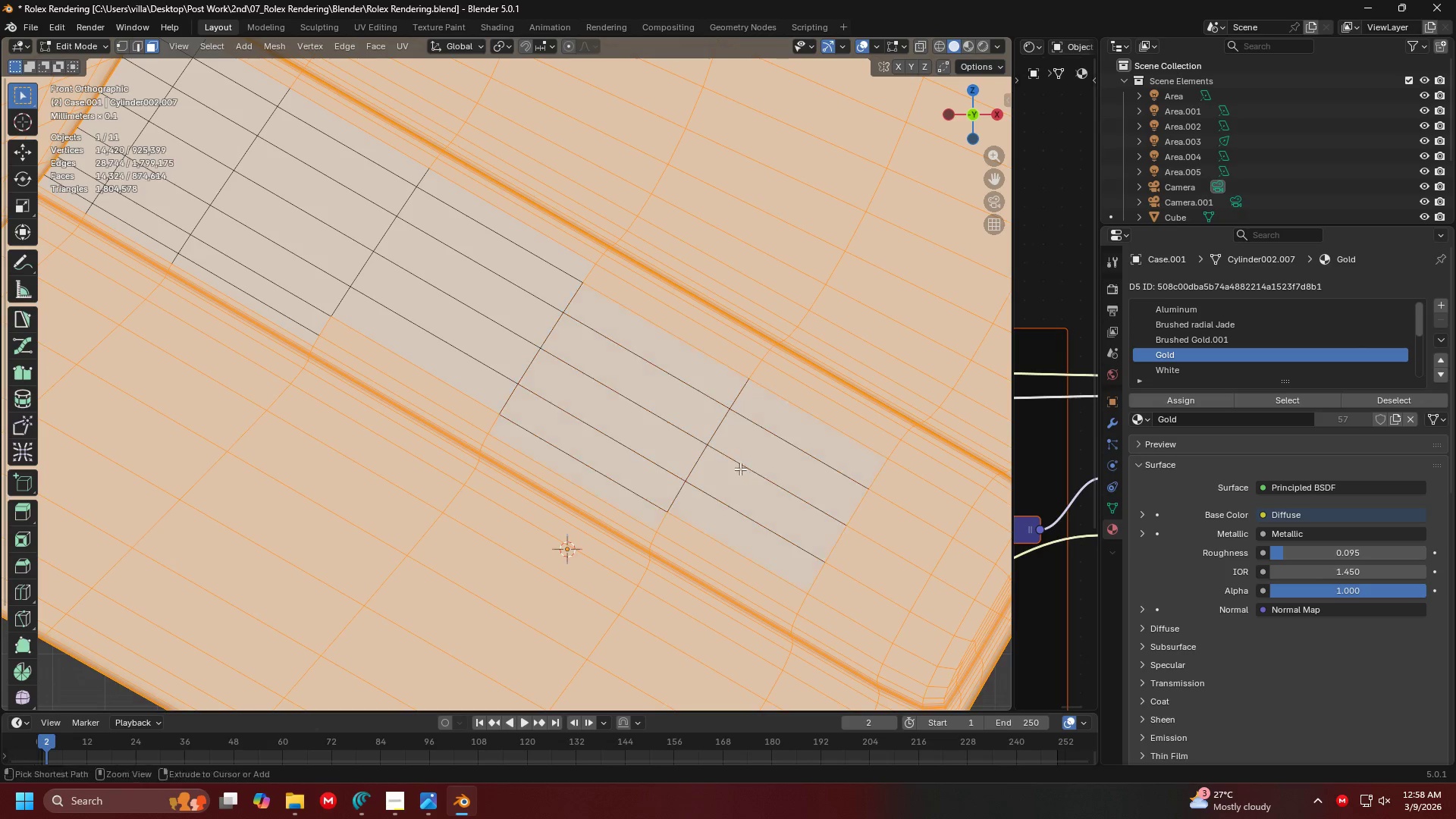 
scroll: coordinate [519, 390], scroll_direction: down, amount: 3.0
 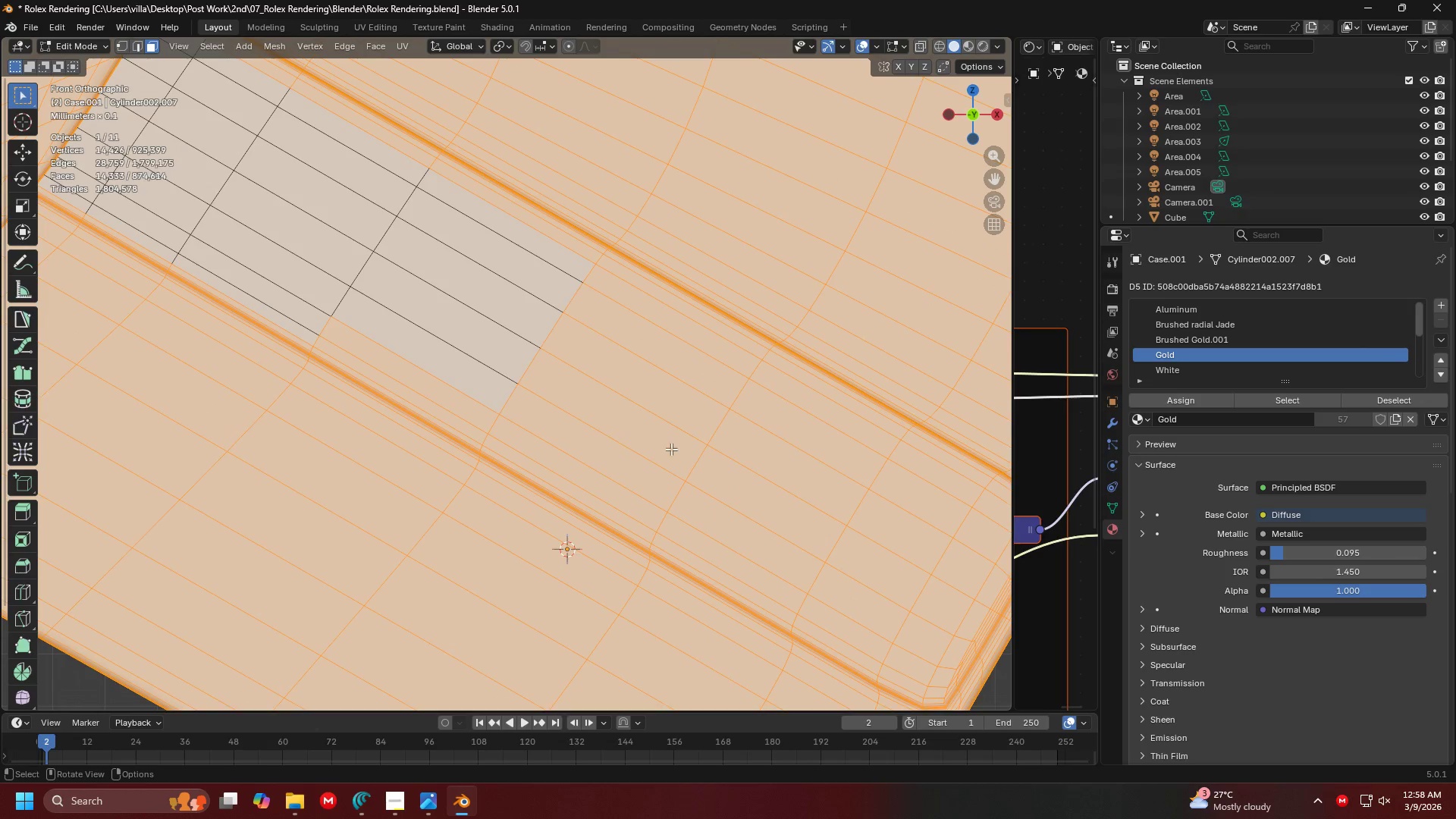 
key(Shift+ShiftLeft)
 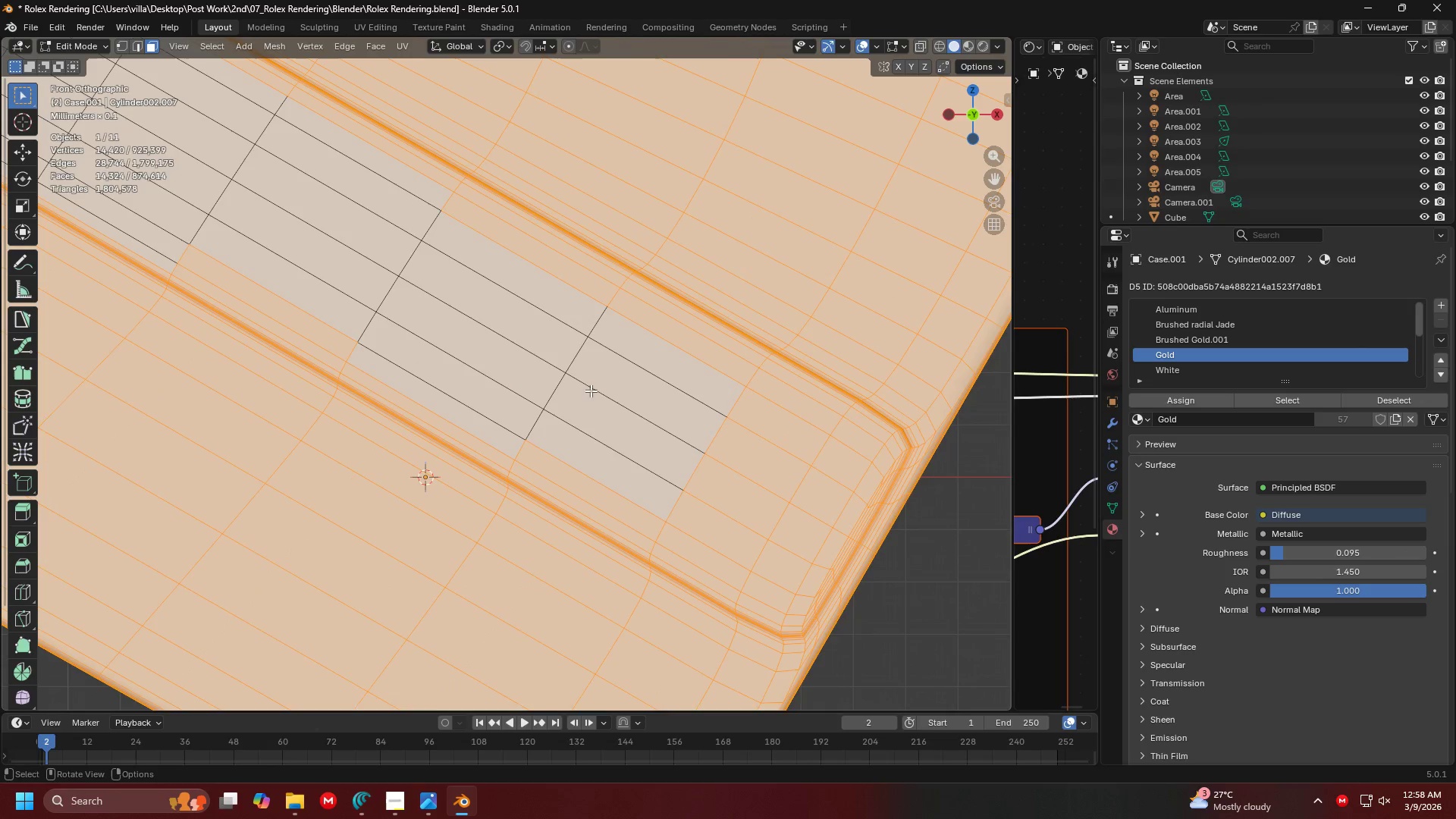 
hold_key(key=ControlLeft, duration=0.86)
left_click_drag(start_coordinate=[781, 538], to_coordinate=[681, 419])
 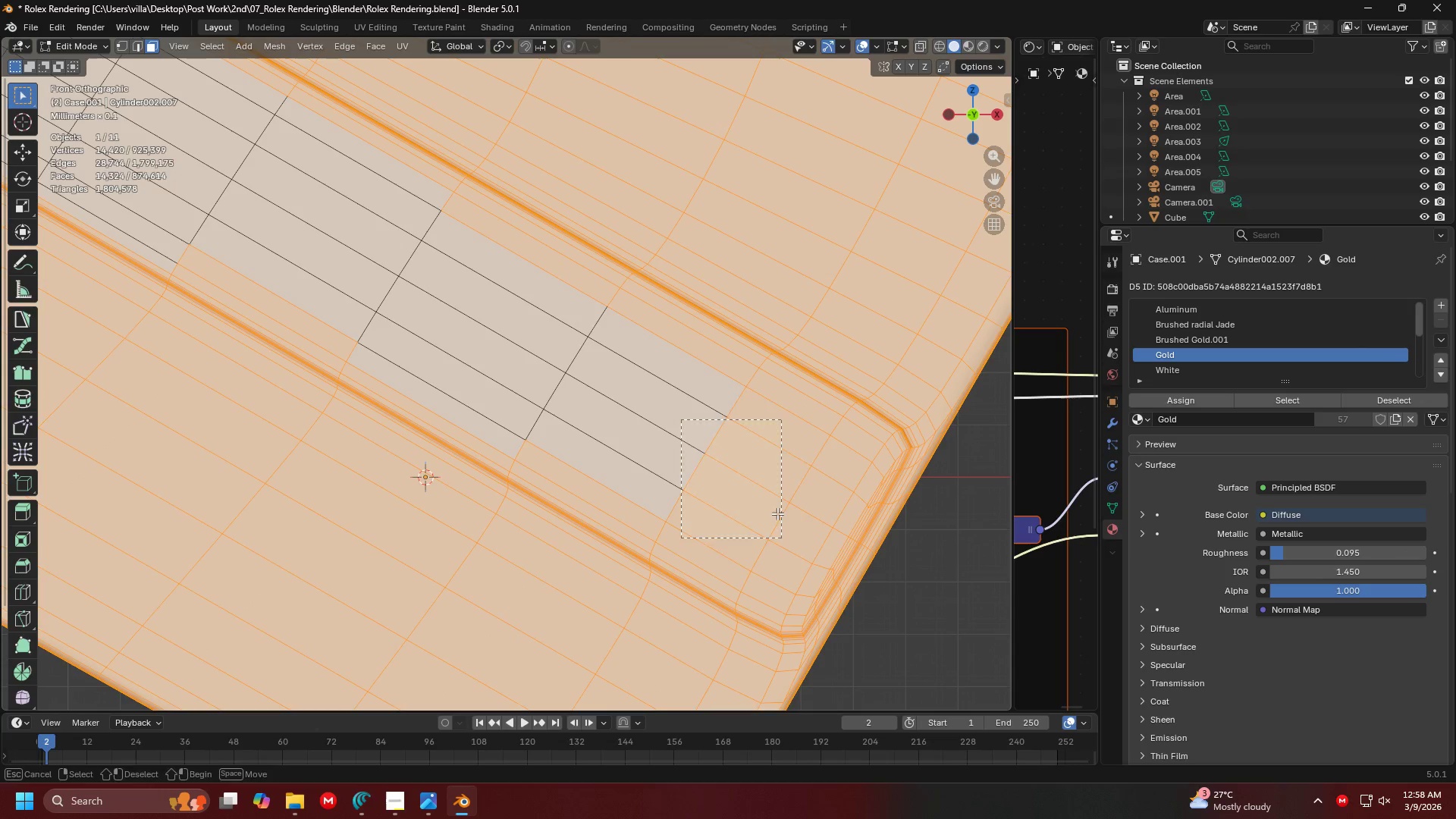 
key(Shift+ShiftLeft)
 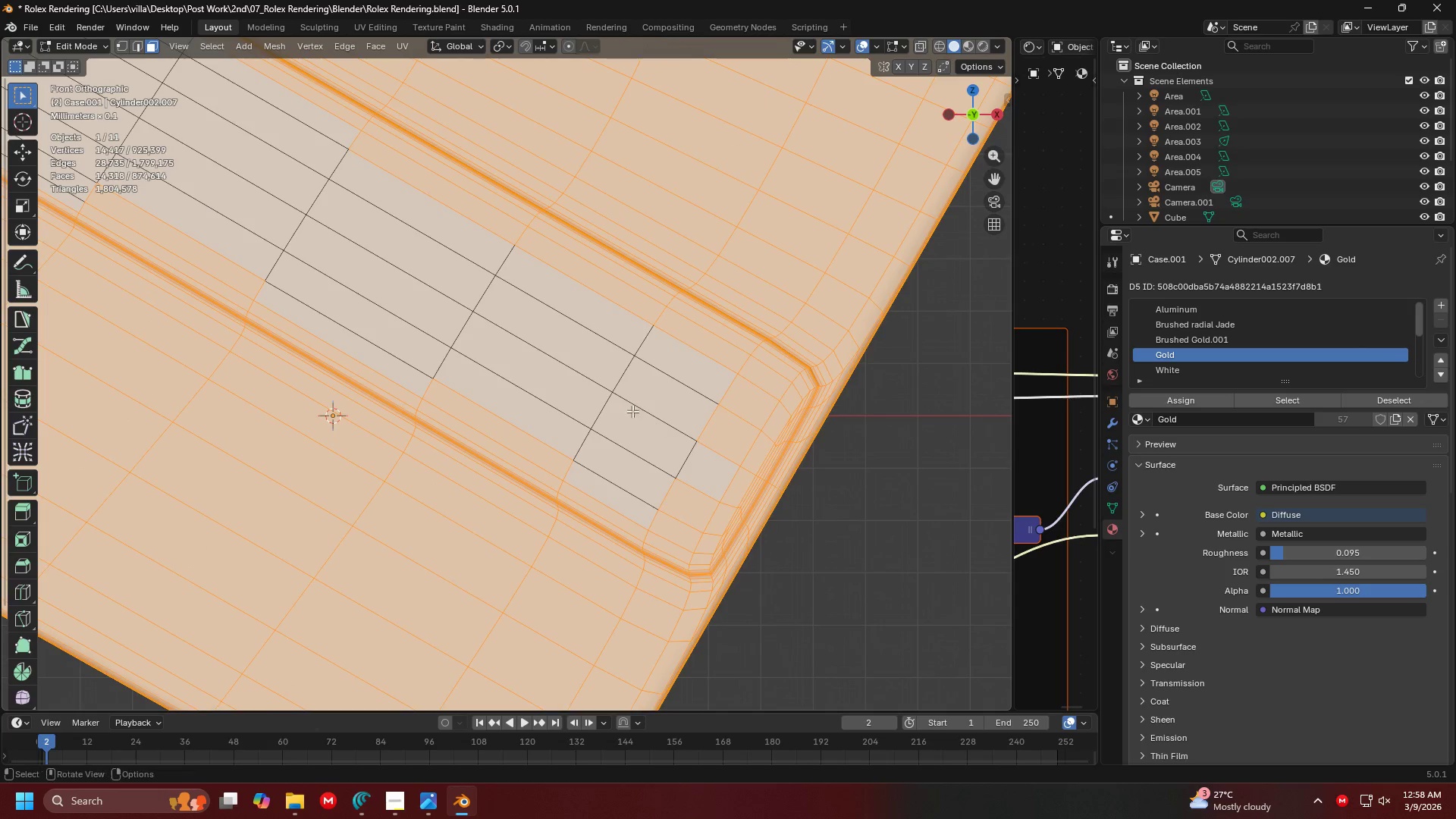 
hold_key(key=ShiftLeft, duration=0.31)
 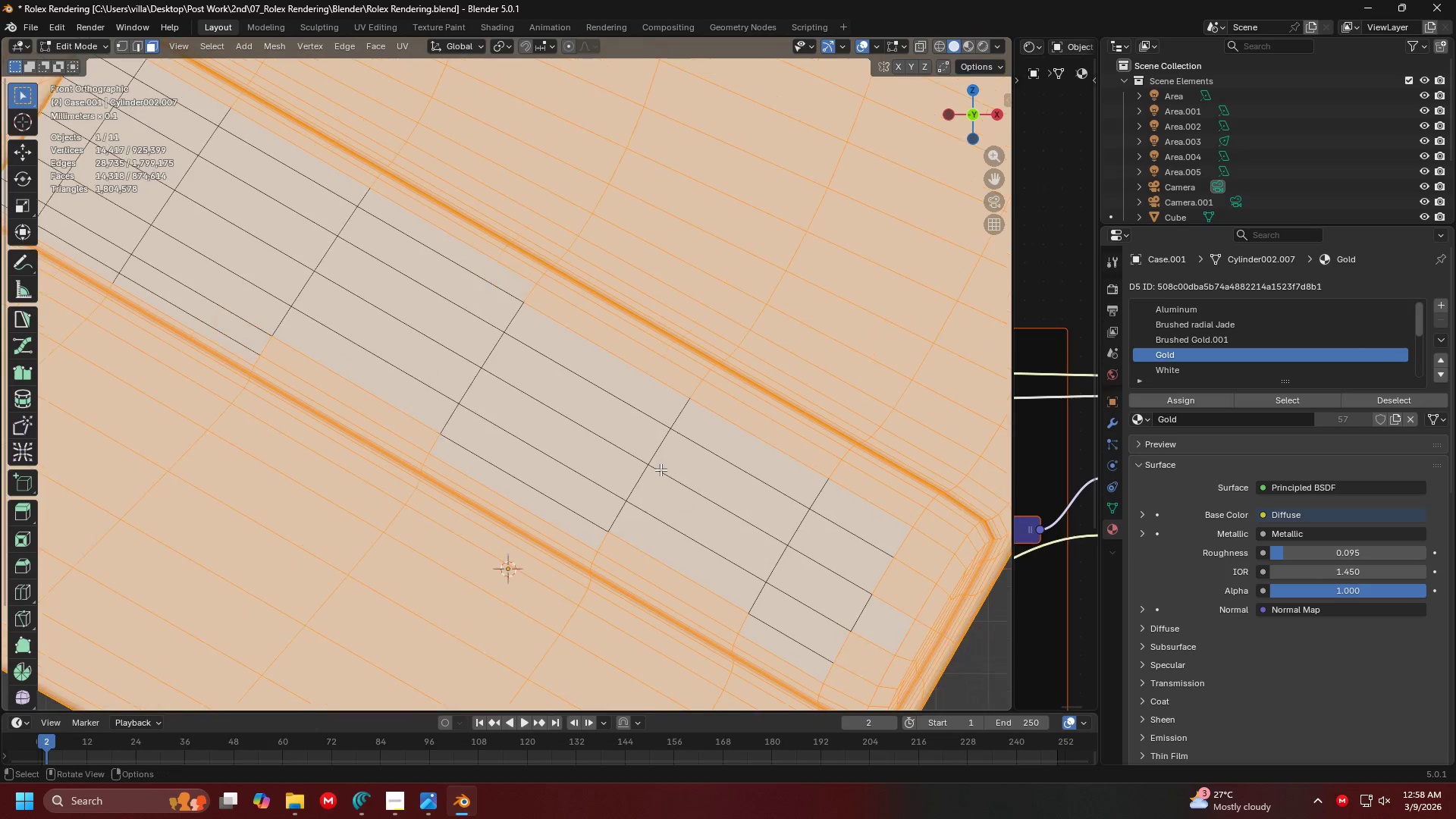 
hold_key(key=ShiftLeft, duration=1.5)
 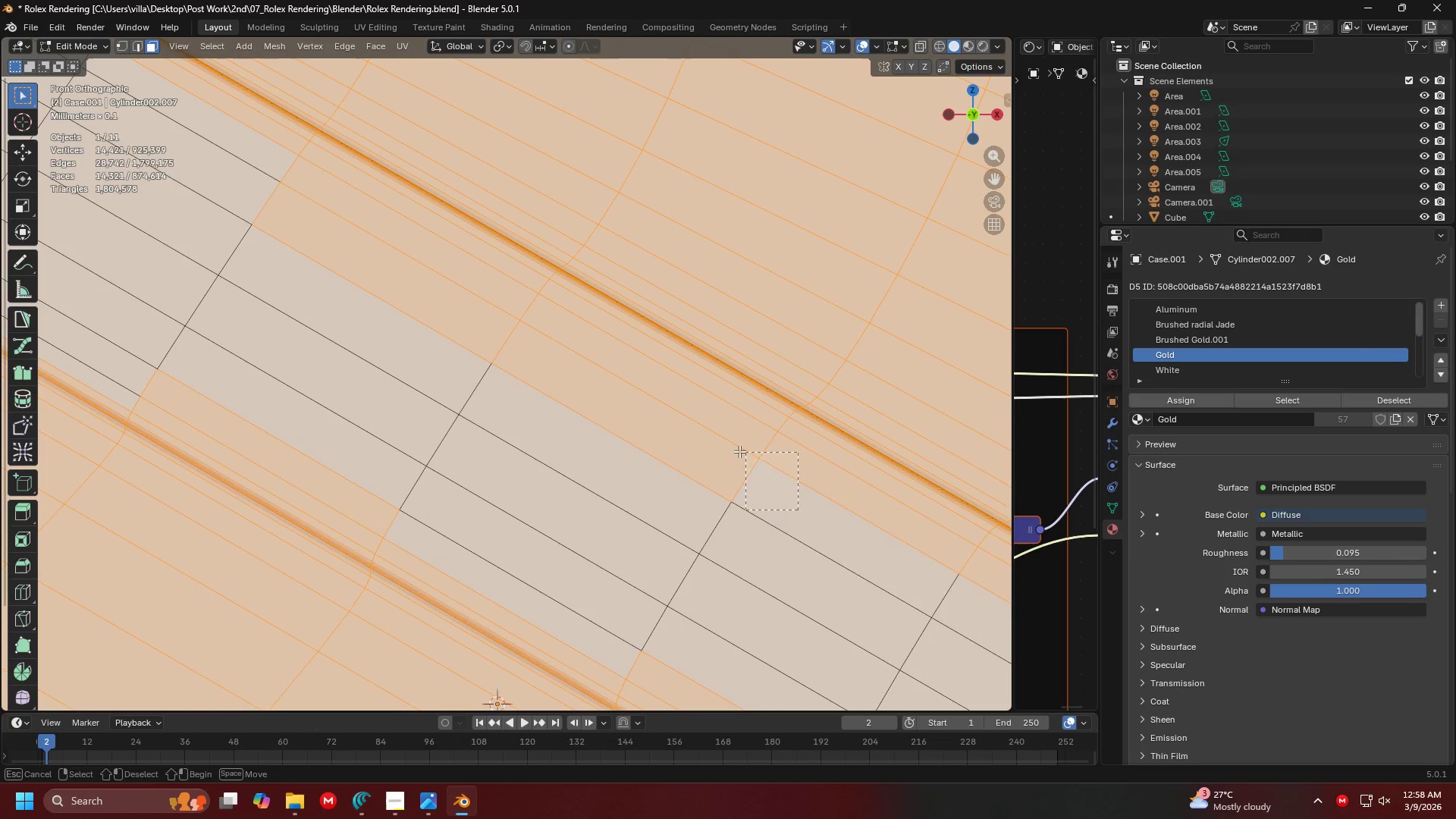 
scroll: coordinate [499, 320], scroll_direction: up, amount: 2.0
 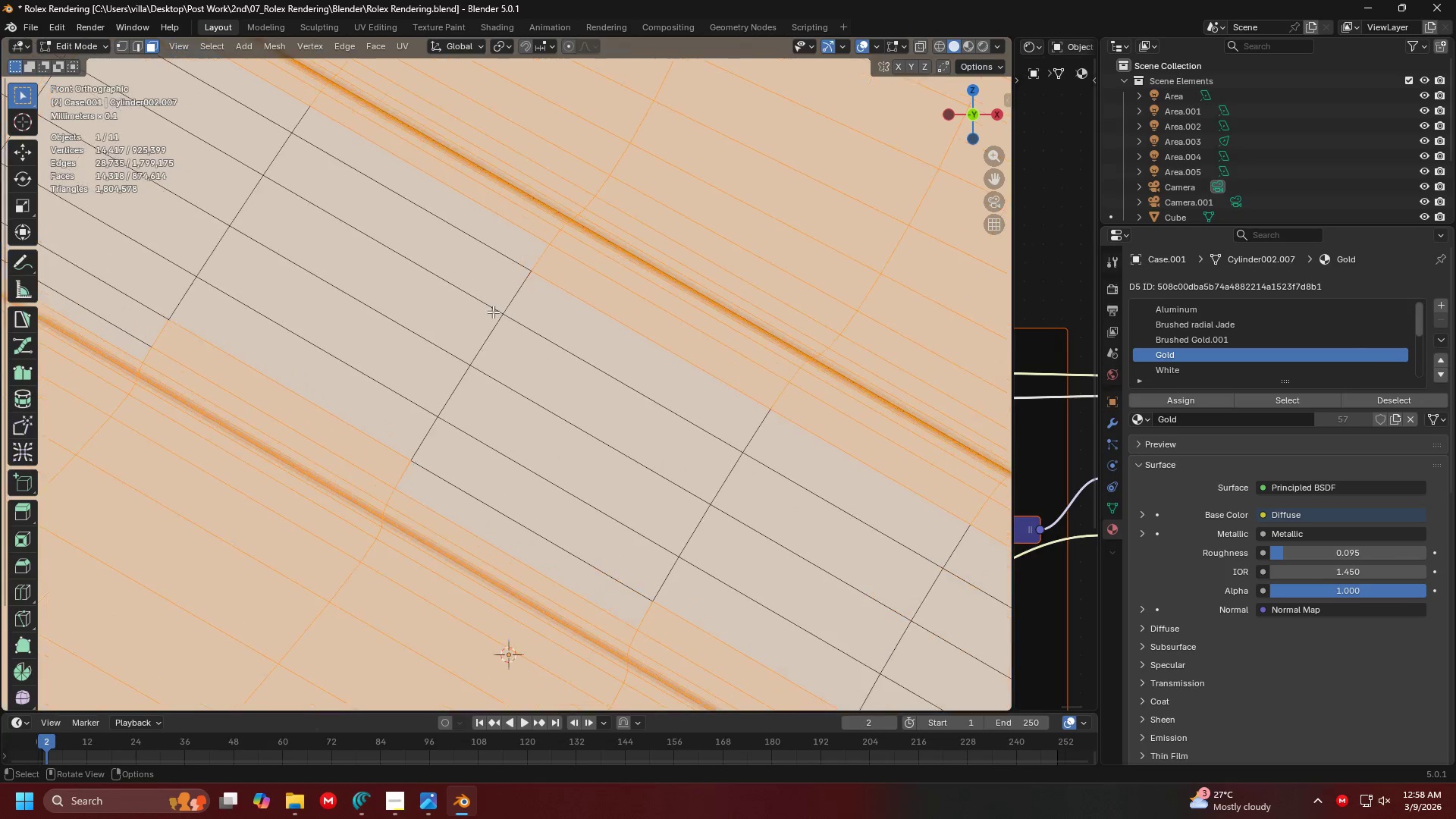 
left_click_drag(start_coordinate=[555, 359], to_coordinate=[519, 316])
 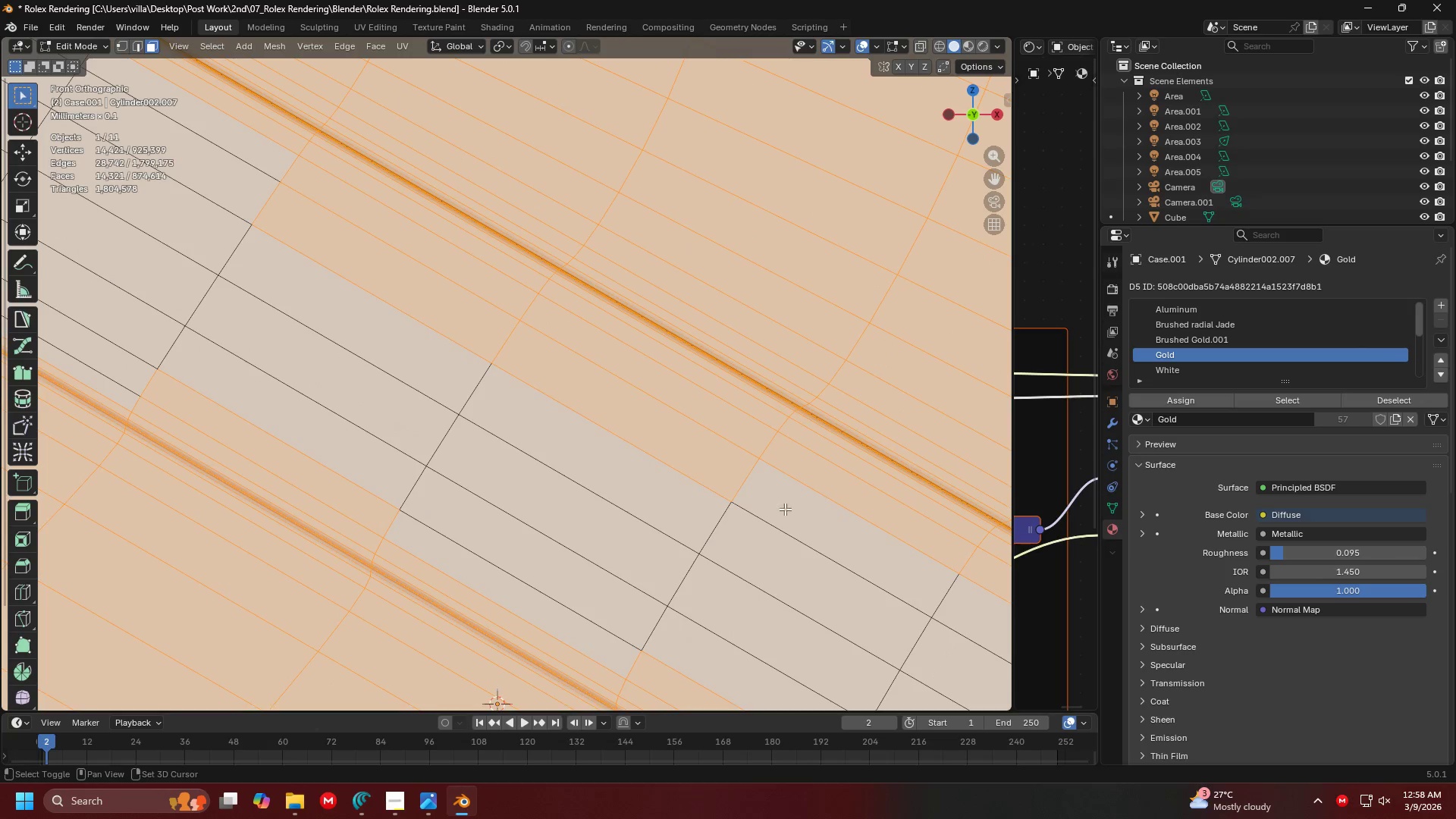 
left_click_drag(start_coordinate=[798, 510], to_coordinate=[745, 452])
 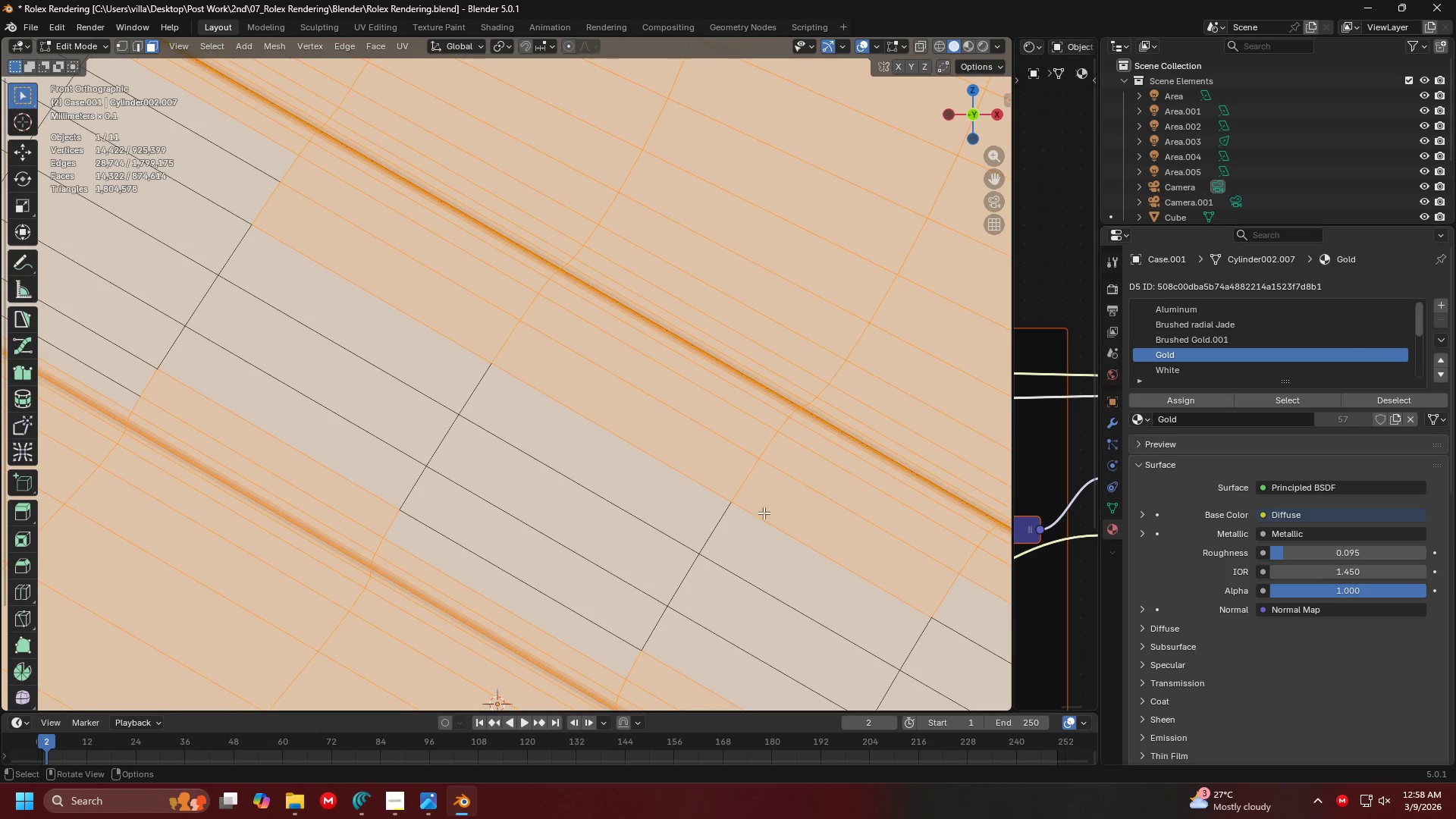 
hold_key(key=ShiftLeft, duration=0.67)
 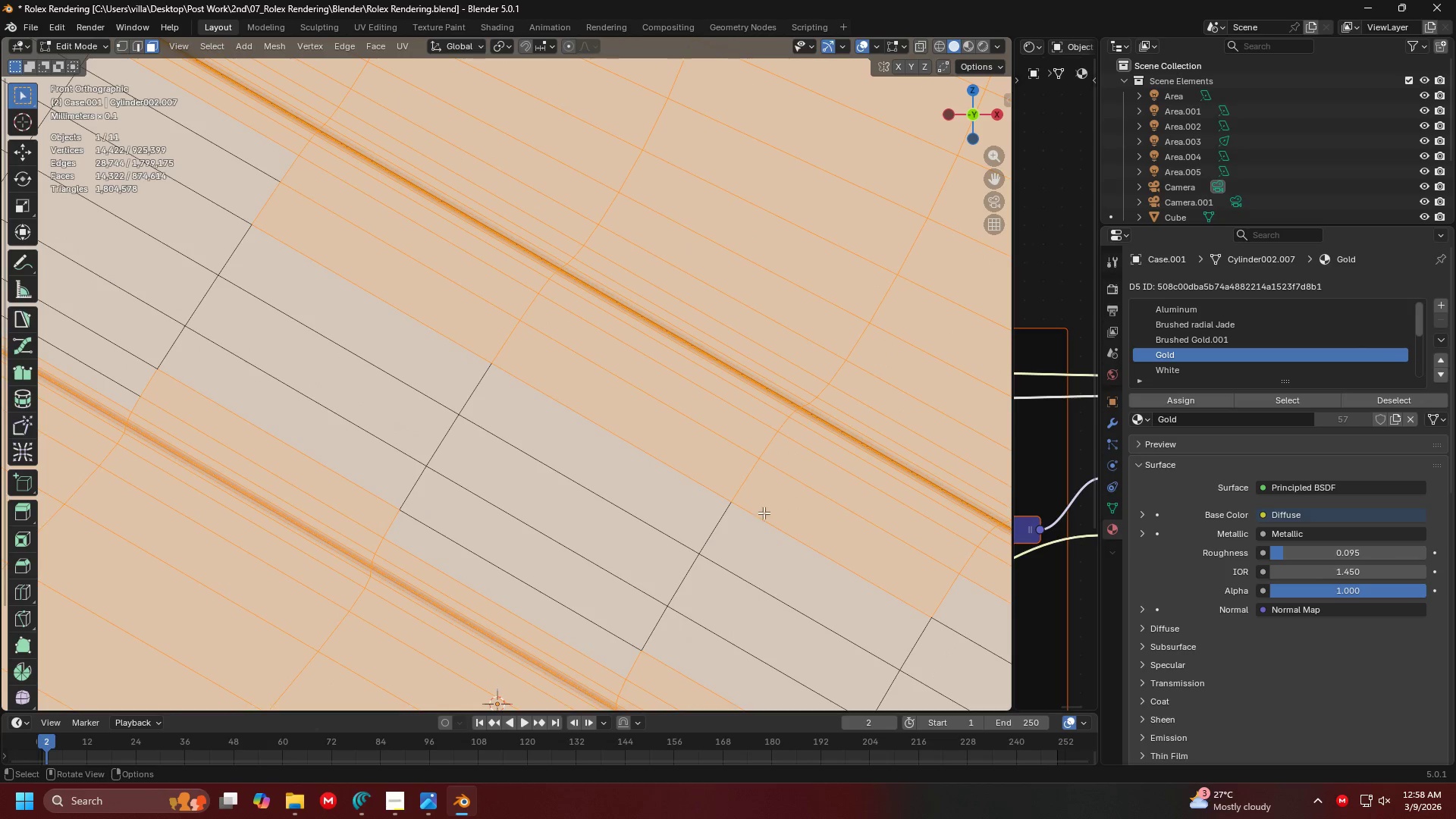 
key(Control+Z)
 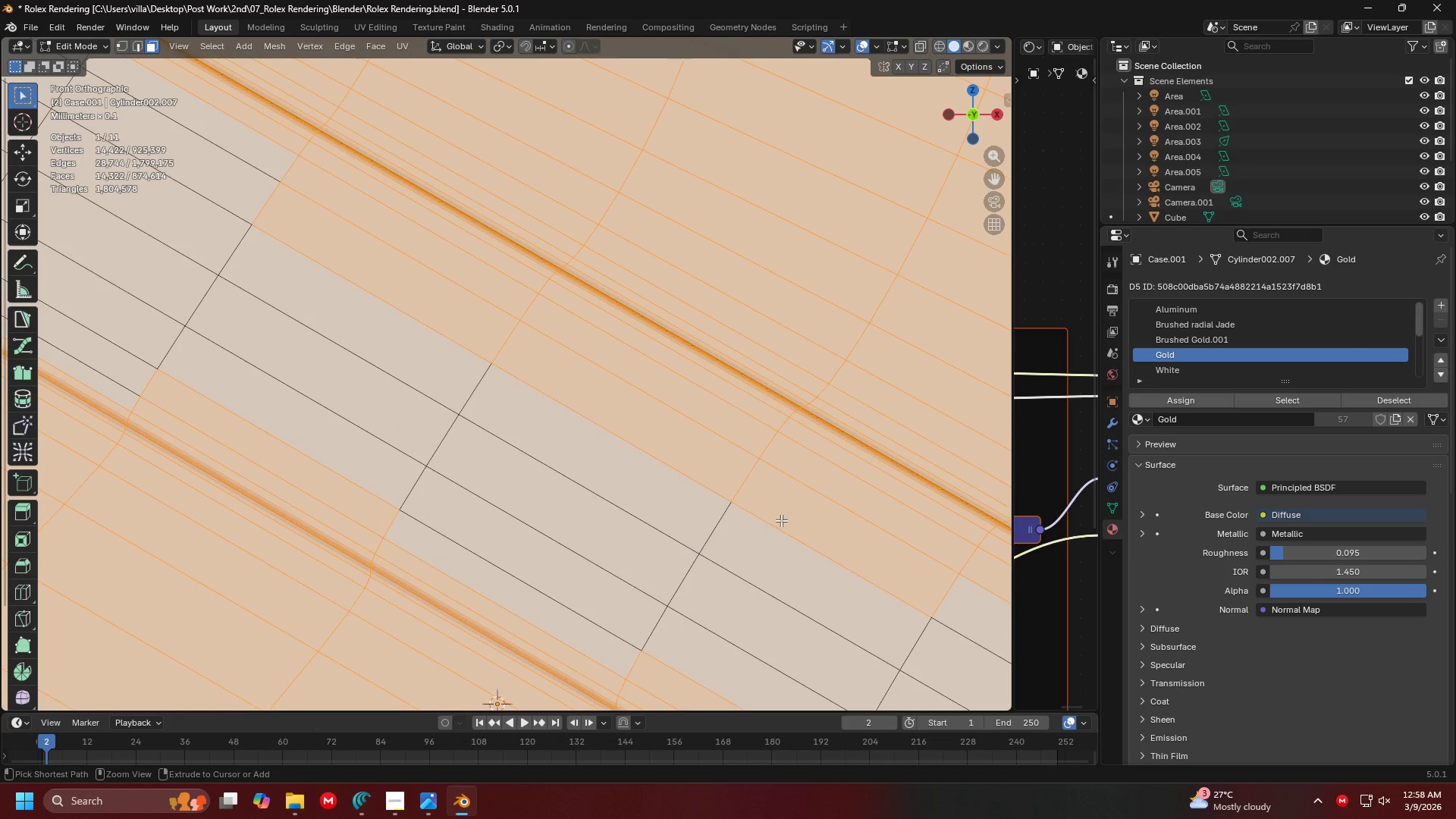 
key(Control+Z)
 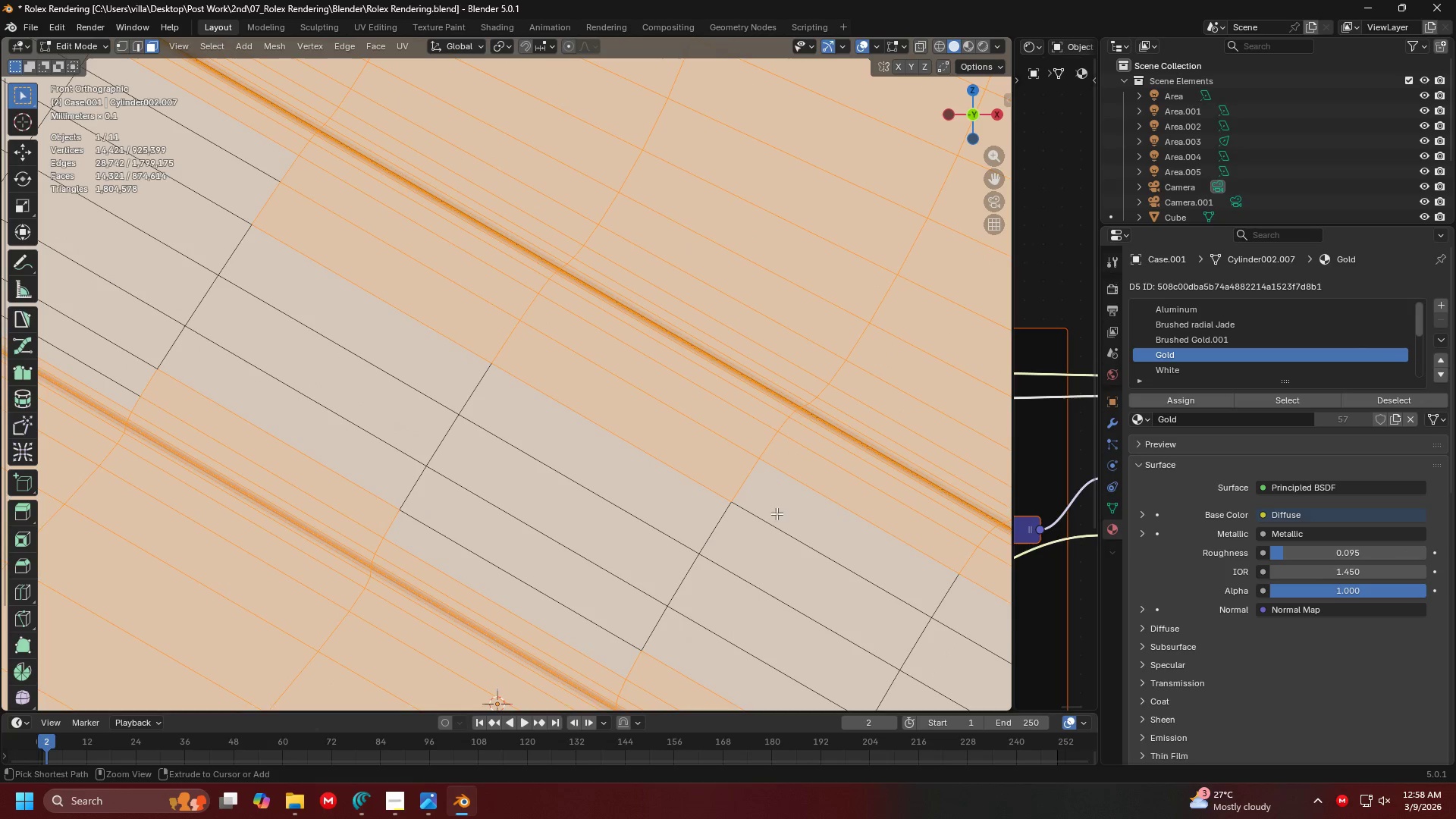 
hold_key(key=ControlLeft, duration=0.81)
 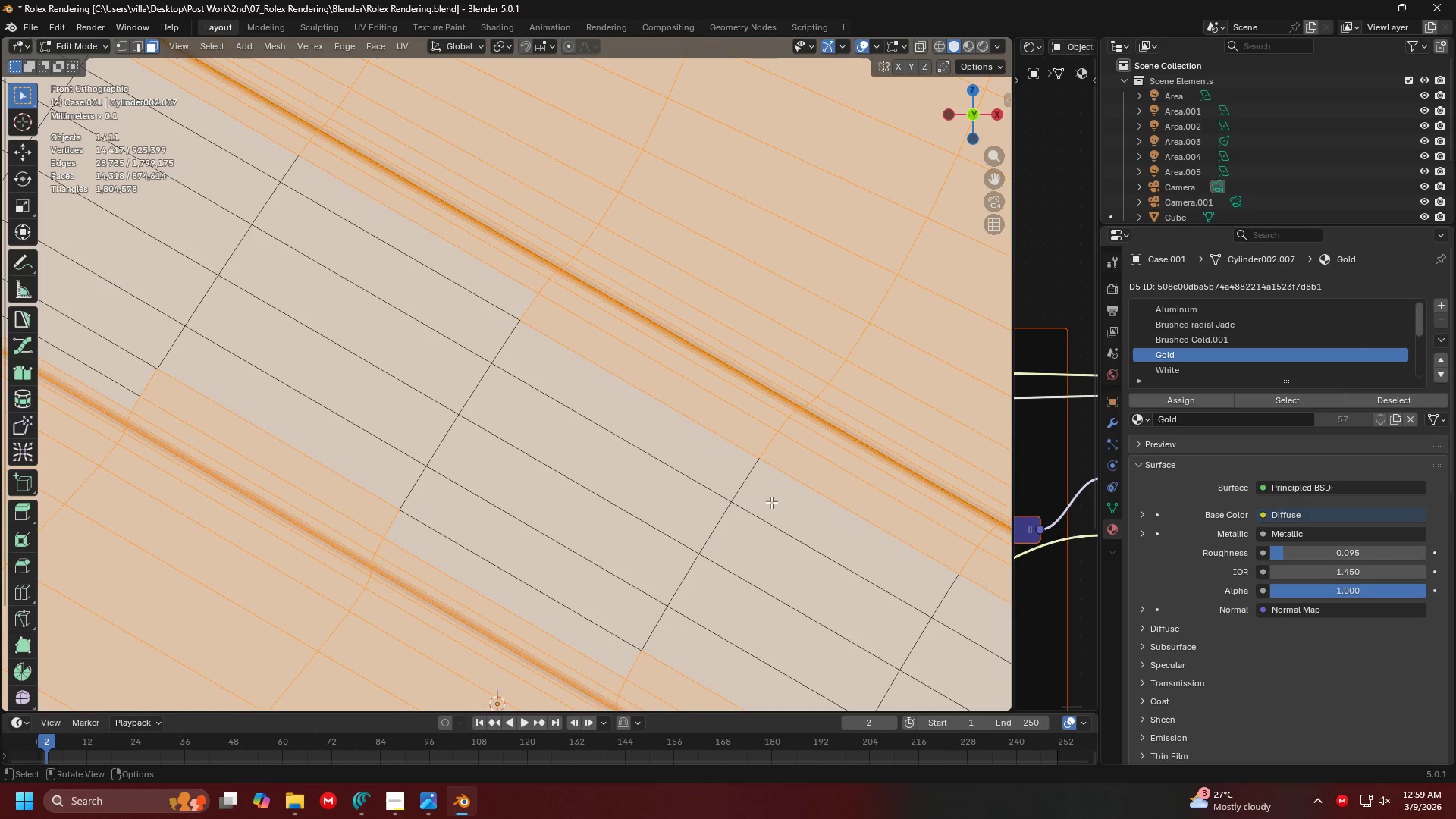 
hold_key(key=ControlLeft, duration=0.61)
left_click_drag(start_coordinate=[771, 500], to_coordinate=[722, 438])
 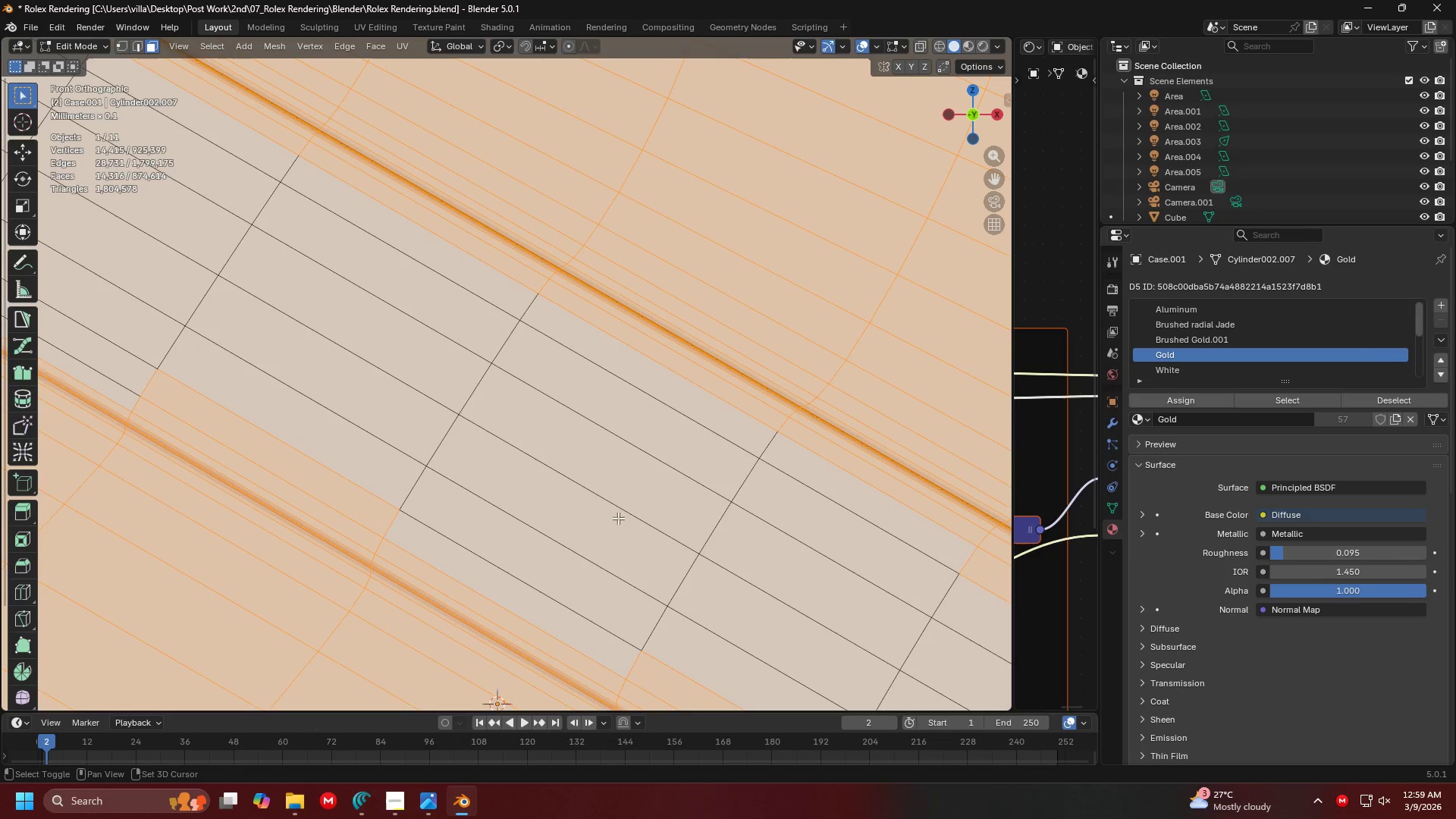 
hold_key(key=ShiftLeft, duration=0.36)
 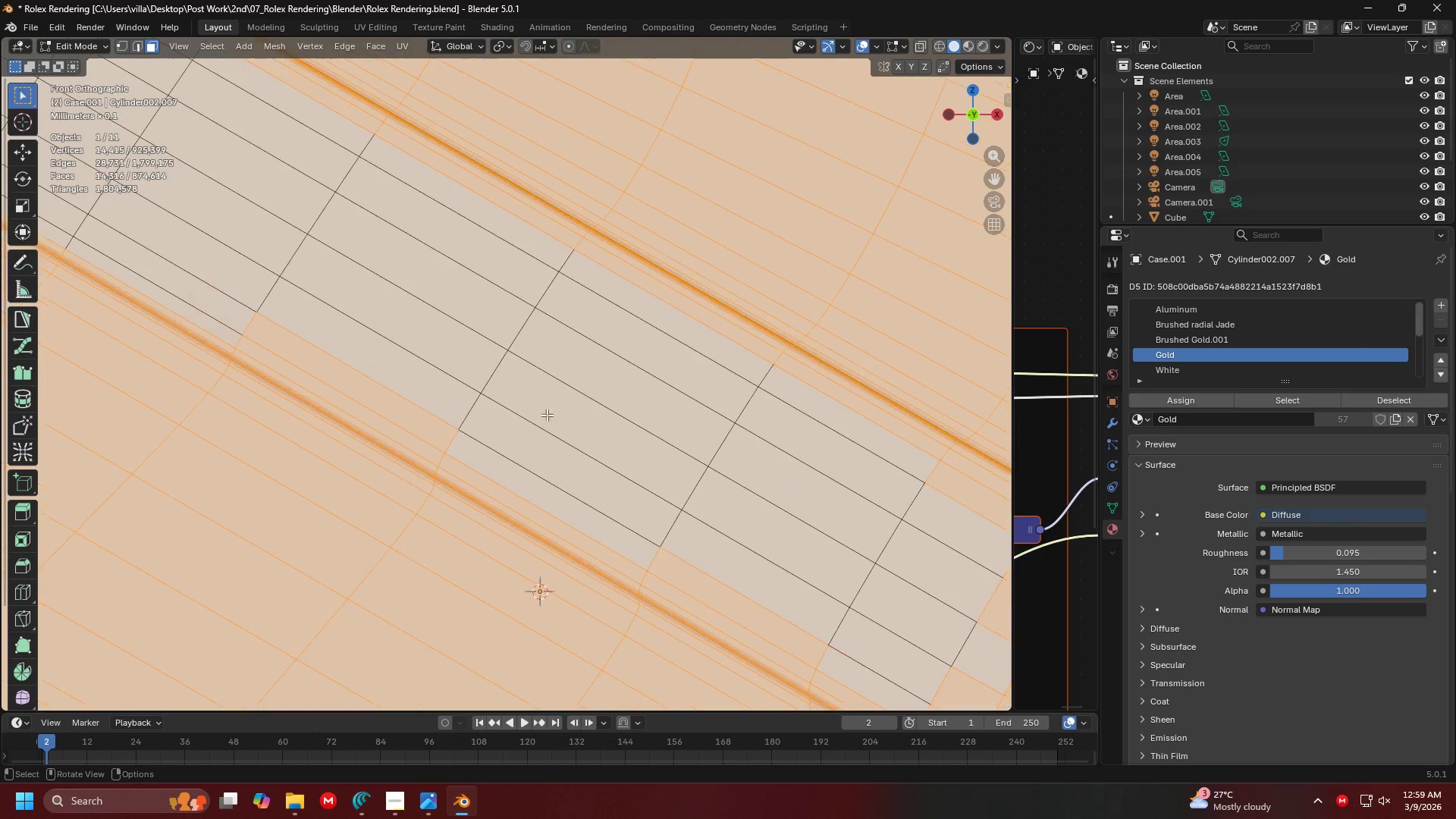 
hold_key(key=ControlLeft, duration=0.53)
left_click_drag(start_coordinate=[471, 437], to_coordinate=[434, 406])
 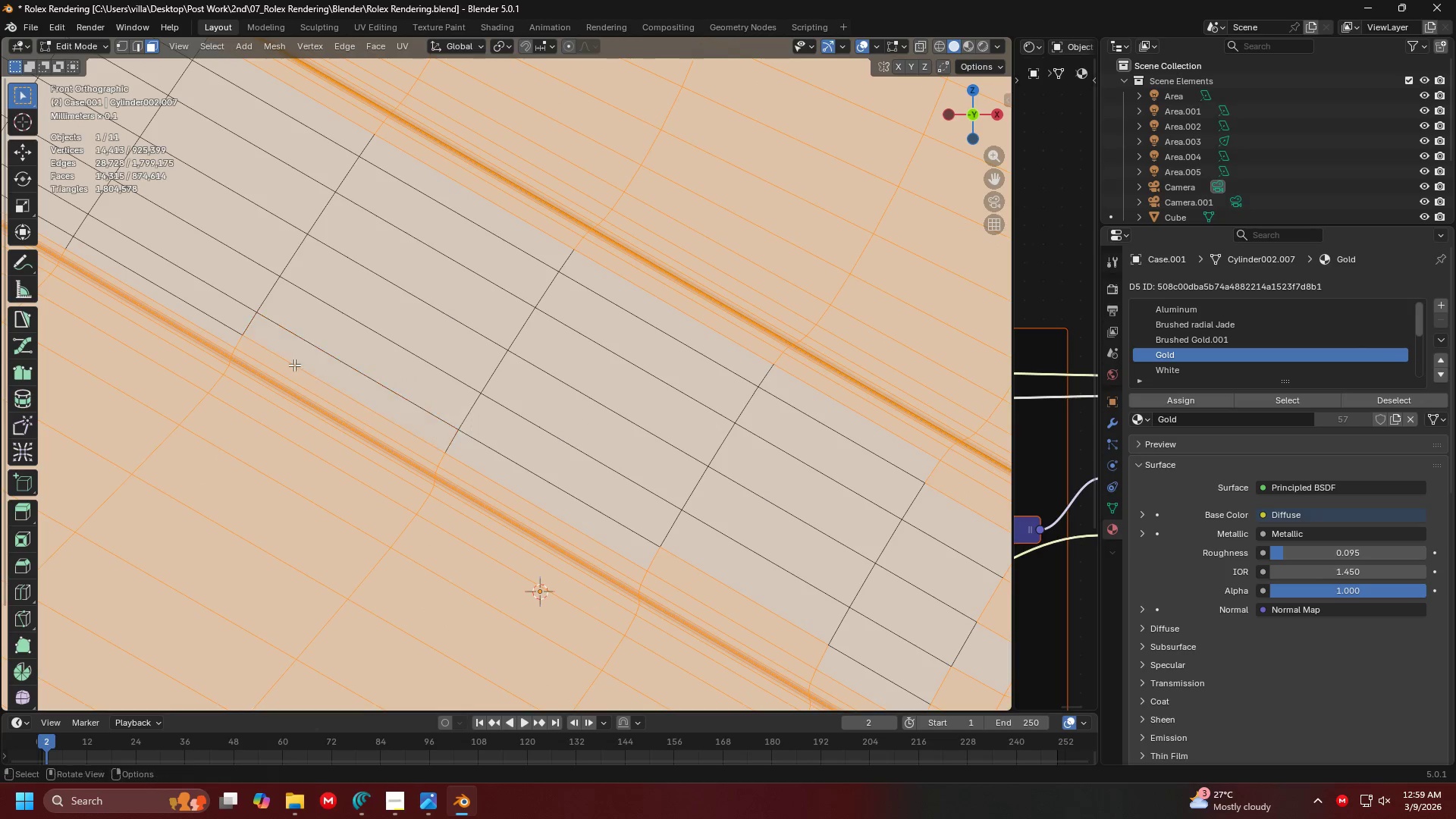 
scroll: coordinate [564, 414], scroll_direction: down, amount: 1.0
 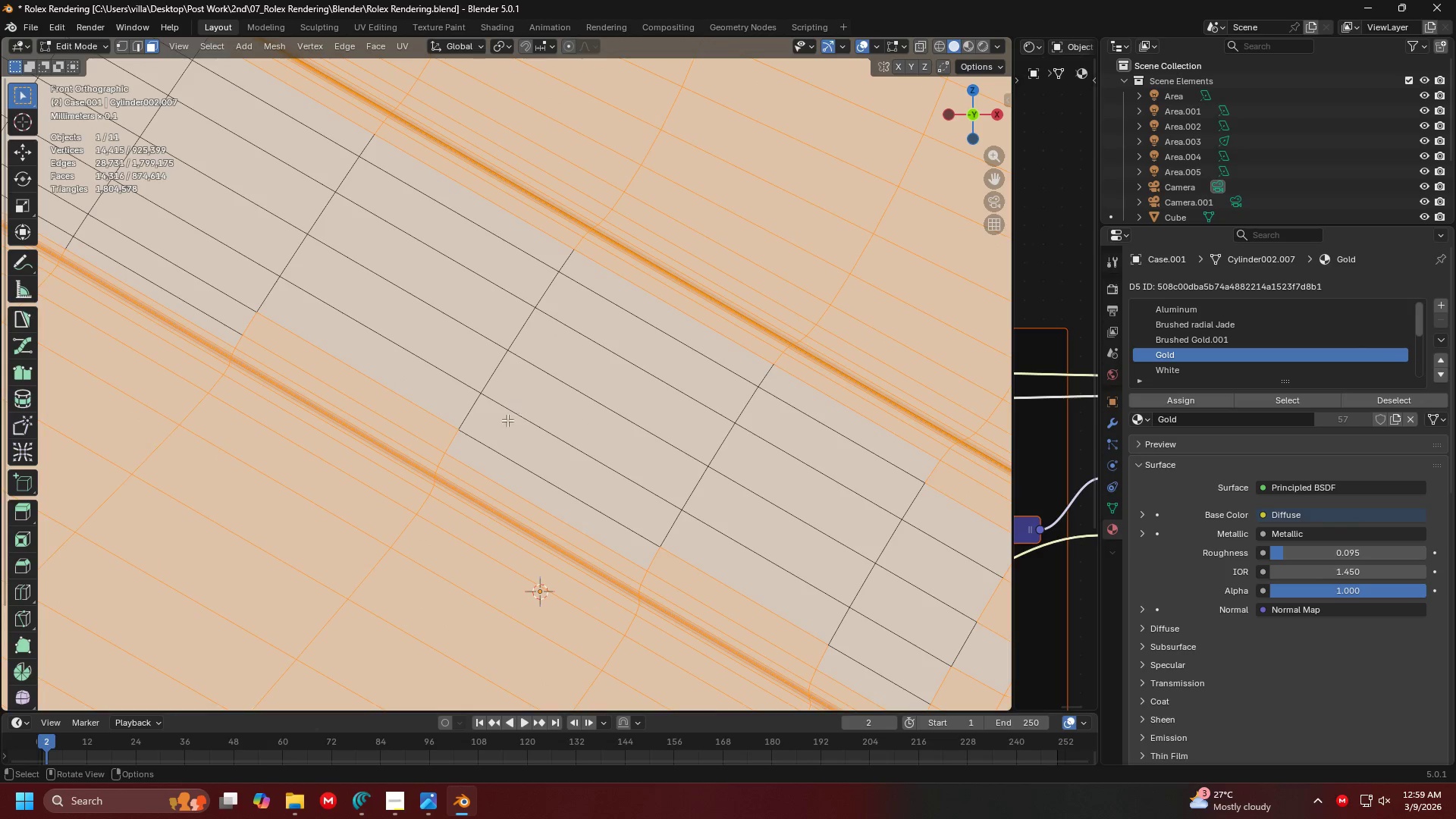 
key(Shift+ShiftLeft)
 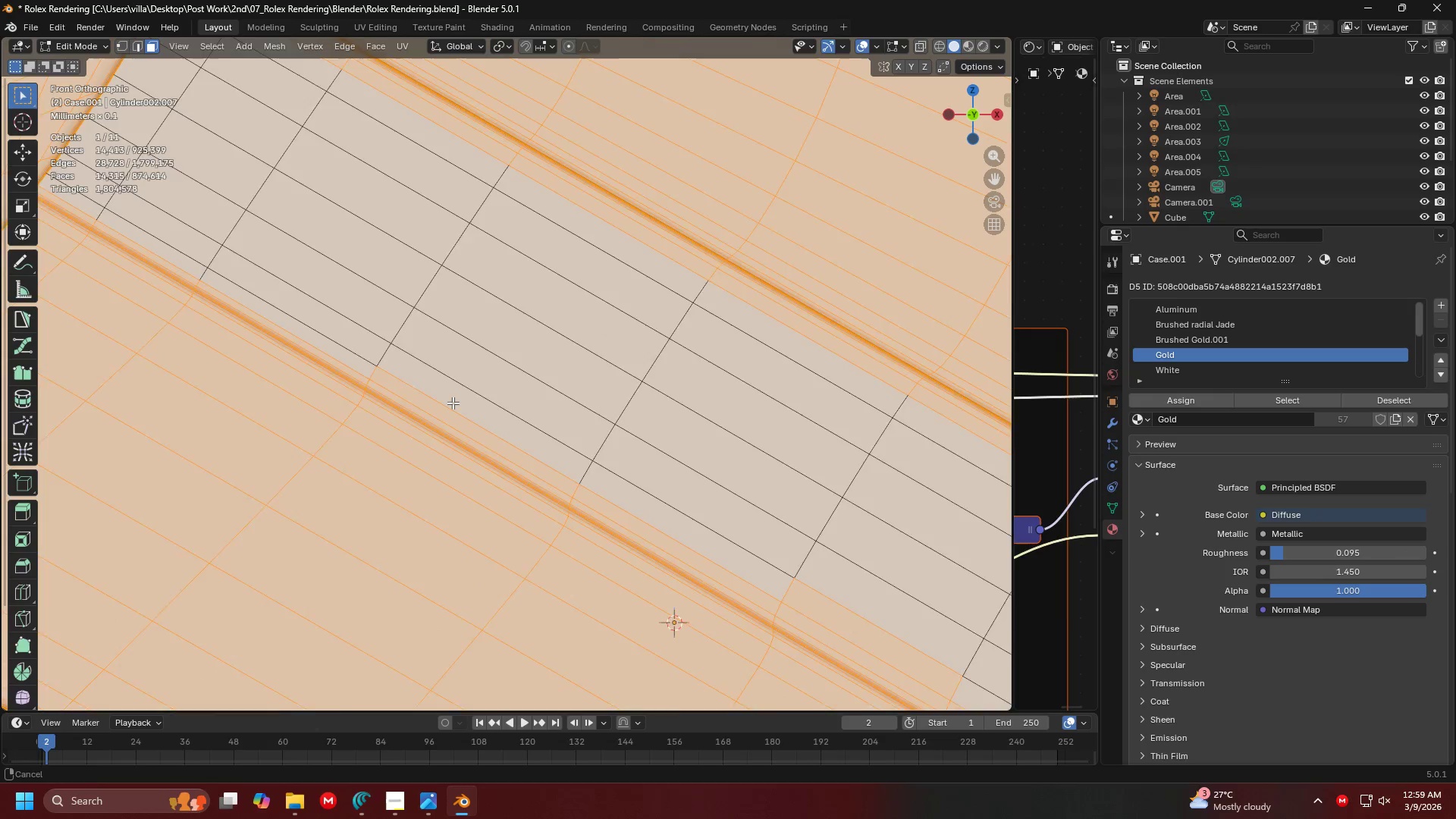 
hold_key(key=ControlLeft, duration=0.56)
left_click_drag(start_coordinate=[380, 397], to_coordinate=[329, 372])
 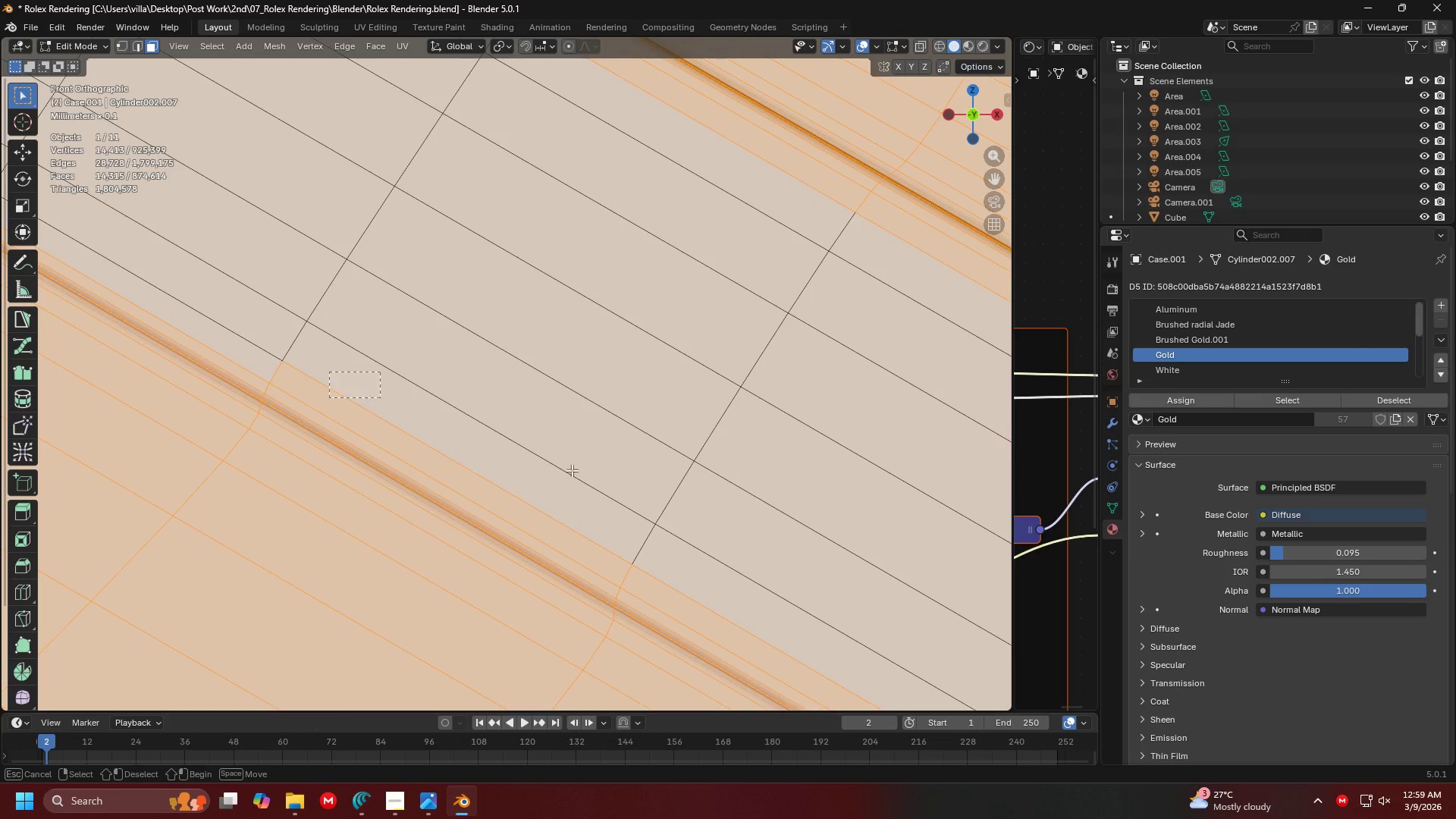 
scroll: coordinate [453, 403], scroll_direction: up, amount: 3.0
 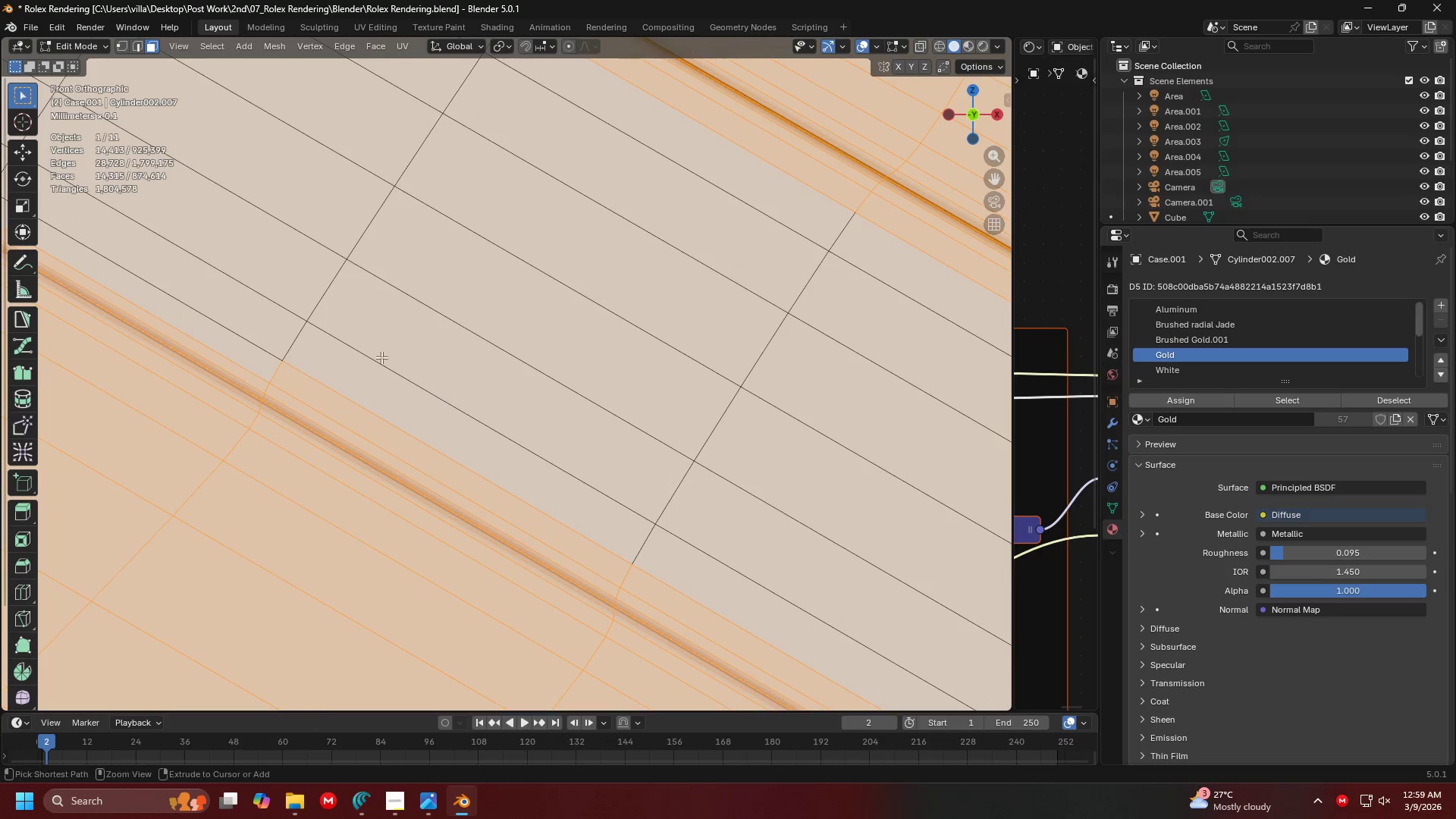 
hold_key(key=ShiftLeft, duration=0.33)
 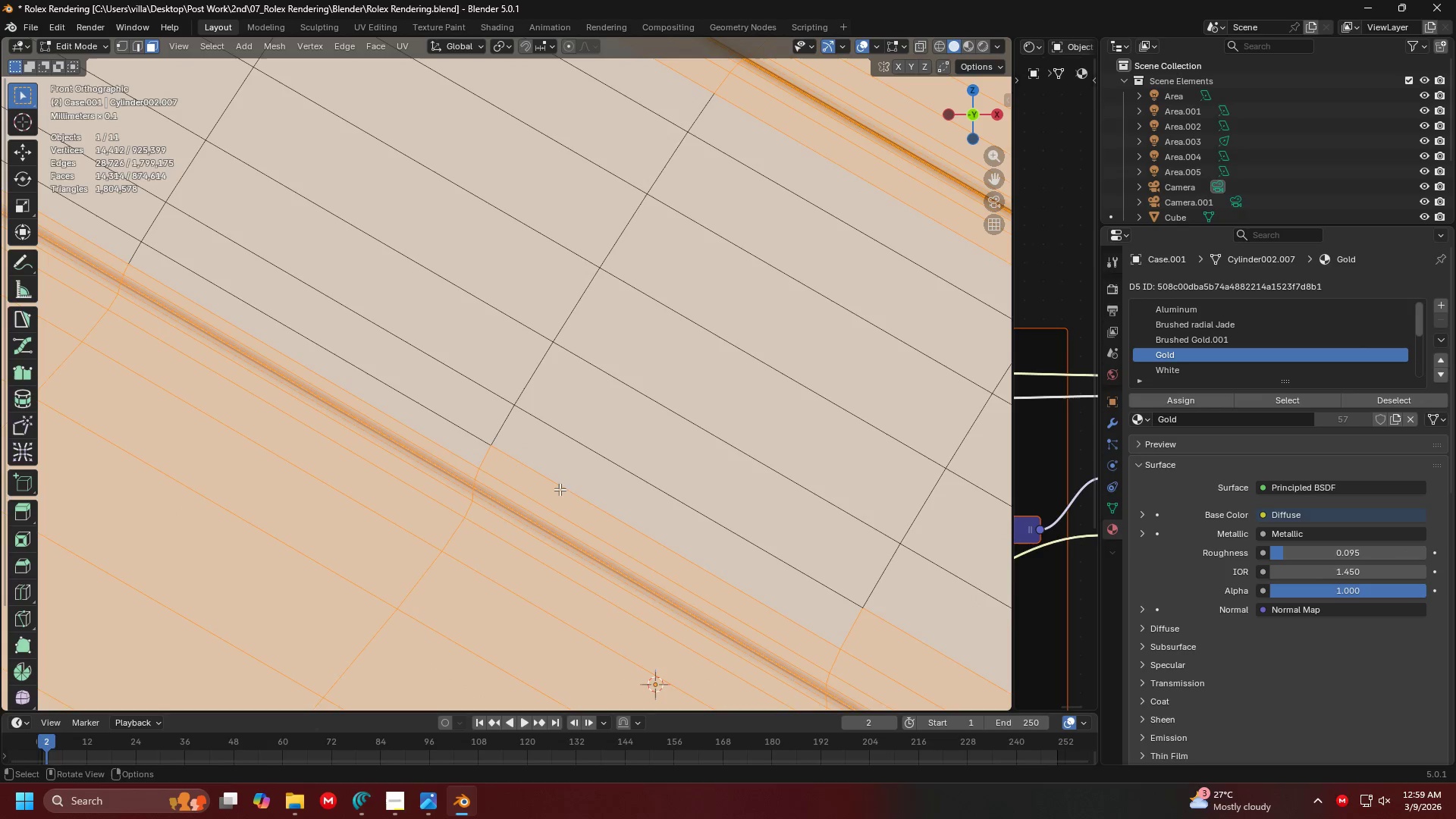 
hold_key(key=ControlLeft, duration=0.38)
left_click_drag(start_coordinate=[566, 498], to_coordinate=[538, 469])
 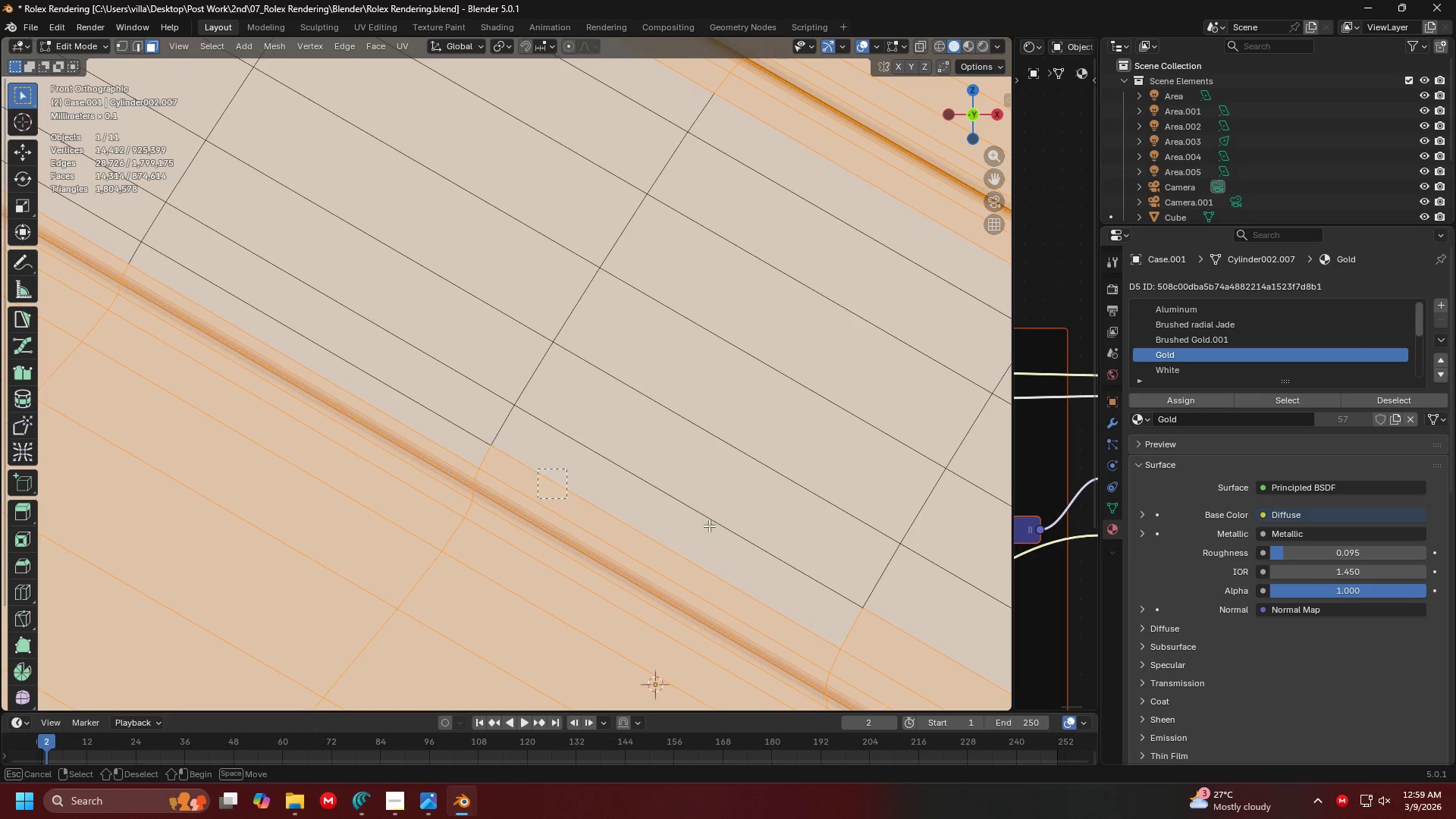 
hold_key(key=ShiftLeft, duration=0.39)
 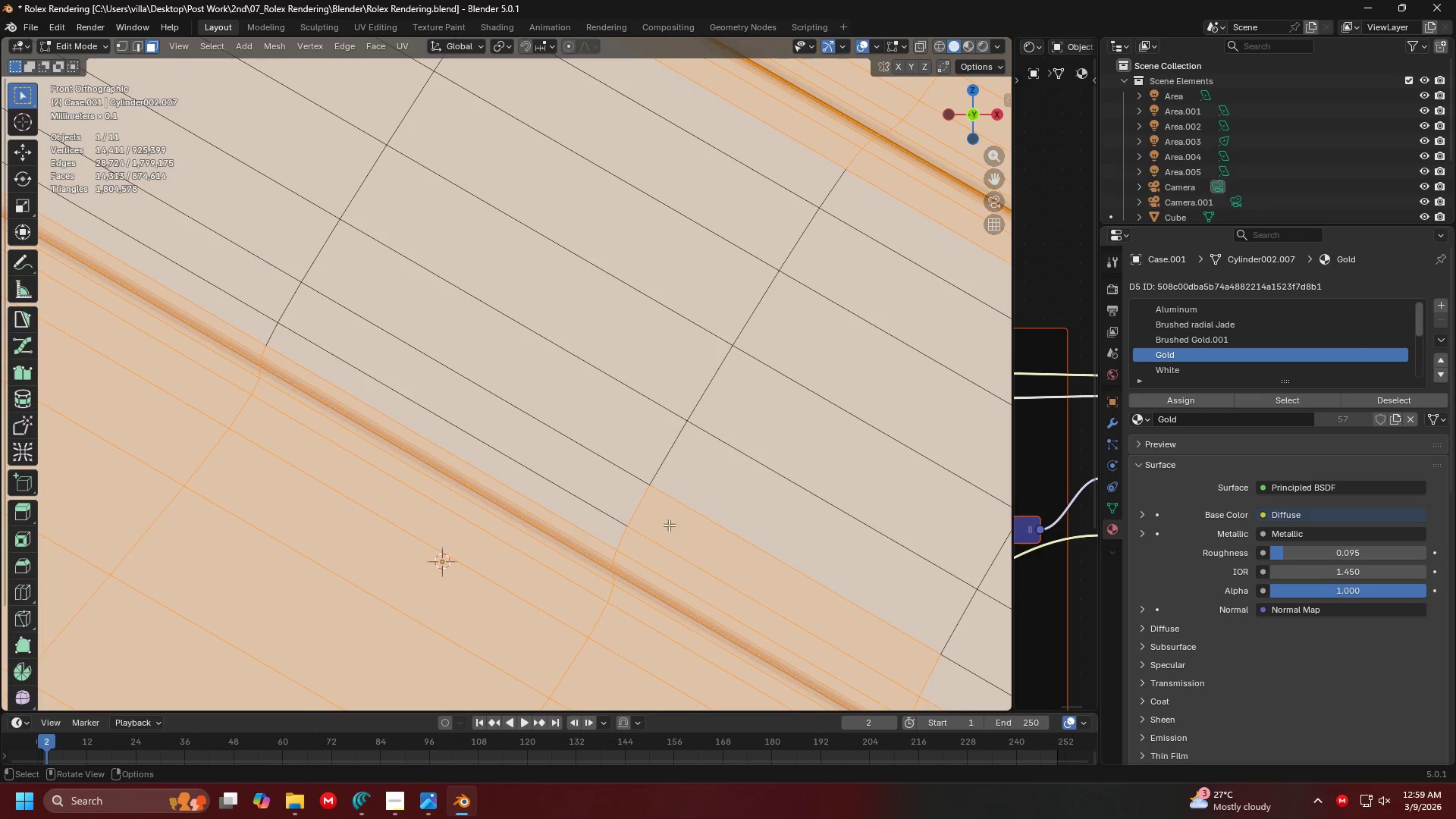 
hold_key(key=ControlLeft, duration=0.5)
left_click_drag(start_coordinate=[684, 539], to_coordinate=[629, 479])
 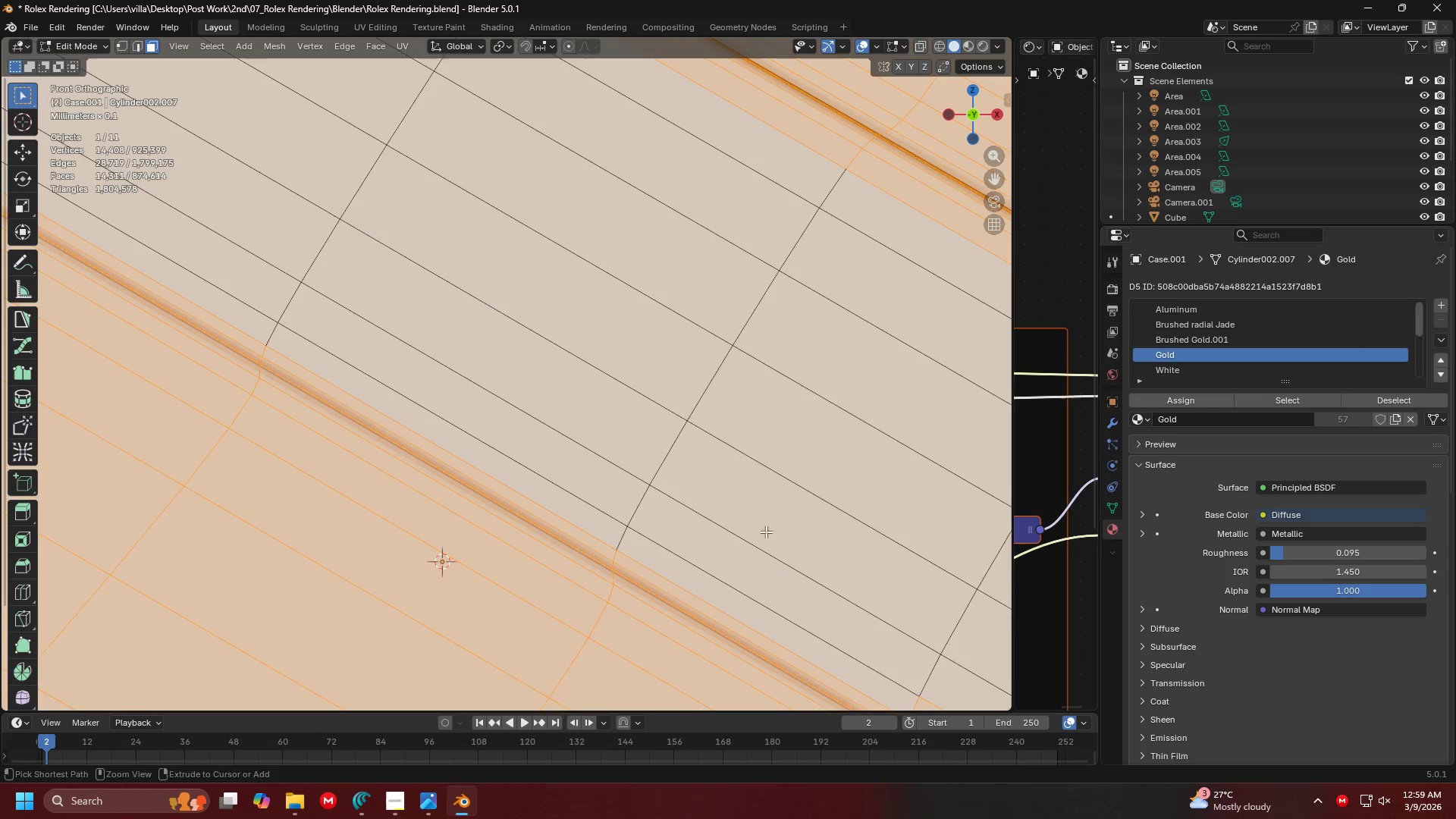 
hold_key(key=ShiftLeft, duration=0.33)
 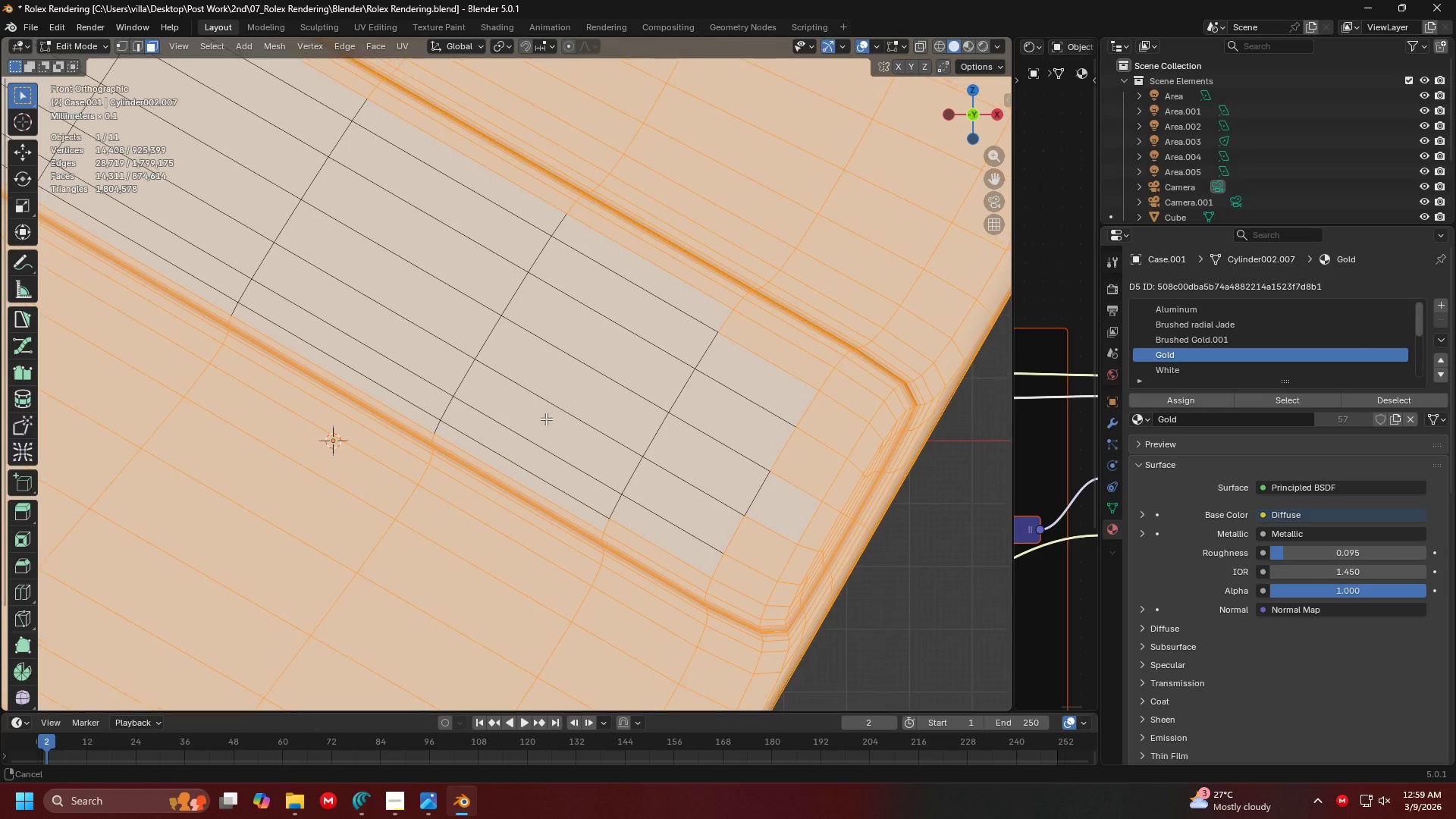 
key(Shift+ShiftLeft)
 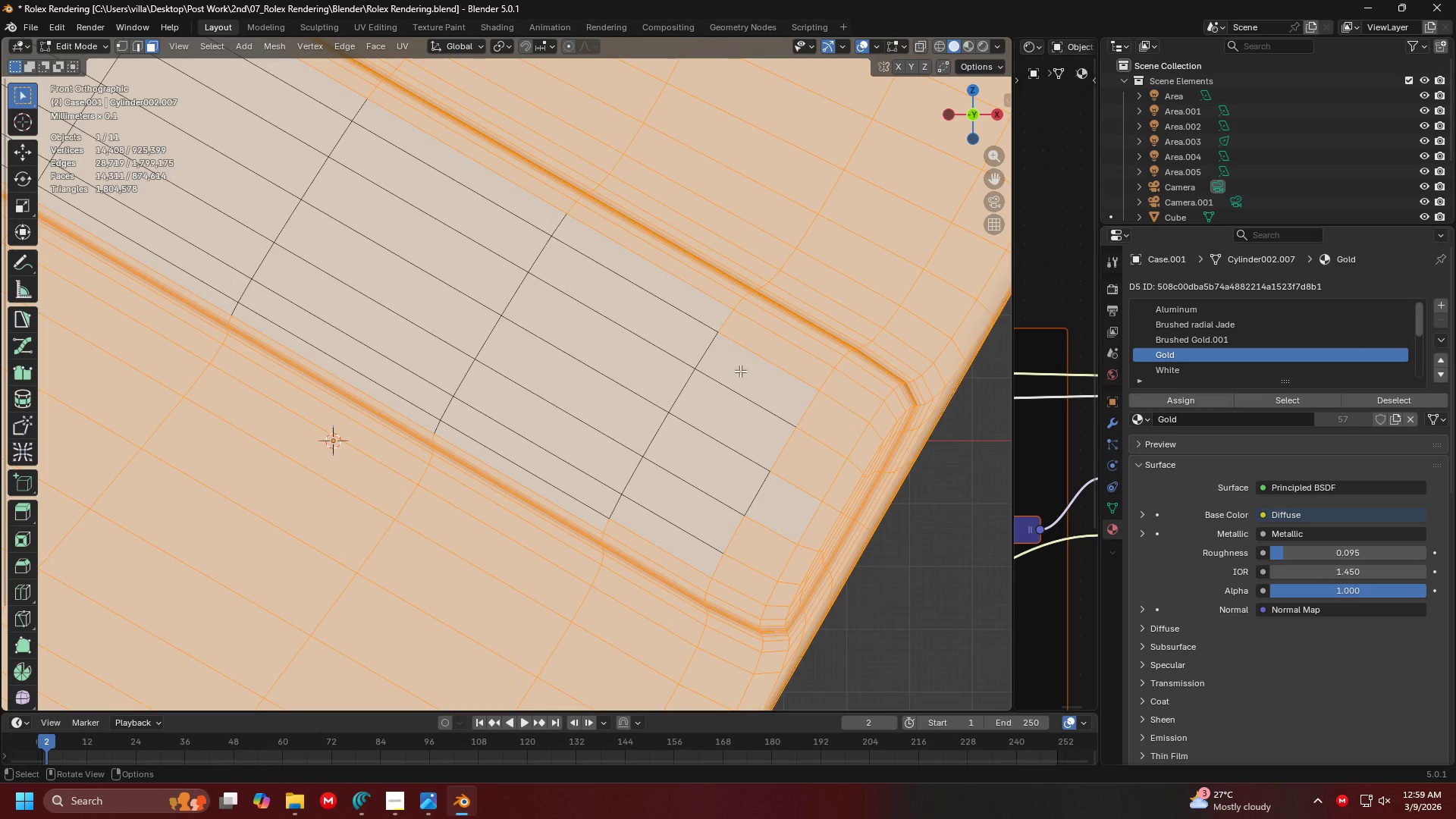 
scroll: coordinate [548, 407], scroll_direction: down, amount: 2.0
 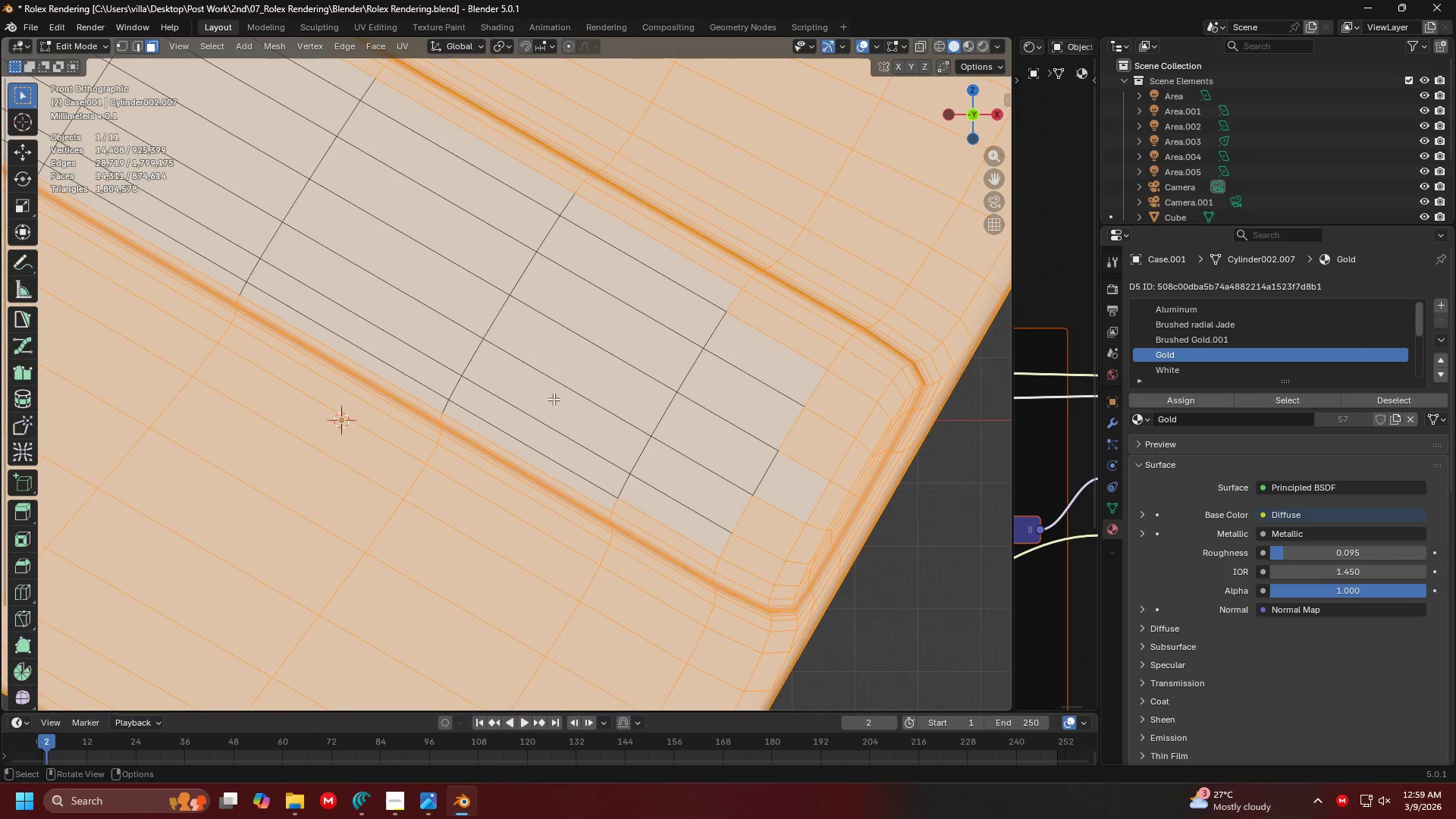 
hold_key(key=ControlLeft, duration=1.5)
left_click_drag(start_coordinate=[753, 378], to_coordinate=[726, 344])
 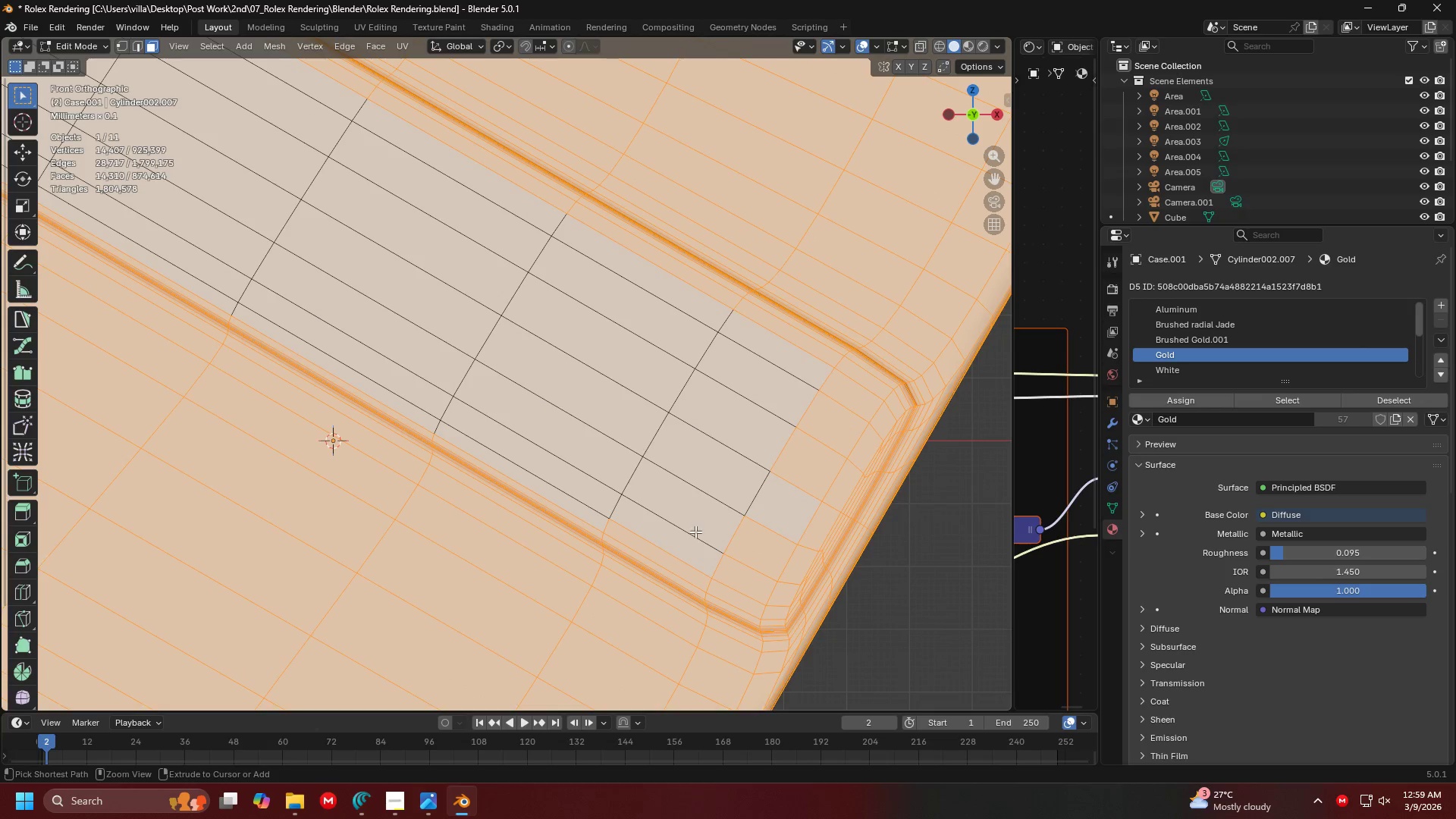 
left_click_drag(start_coordinate=[695, 532], to_coordinate=[621, 504])
 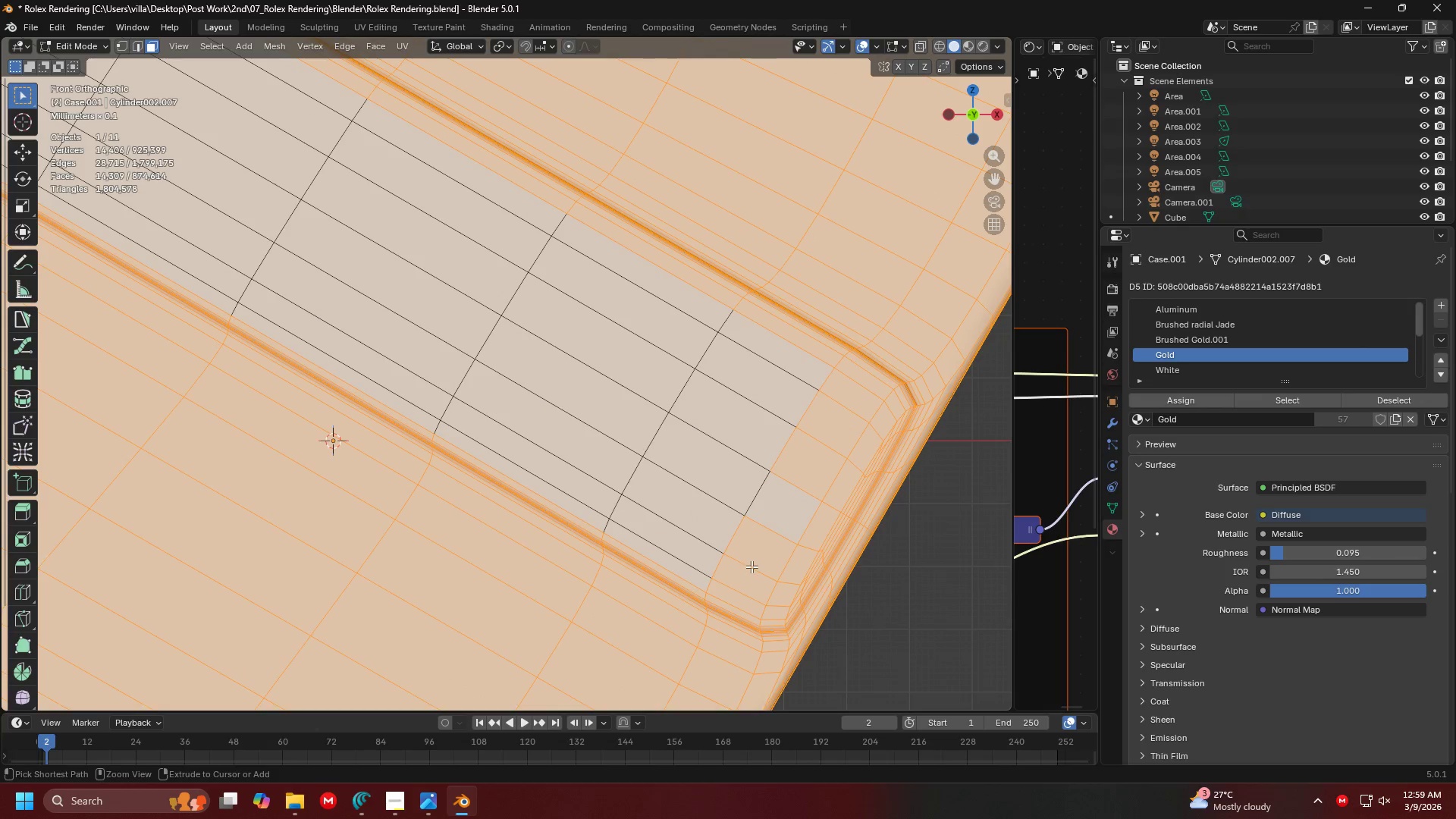 
hold_key(key=ControlLeft, duration=1.5)
 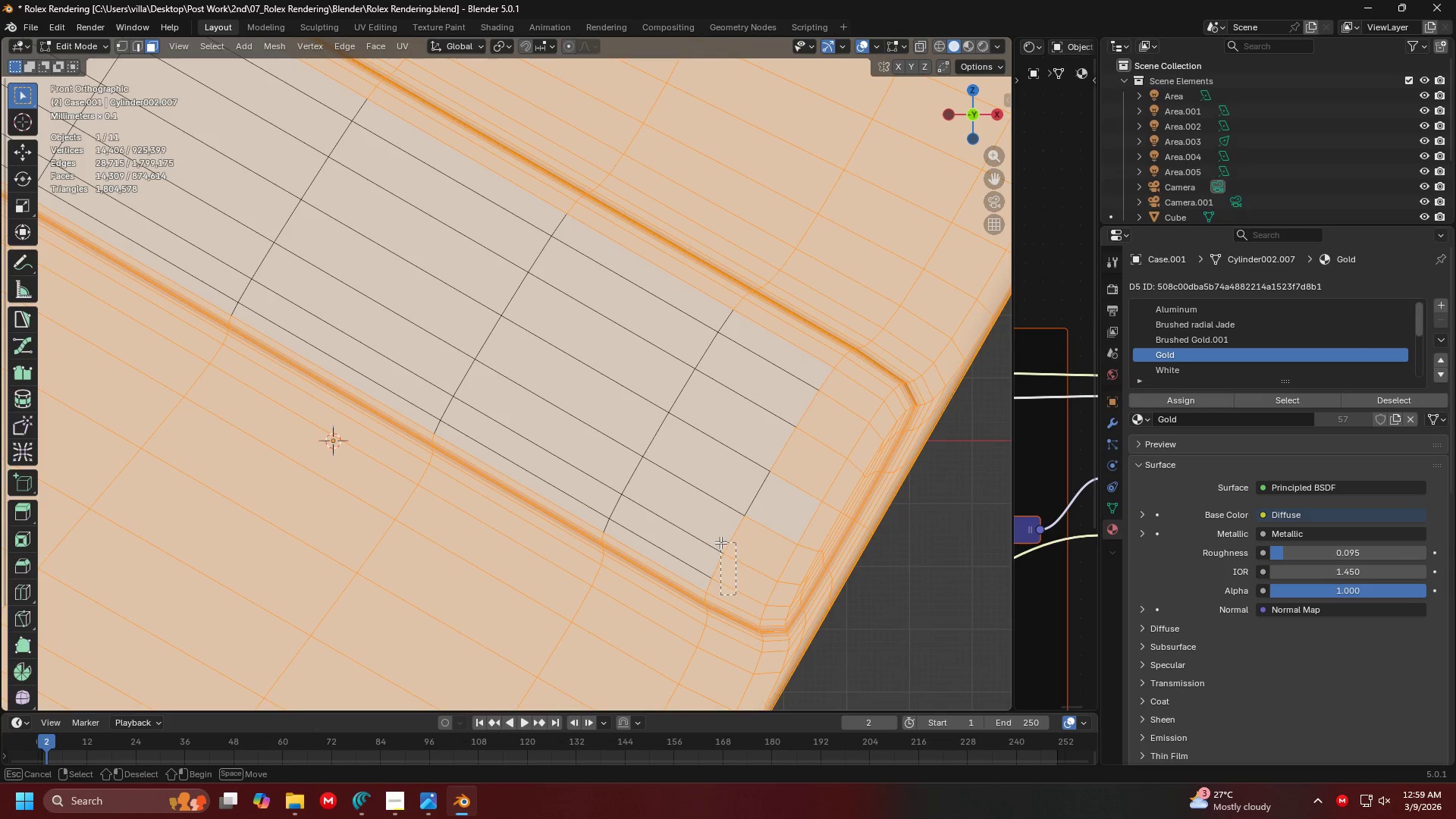 
hold_key(key=ControlLeft, duration=0.73)
left_click_drag(start_coordinate=[736, 595], to_coordinate=[720, 542])
 